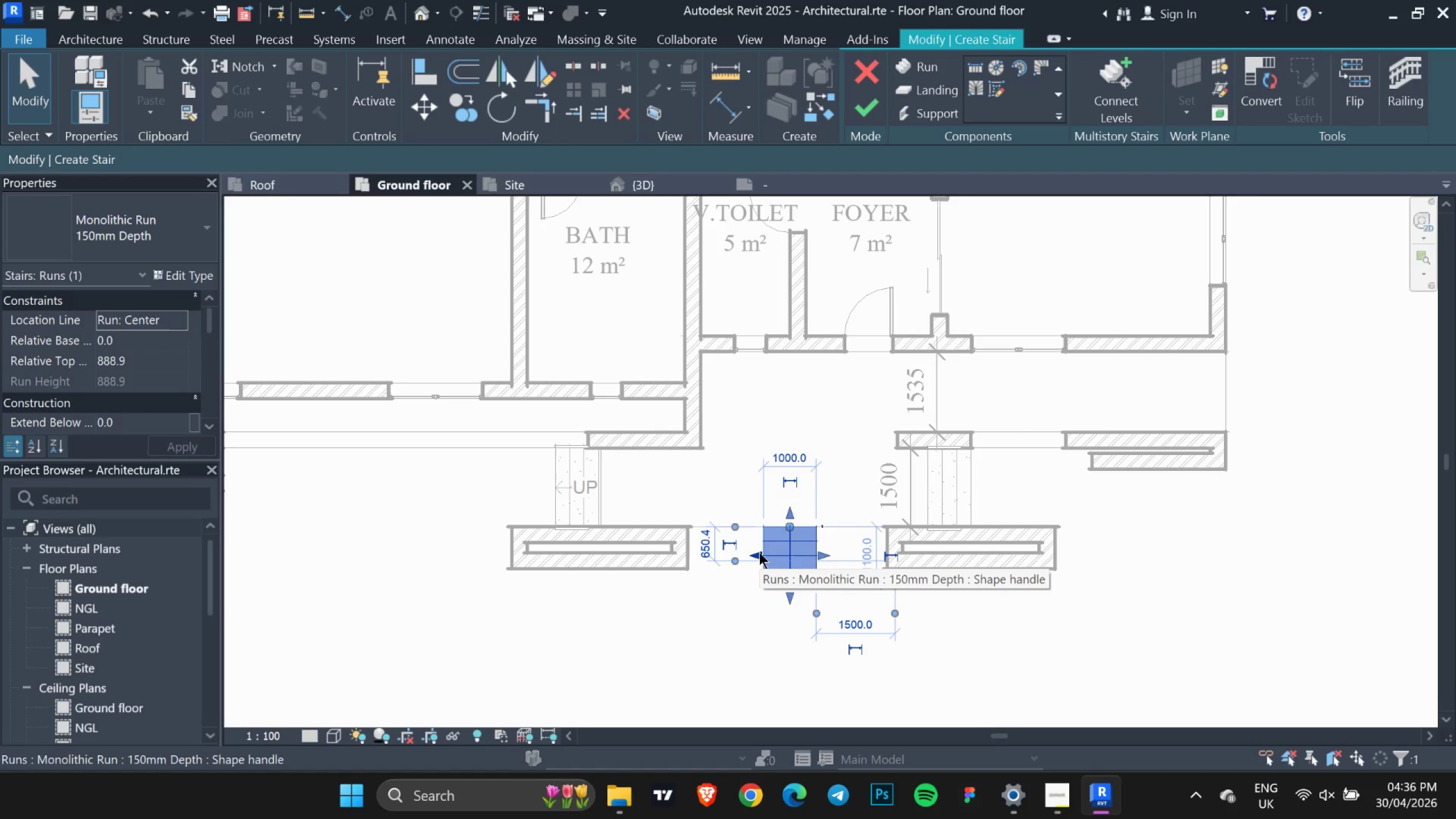 
left_click_drag(start_coordinate=[759, 552], to_coordinate=[689, 548])
 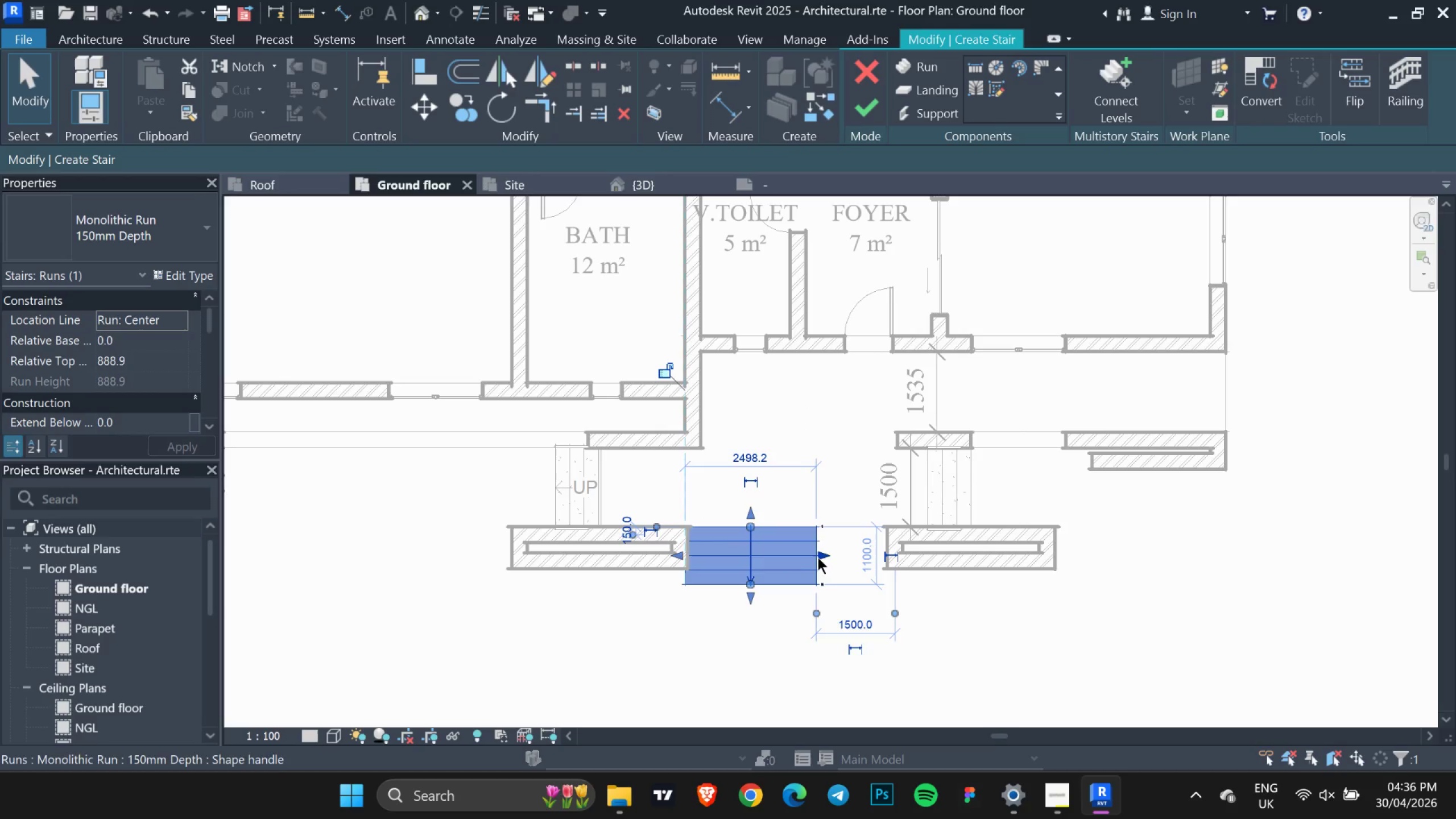 
left_click_drag(start_coordinate=[818, 557], to_coordinate=[887, 551])
 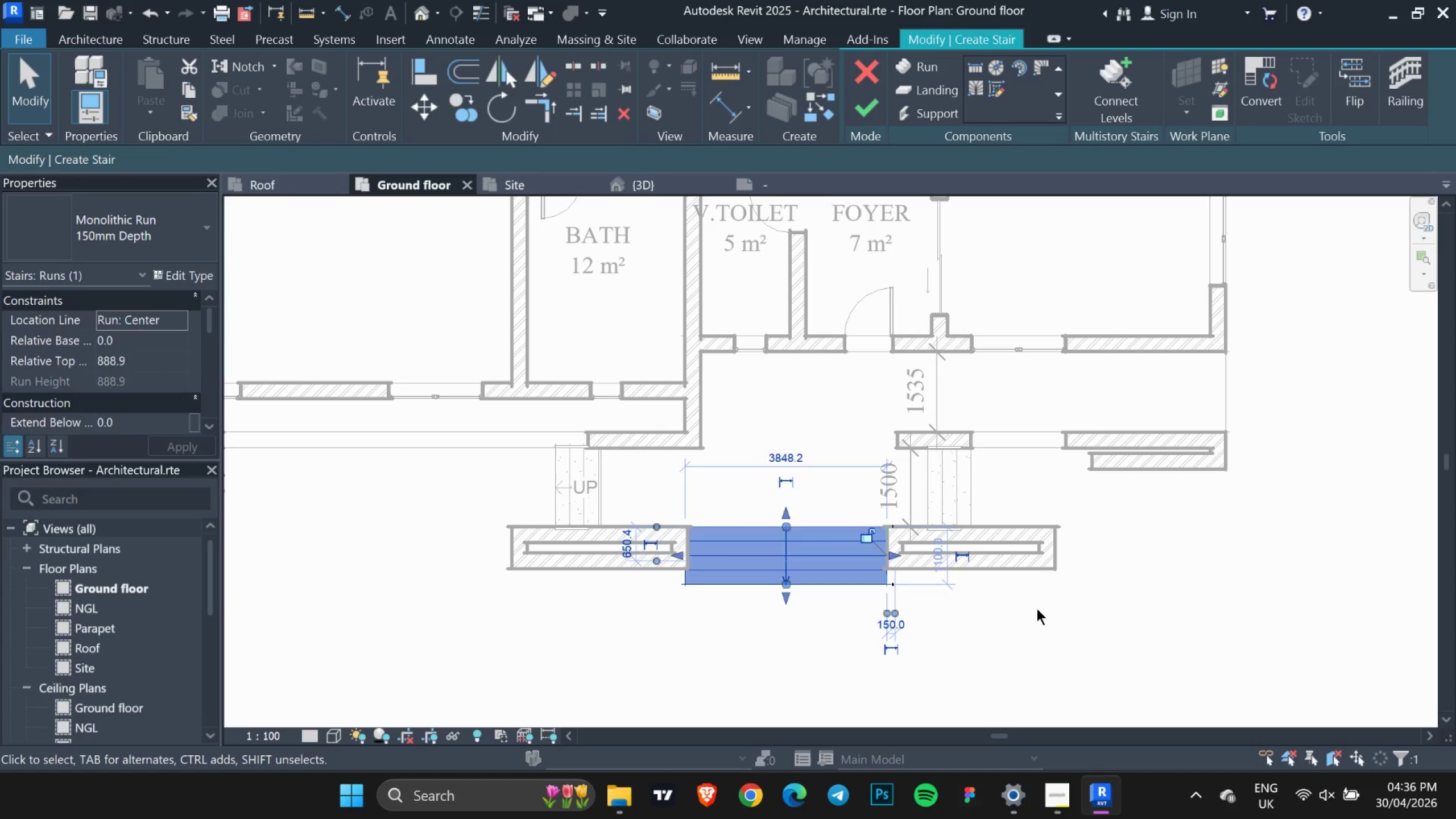 
left_click([1037, 609])
 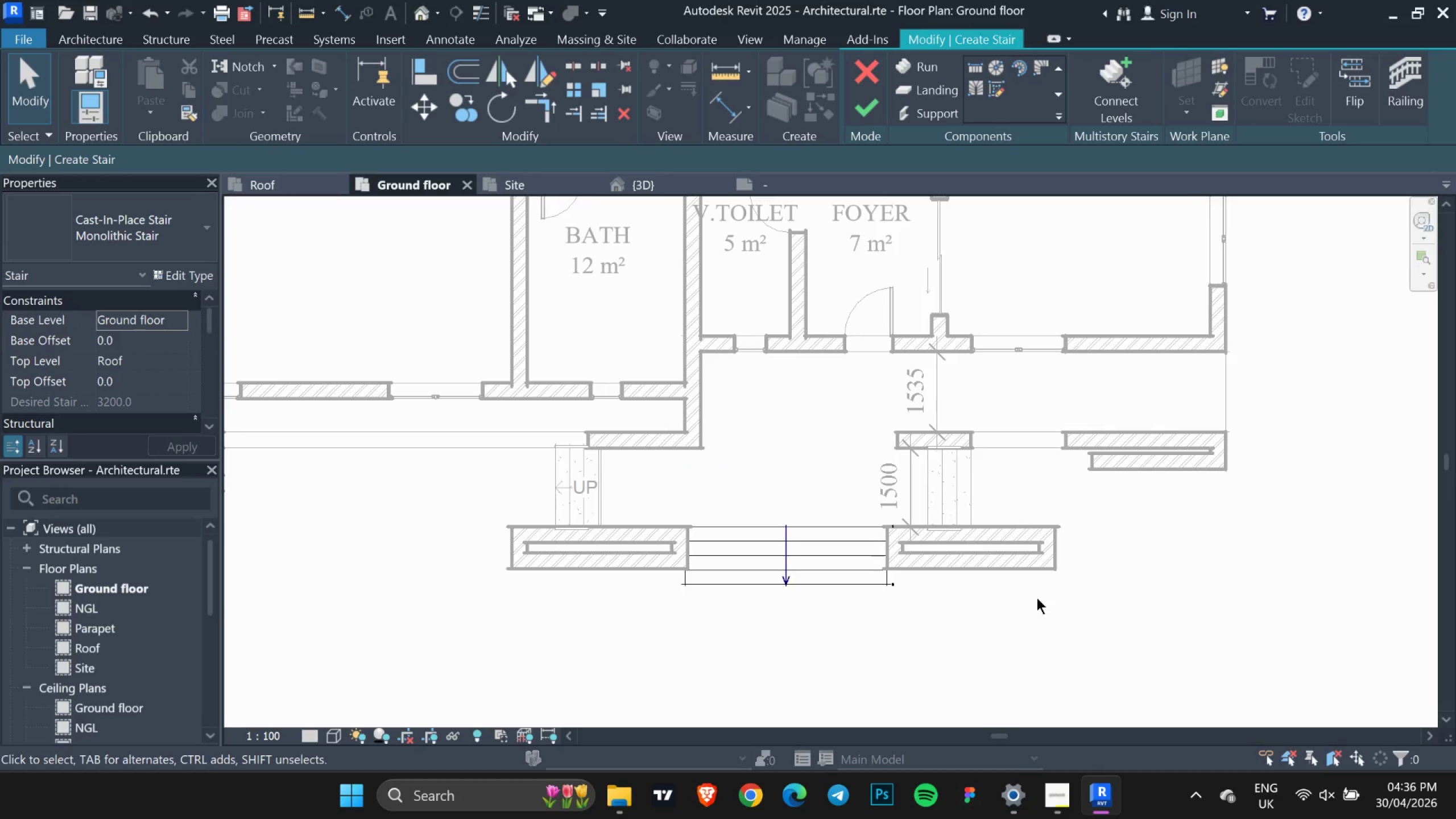 
scroll: coordinate [1044, 598], scroll_direction: down, amount: 3.0
 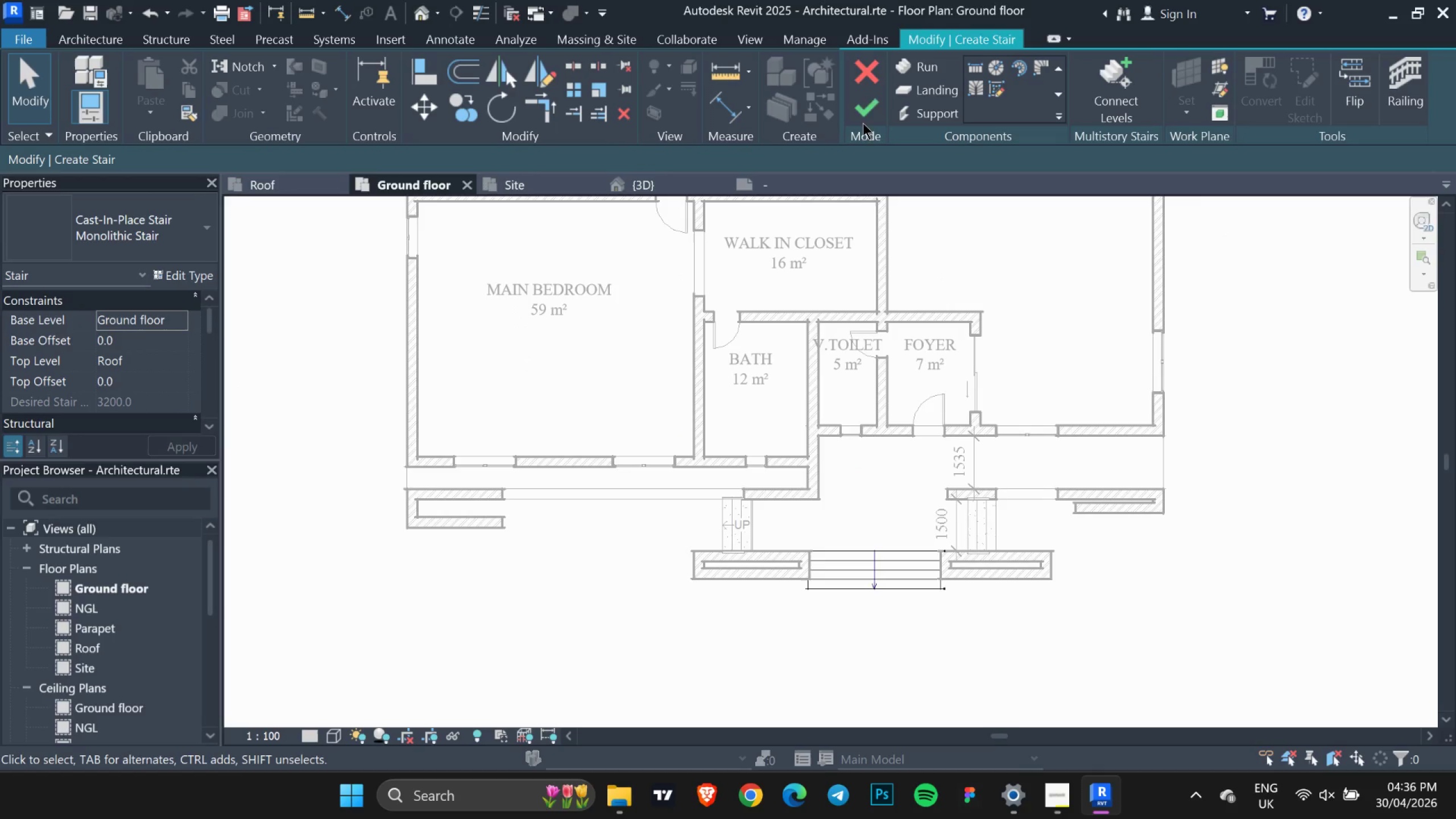 
mouse_move([880, 111])
 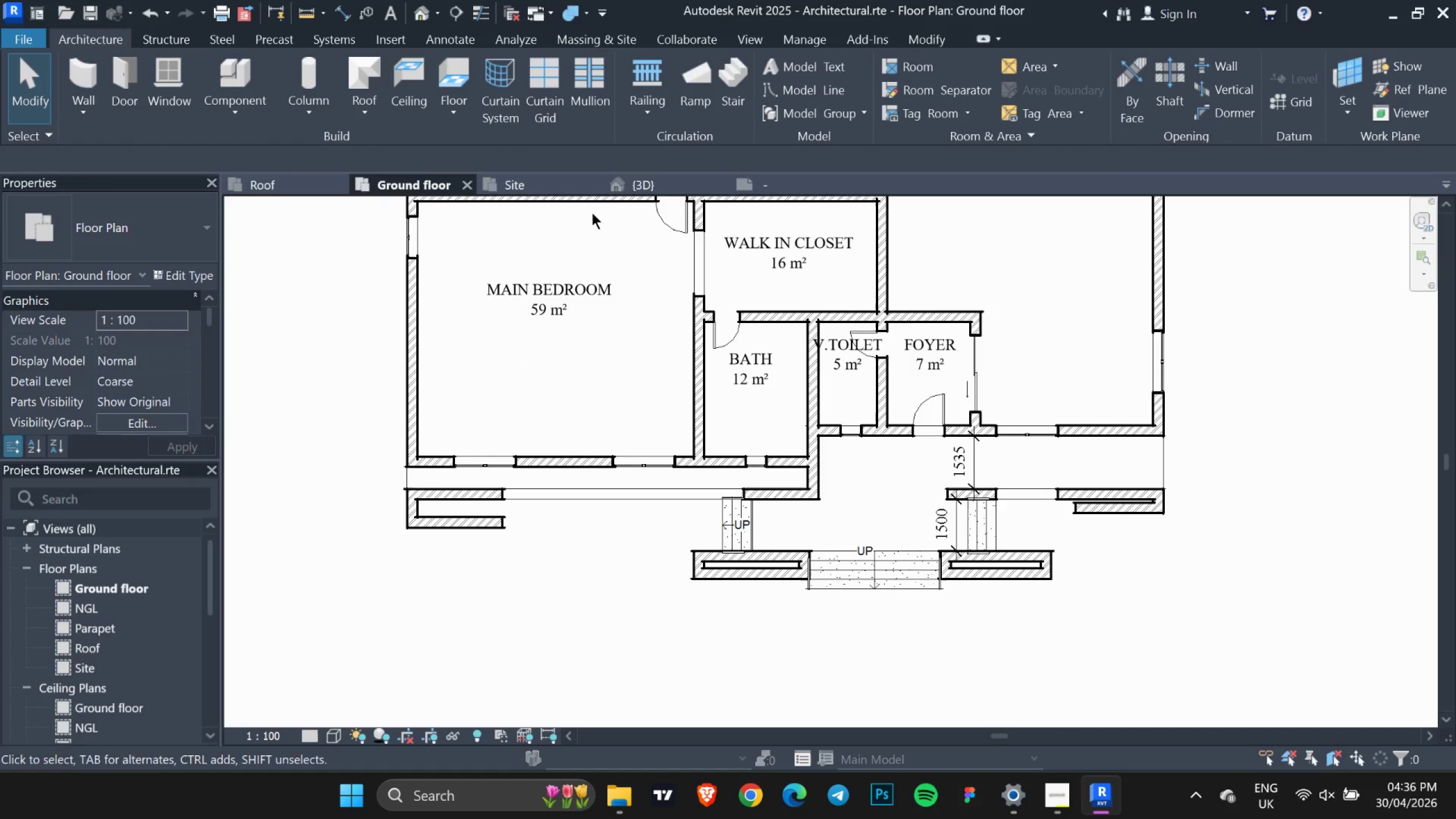 
left_click_drag(start_coordinate=[614, 194], to_coordinate=[614, 191])
 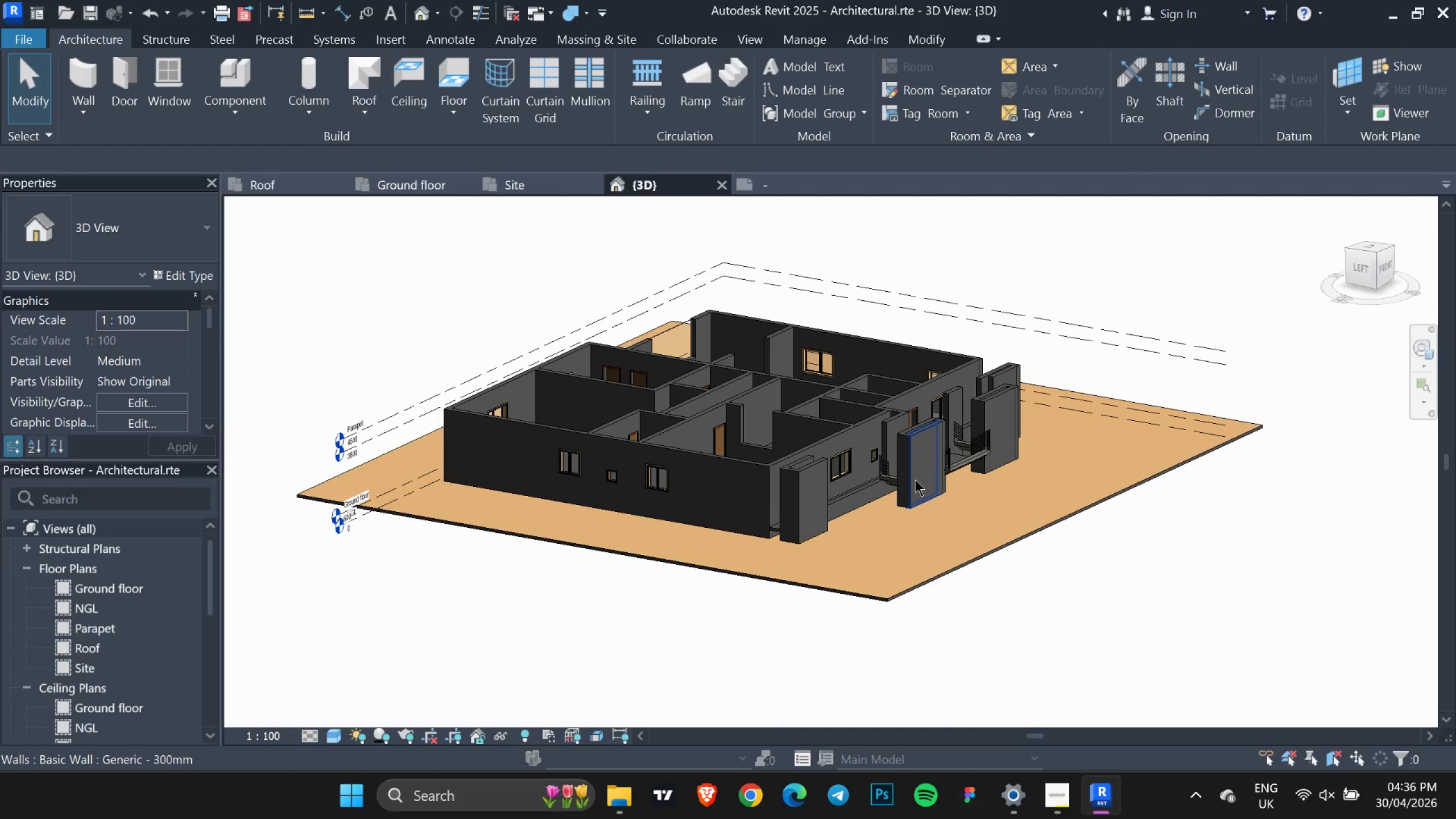 
left_click([921, 475])
 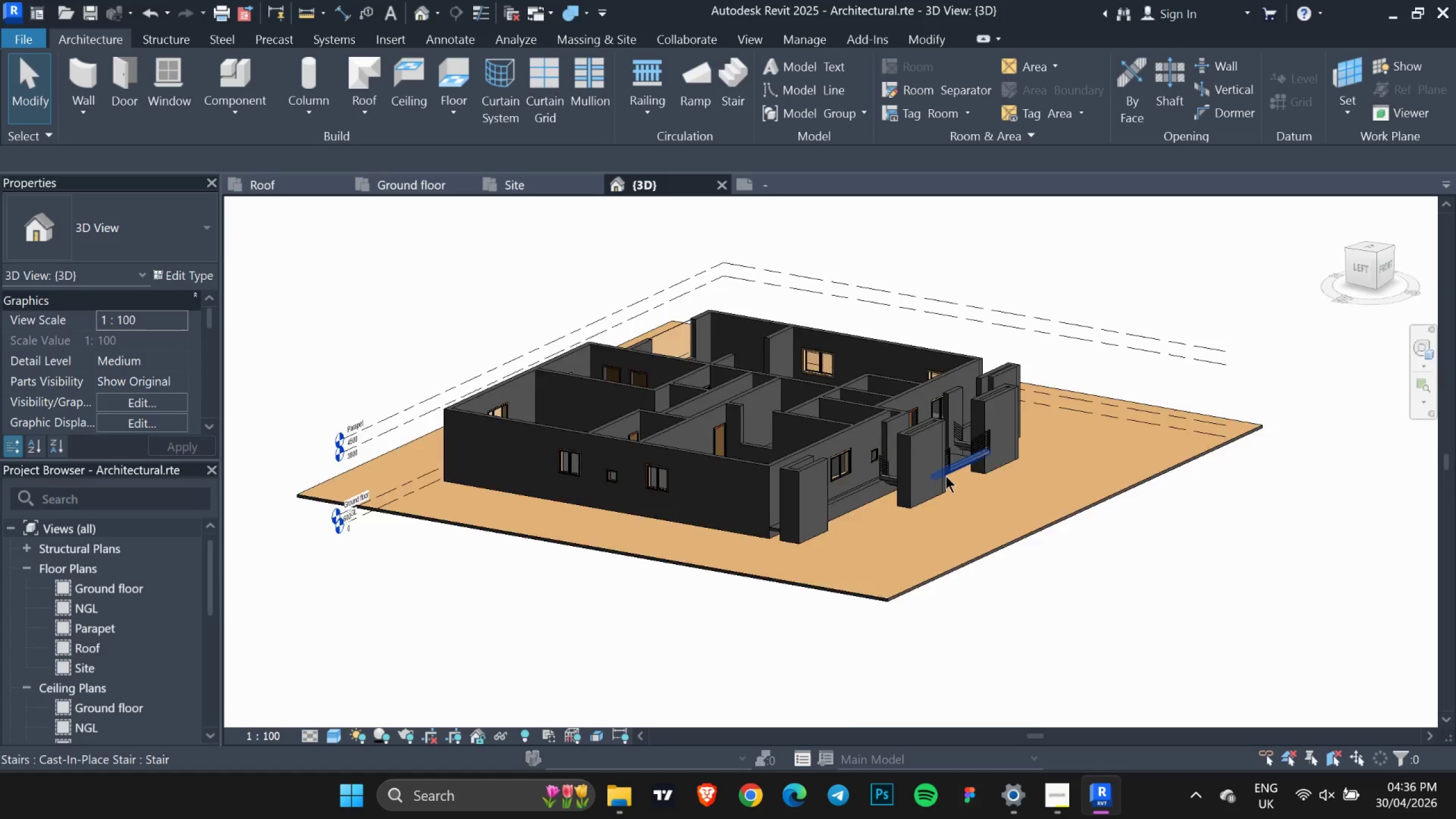 
scroll: coordinate [976, 465], scroll_direction: up, amount: 7.0
 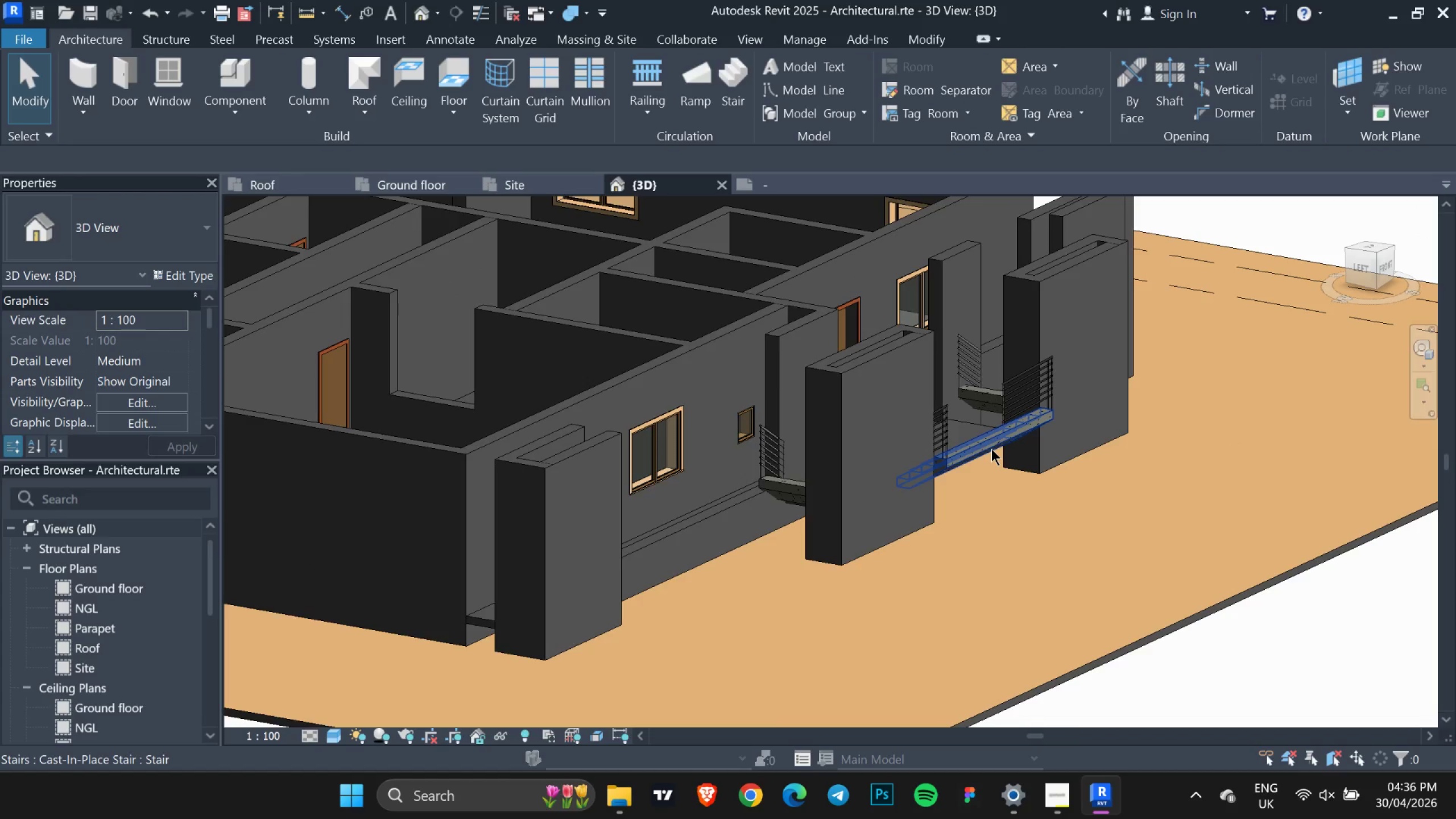 
left_click([991, 449])
 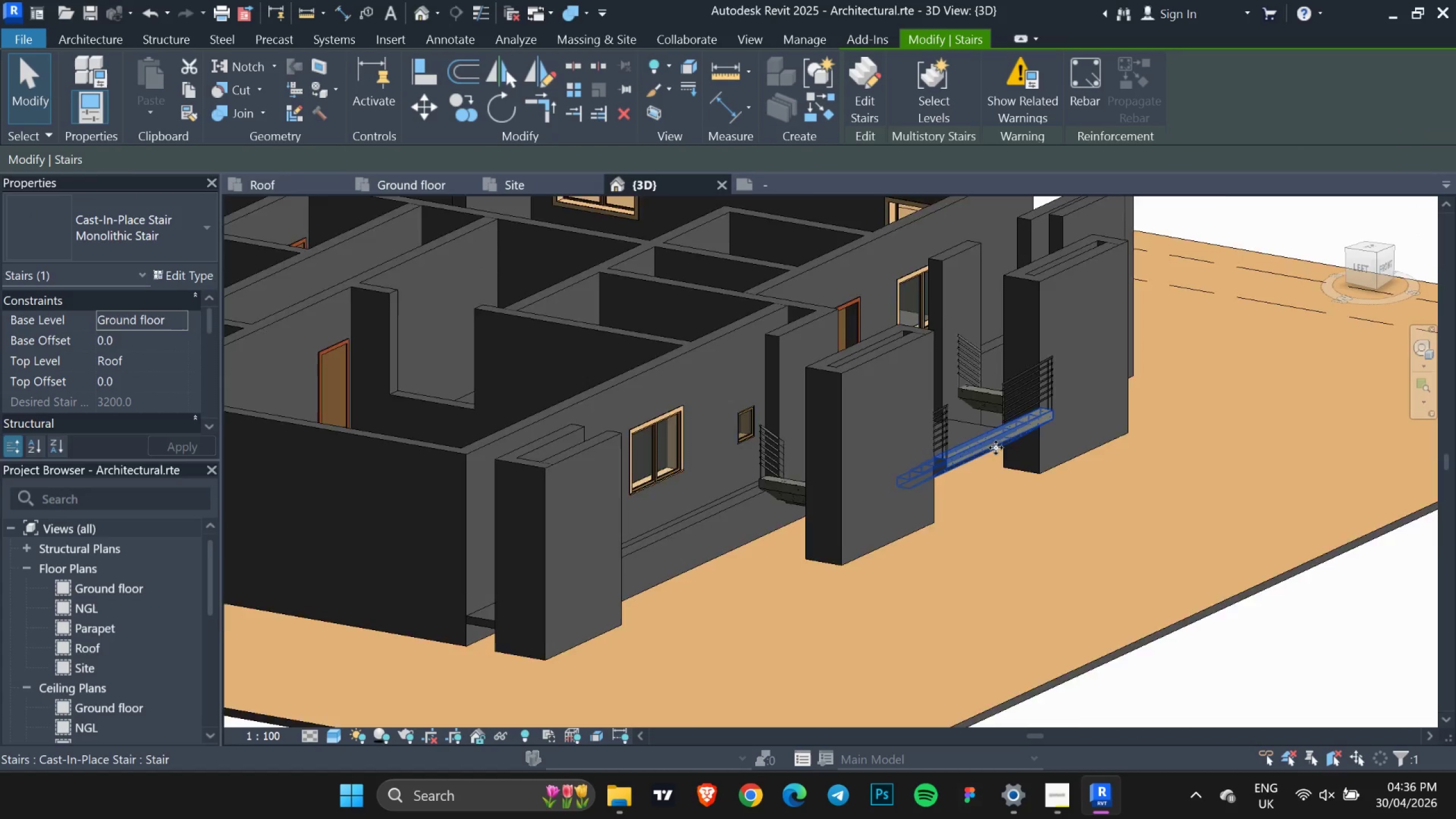 
hold_key(key=ShiftLeft, duration=1.01)
 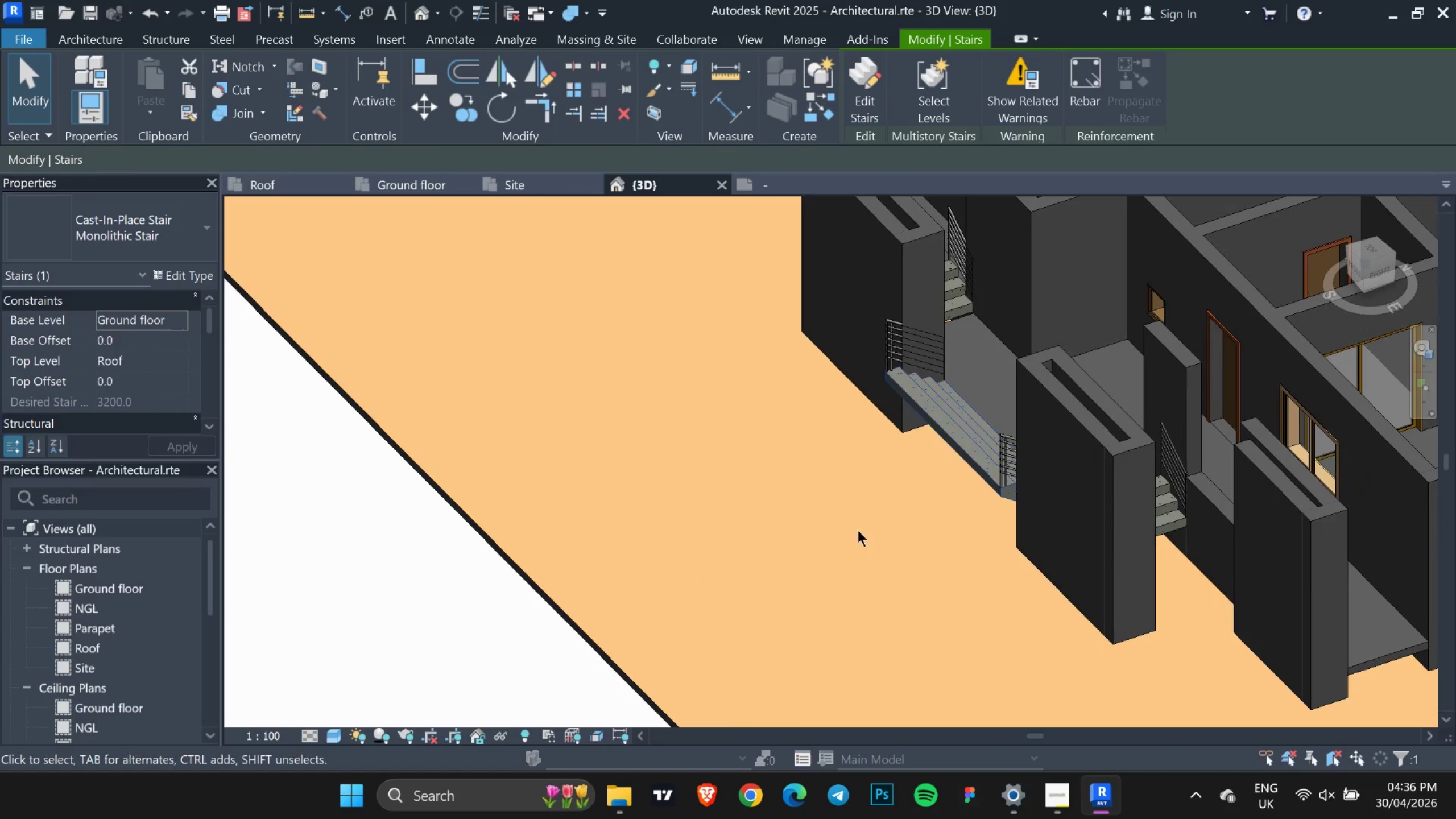 
scroll: coordinate [996, 448], scroll_direction: up, amount: 1.0
 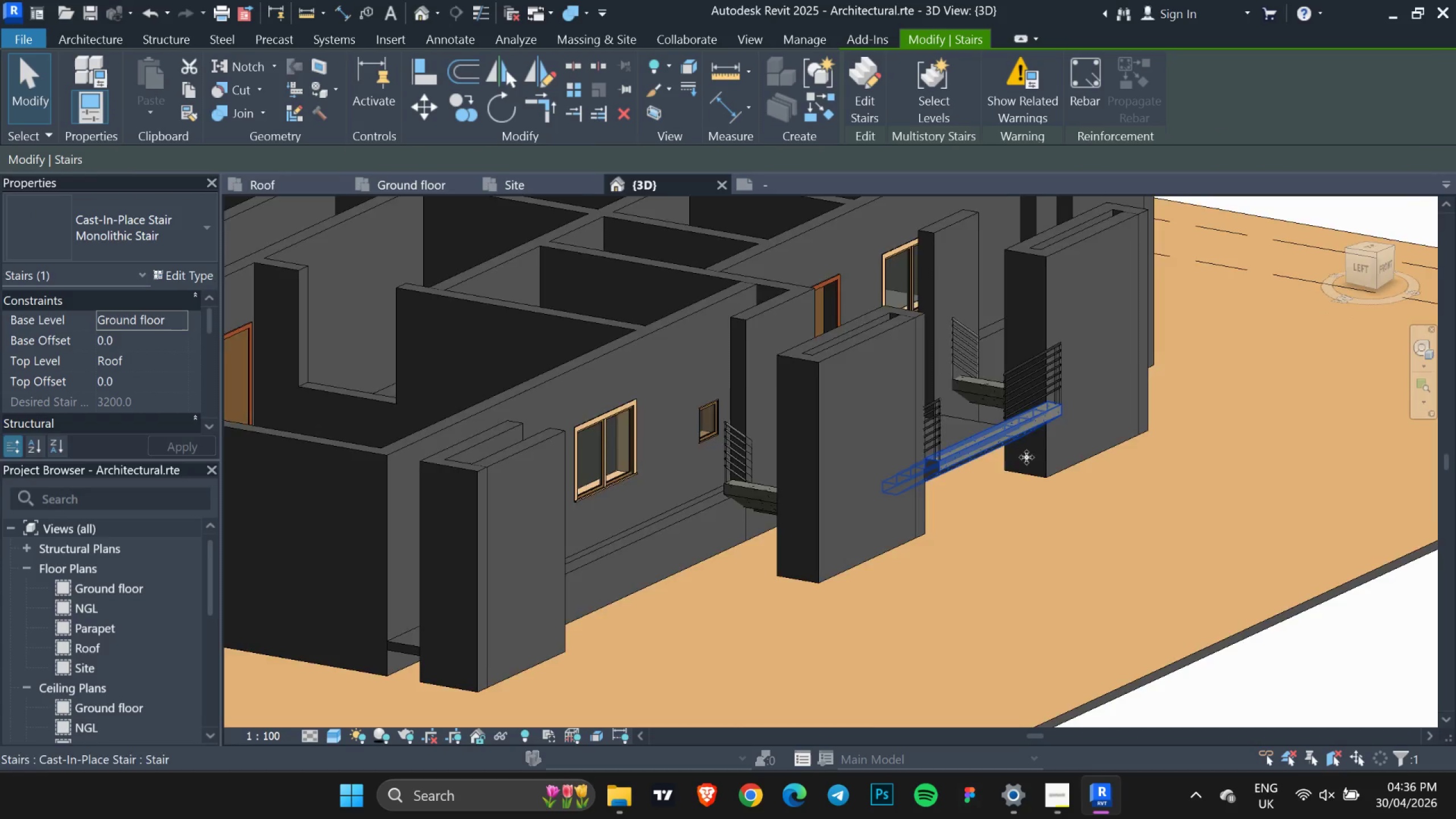 
hold_key(key=ShiftLeft, duration=15.64)
 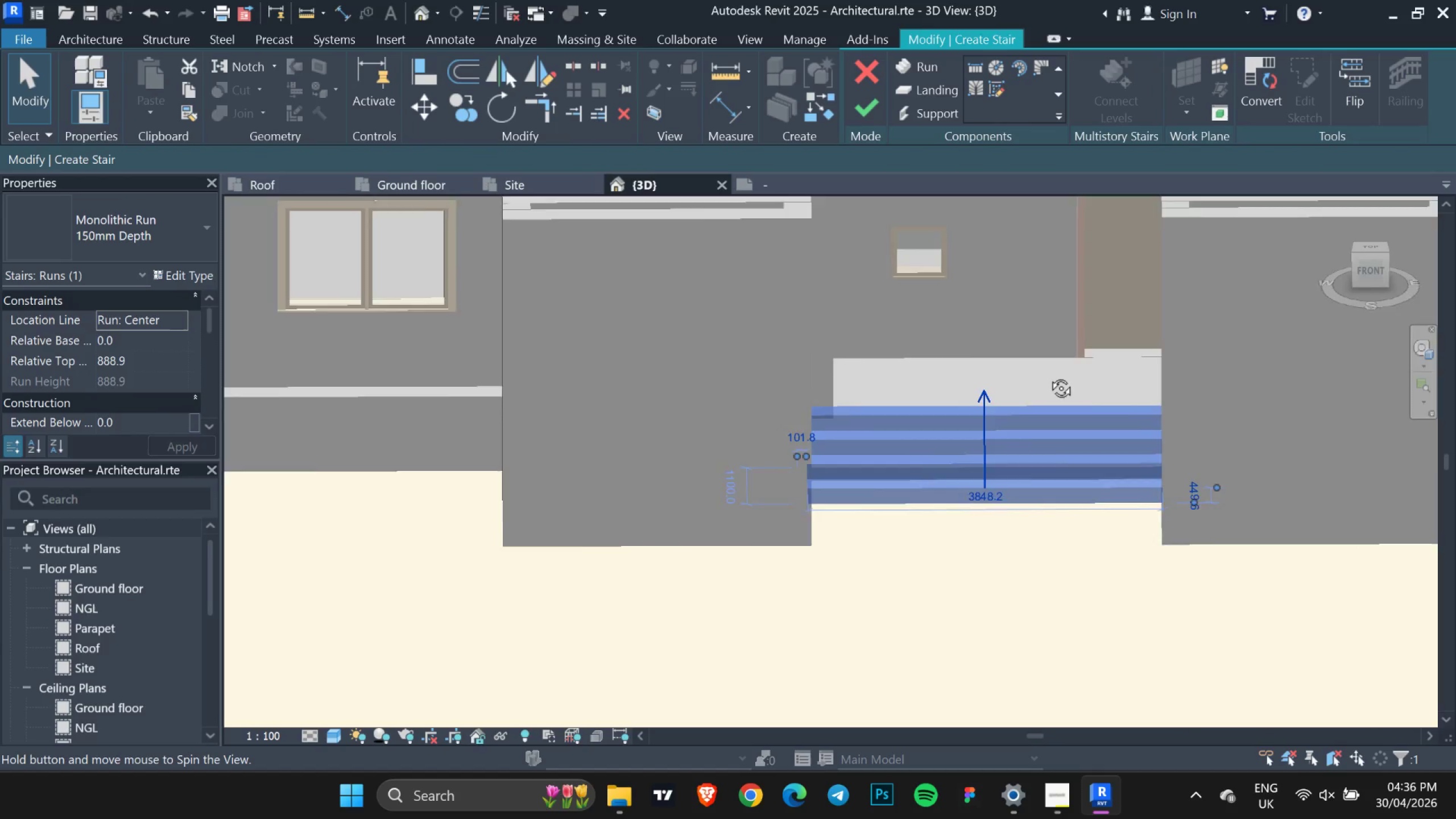 
key(Space)
 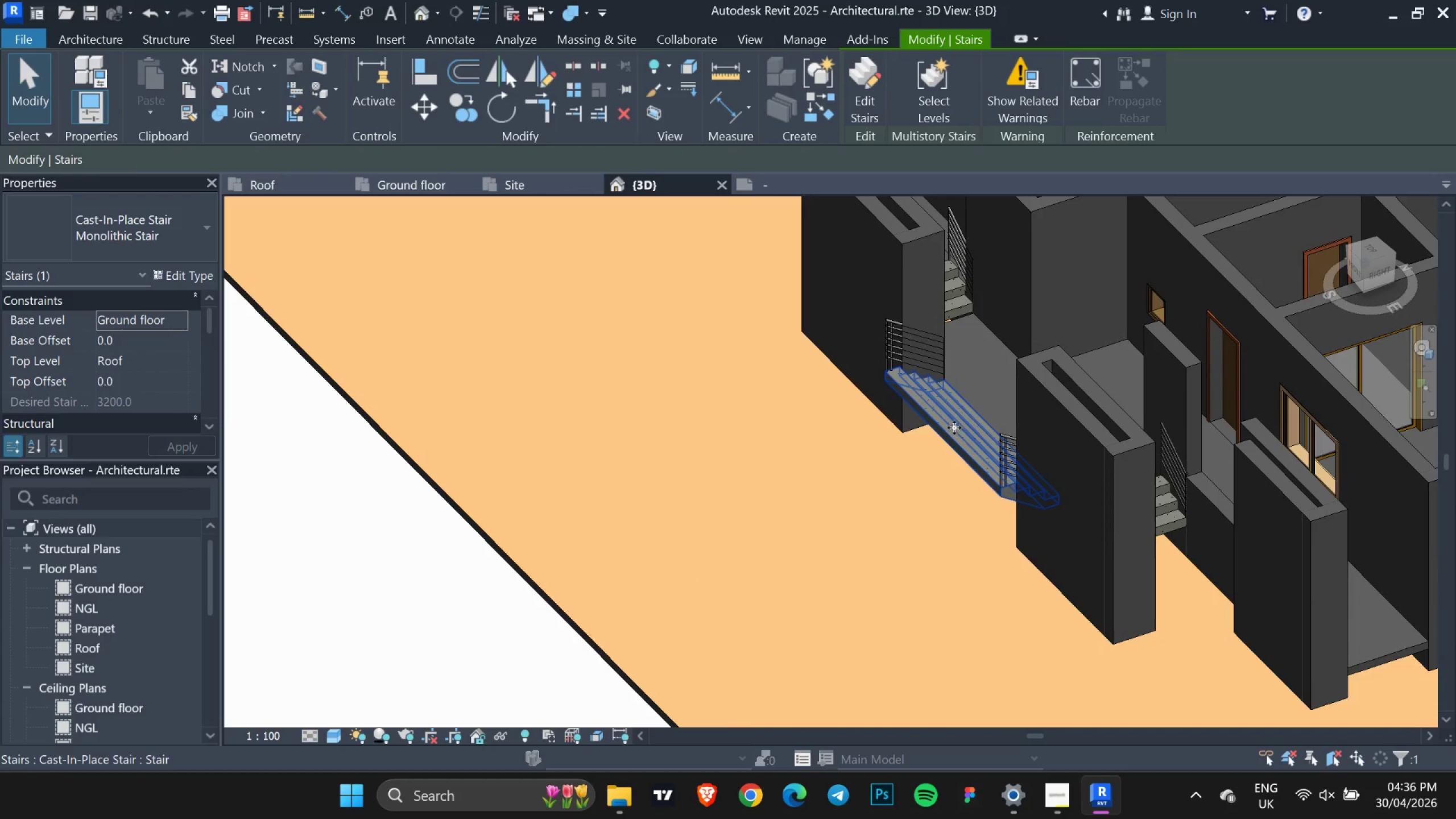 
left_click([954, 428])
 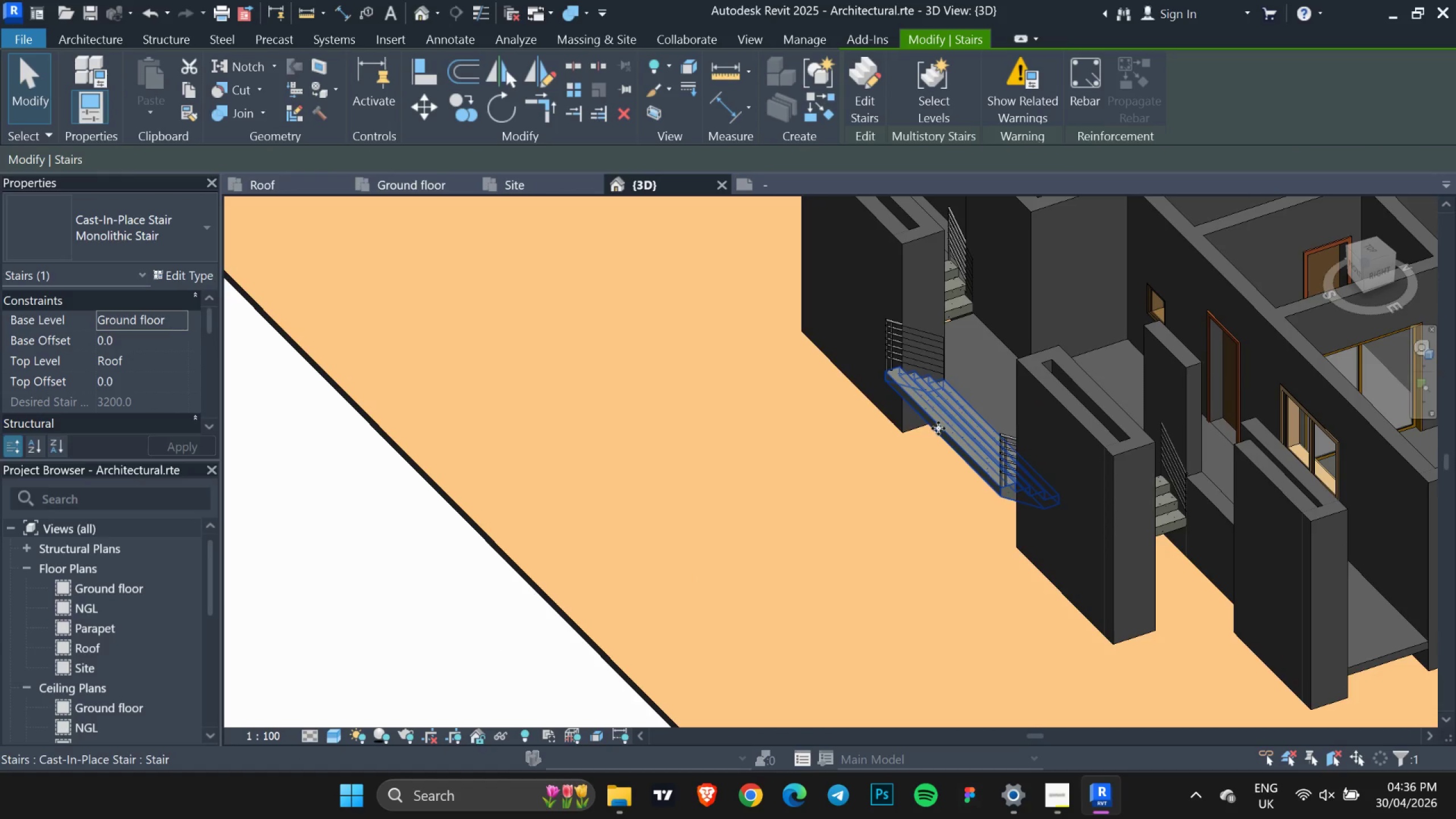 
double_click([938, 428])
 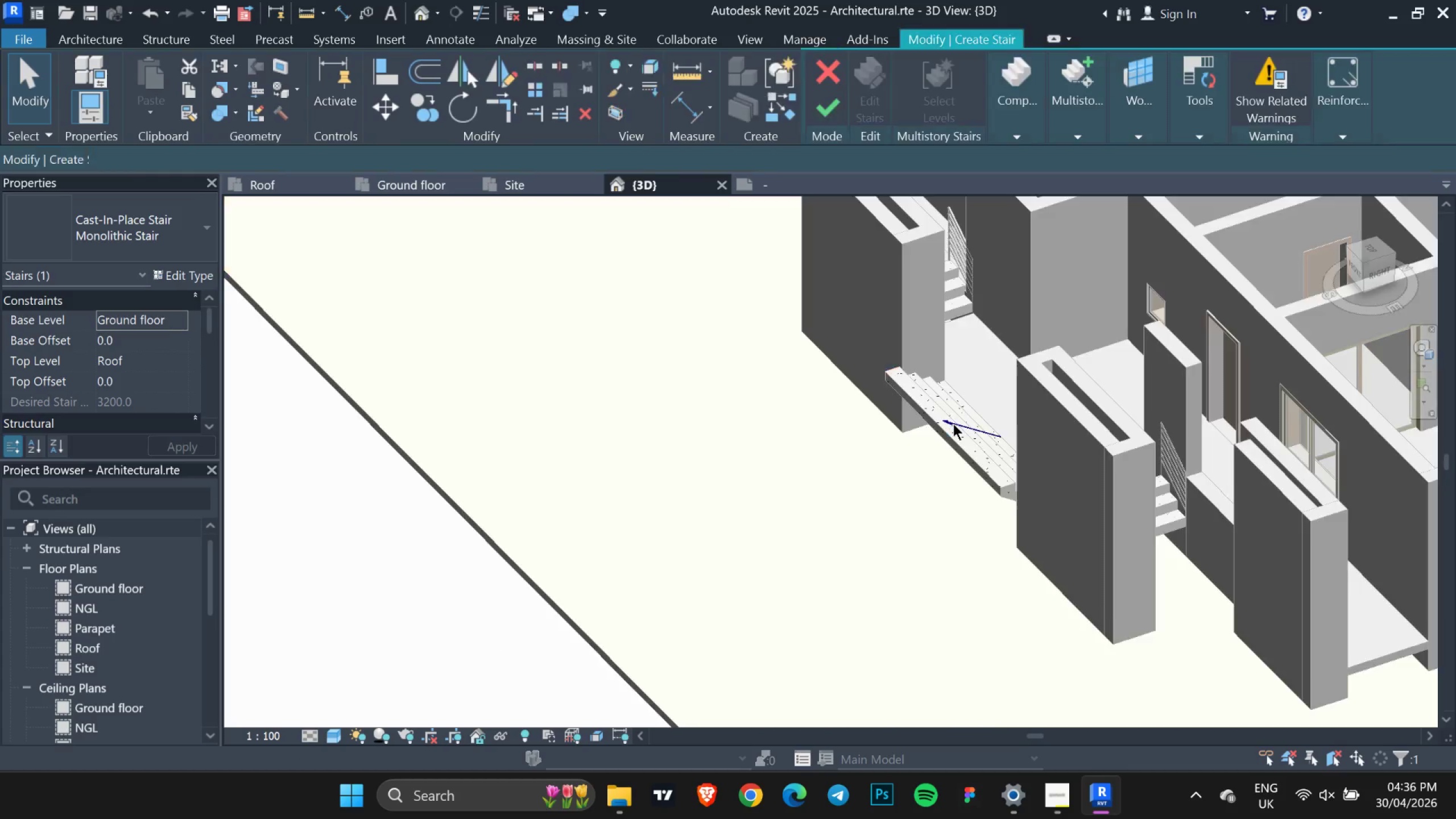 
left_click([953, 424])
 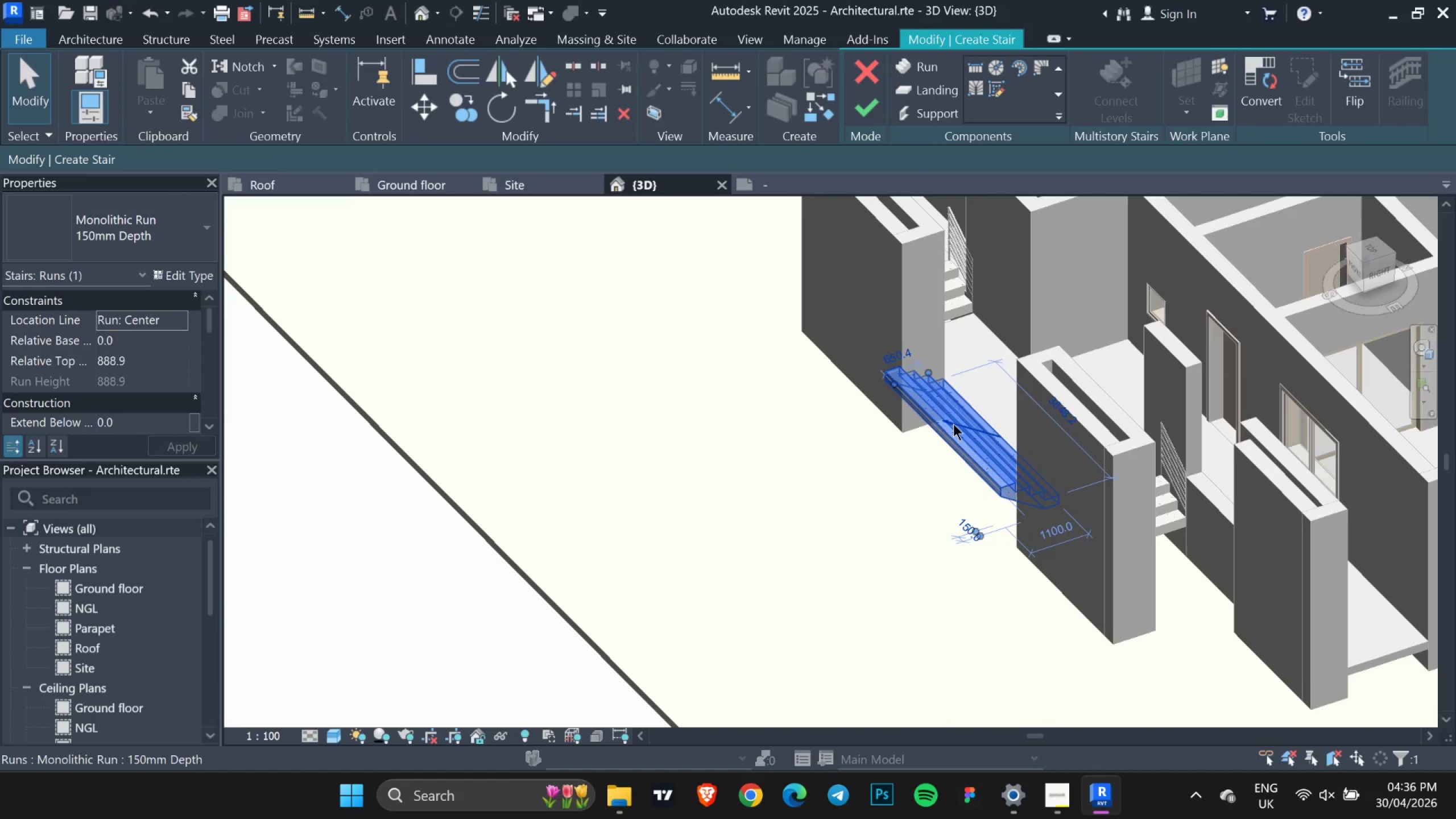 
key(Space)
 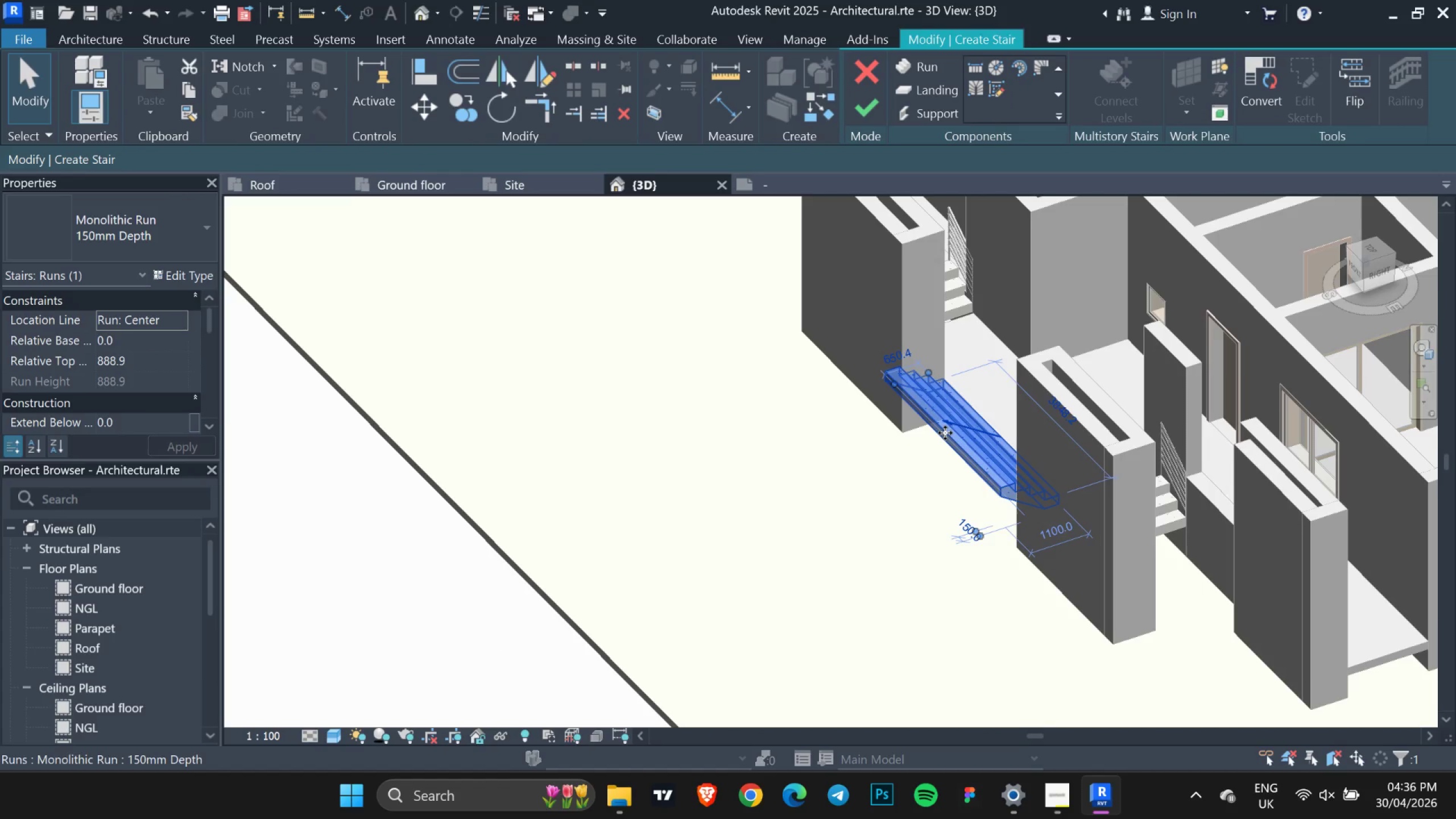 
double_click([945, 433])
 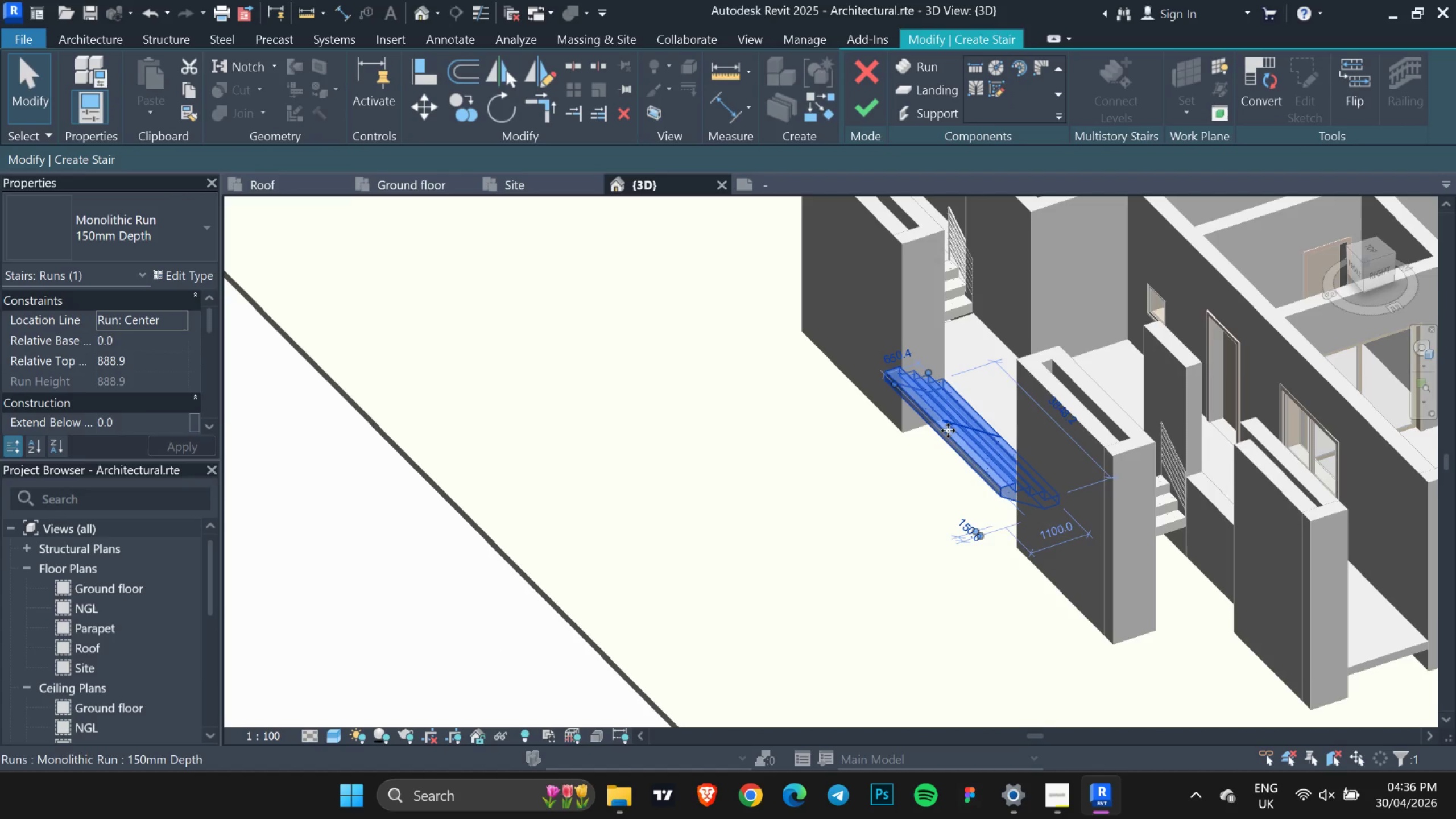 
double_click([948, 431])
 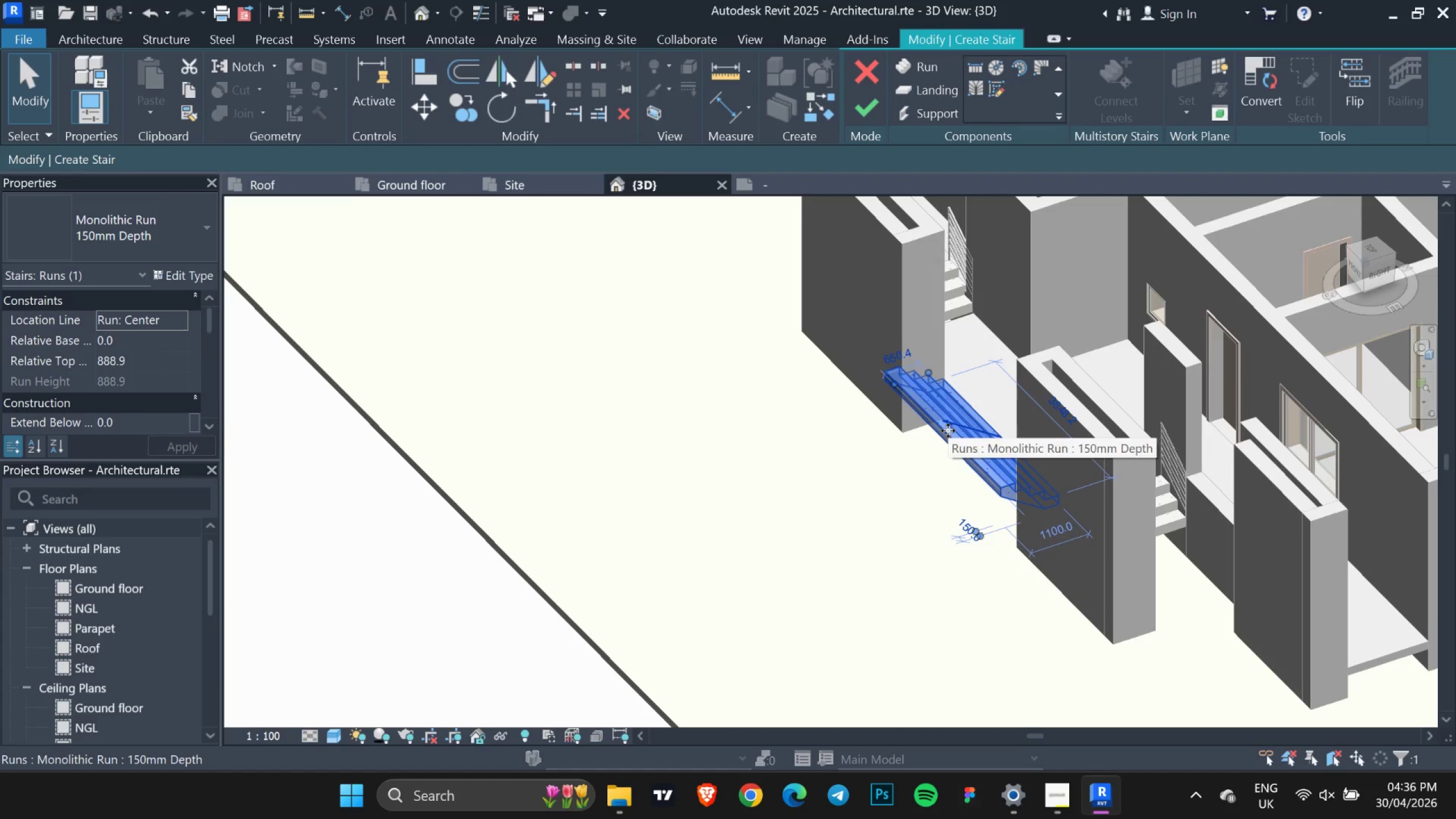 
triple_click([948, 431])
 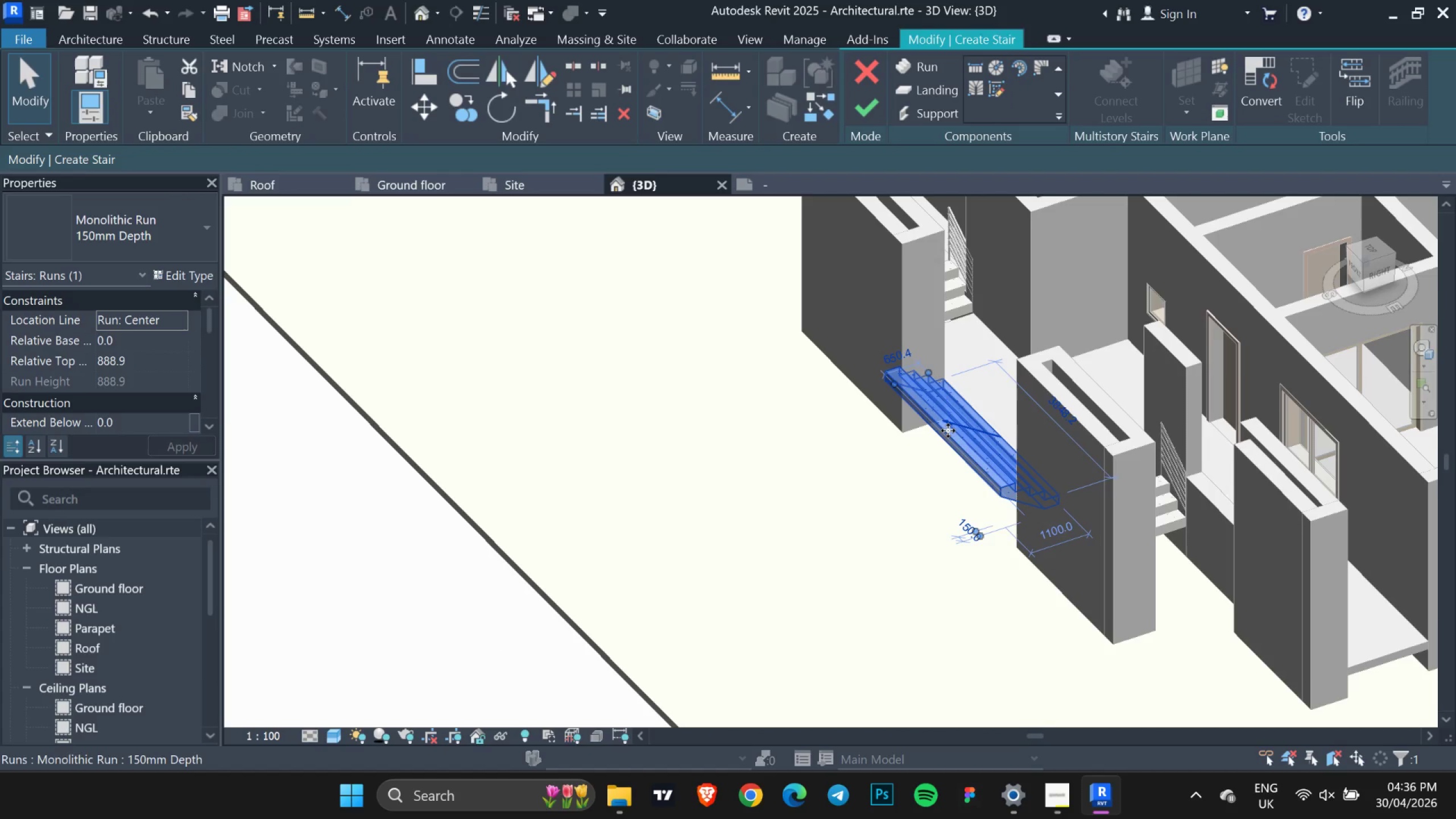 
triple_click([948, 431])
 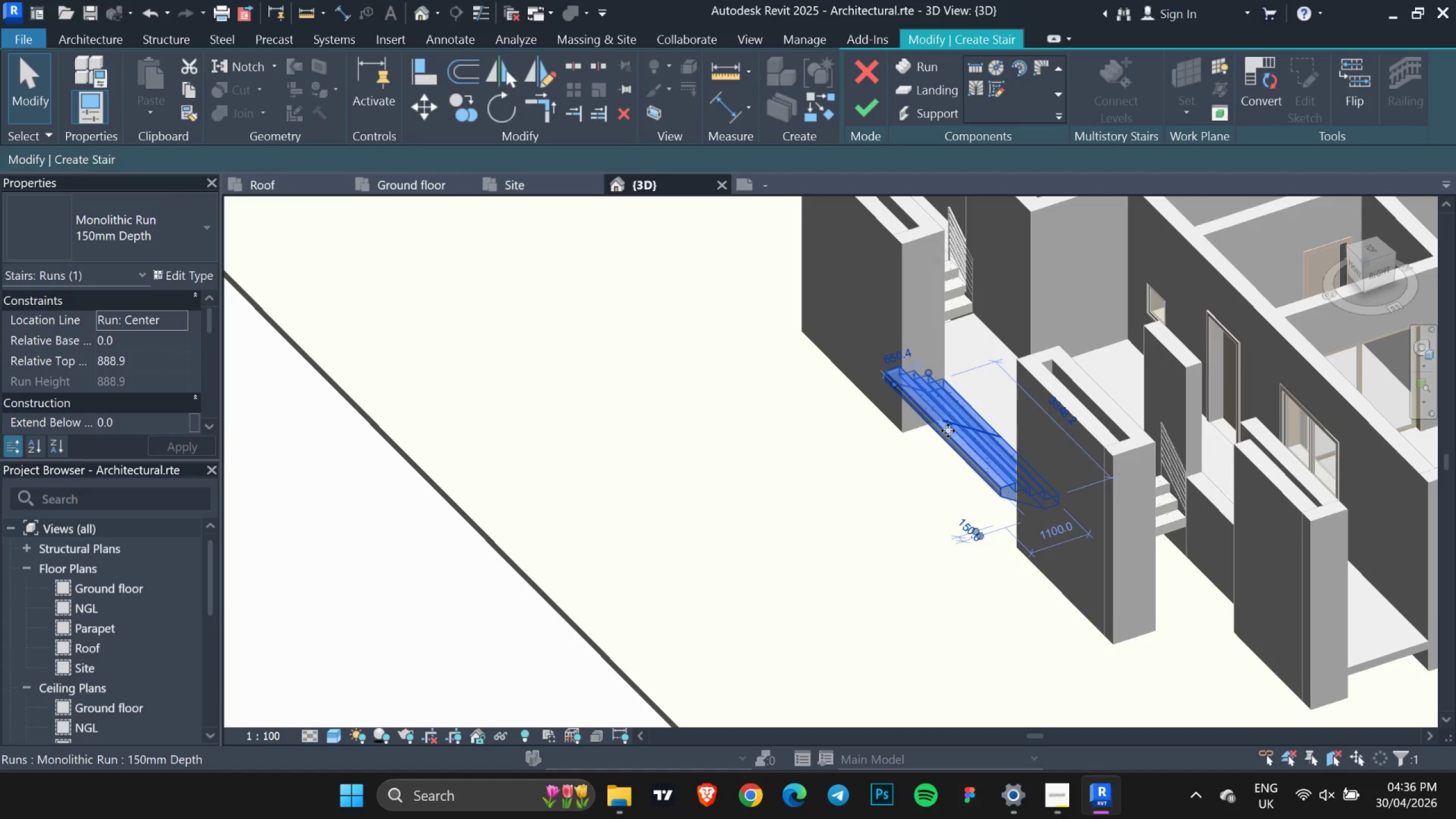 
triple_click([948, 431])
 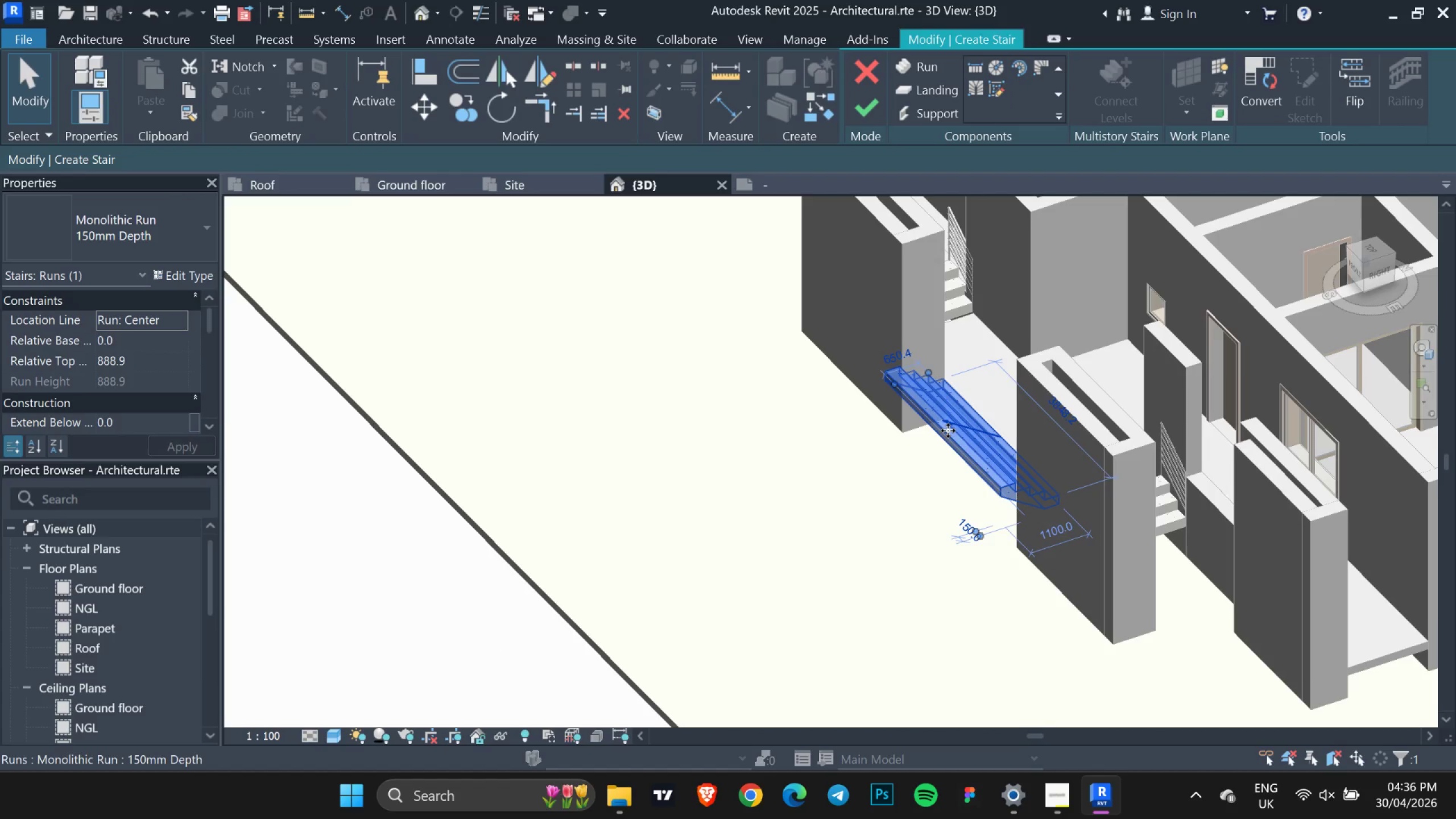 
triple_click([948, 431])
 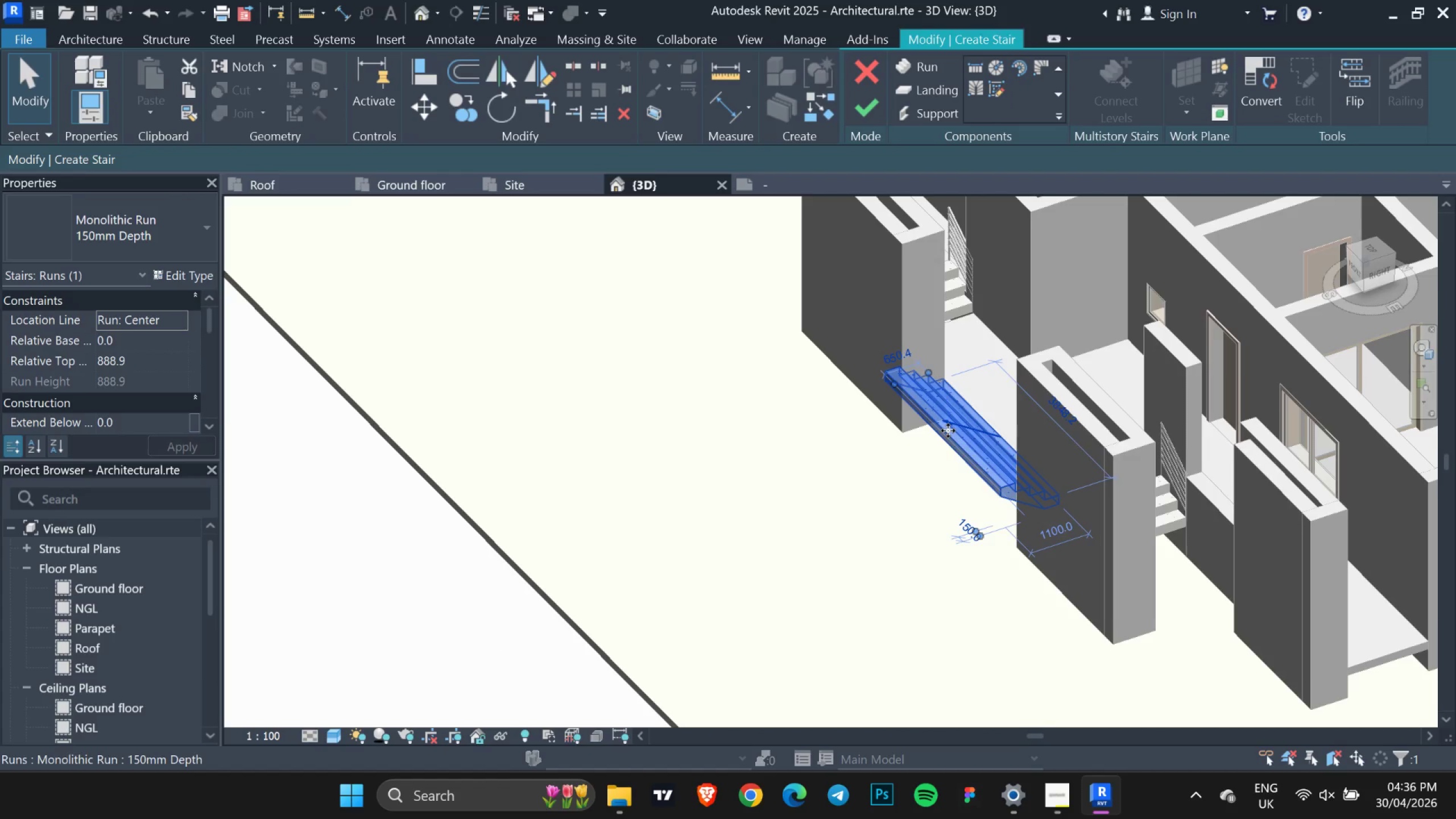 
triple_click([948, 431])
 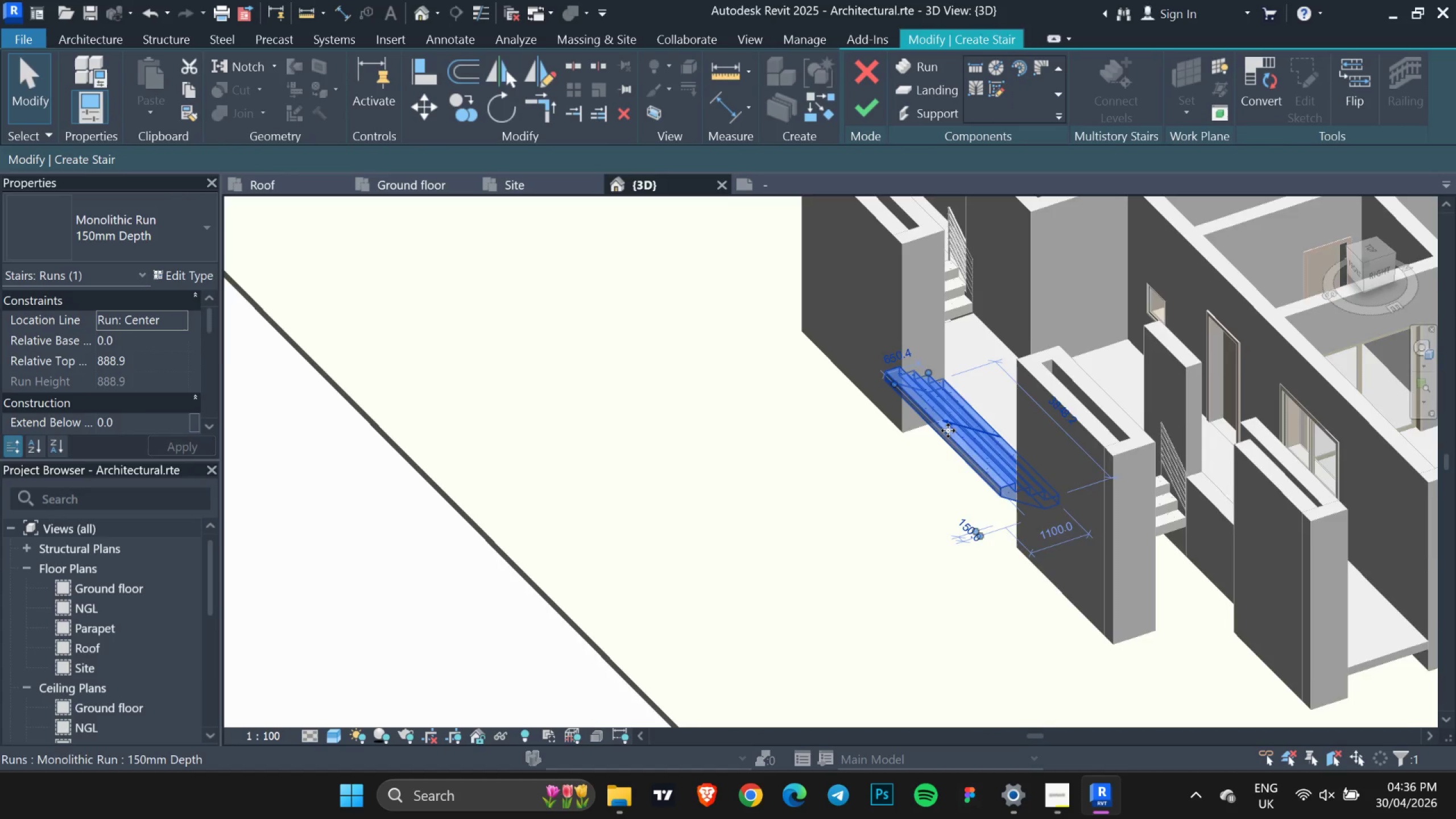 
left_click([935, 417])
 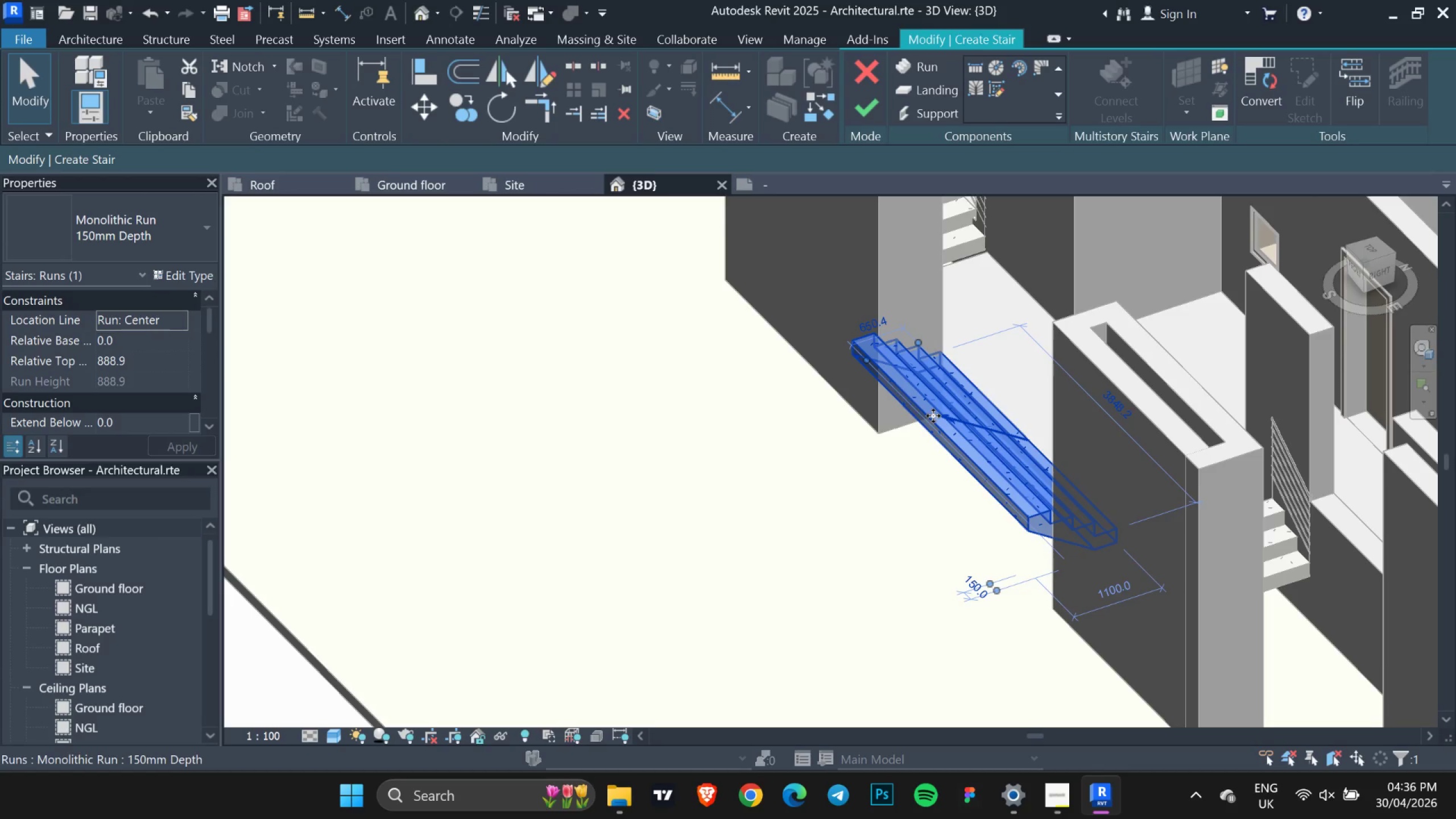 
scroll: coordinate [948, 431], scroll_direction: up, amount: 3.0
 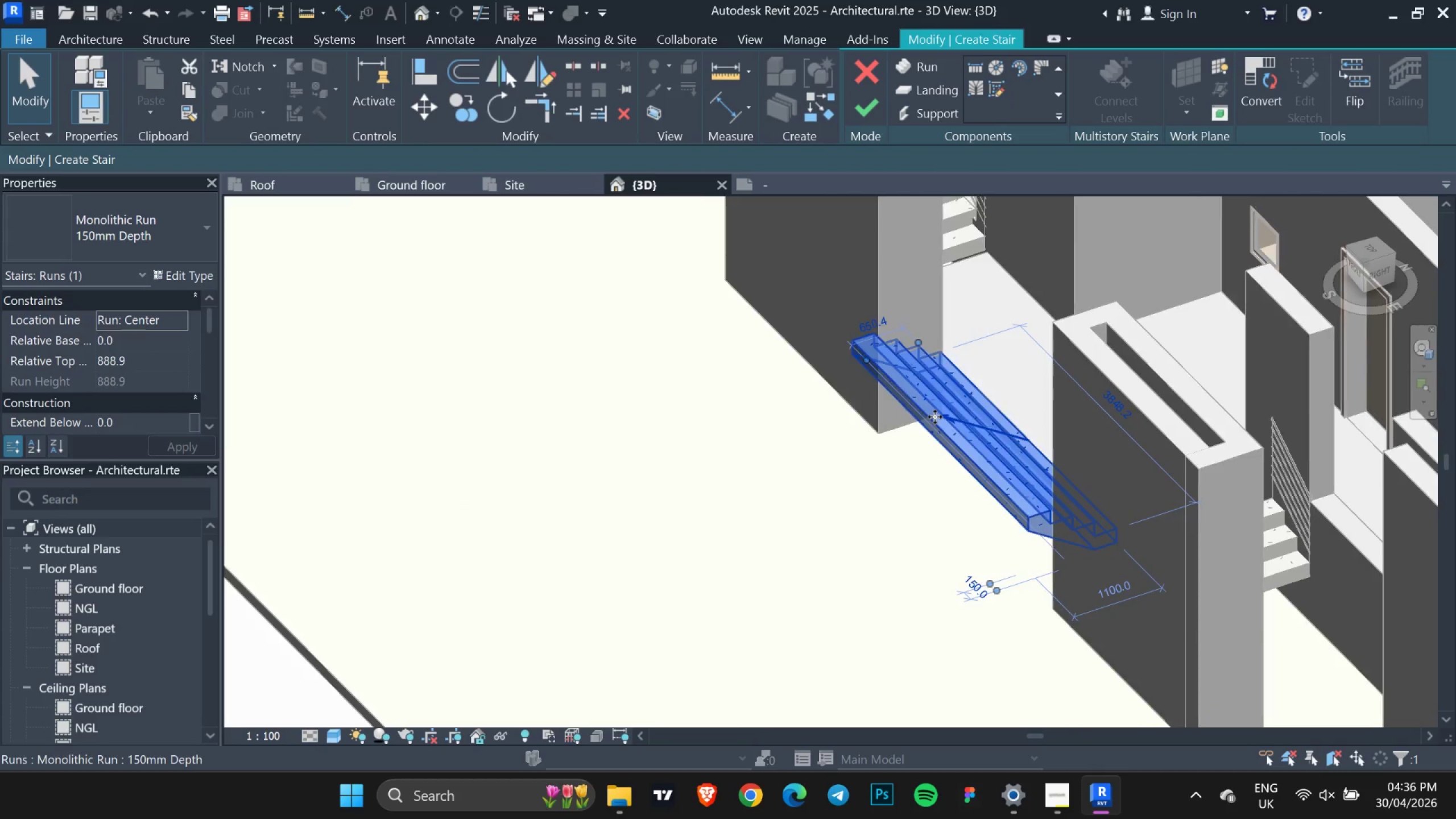 
double_click([933, 416])
 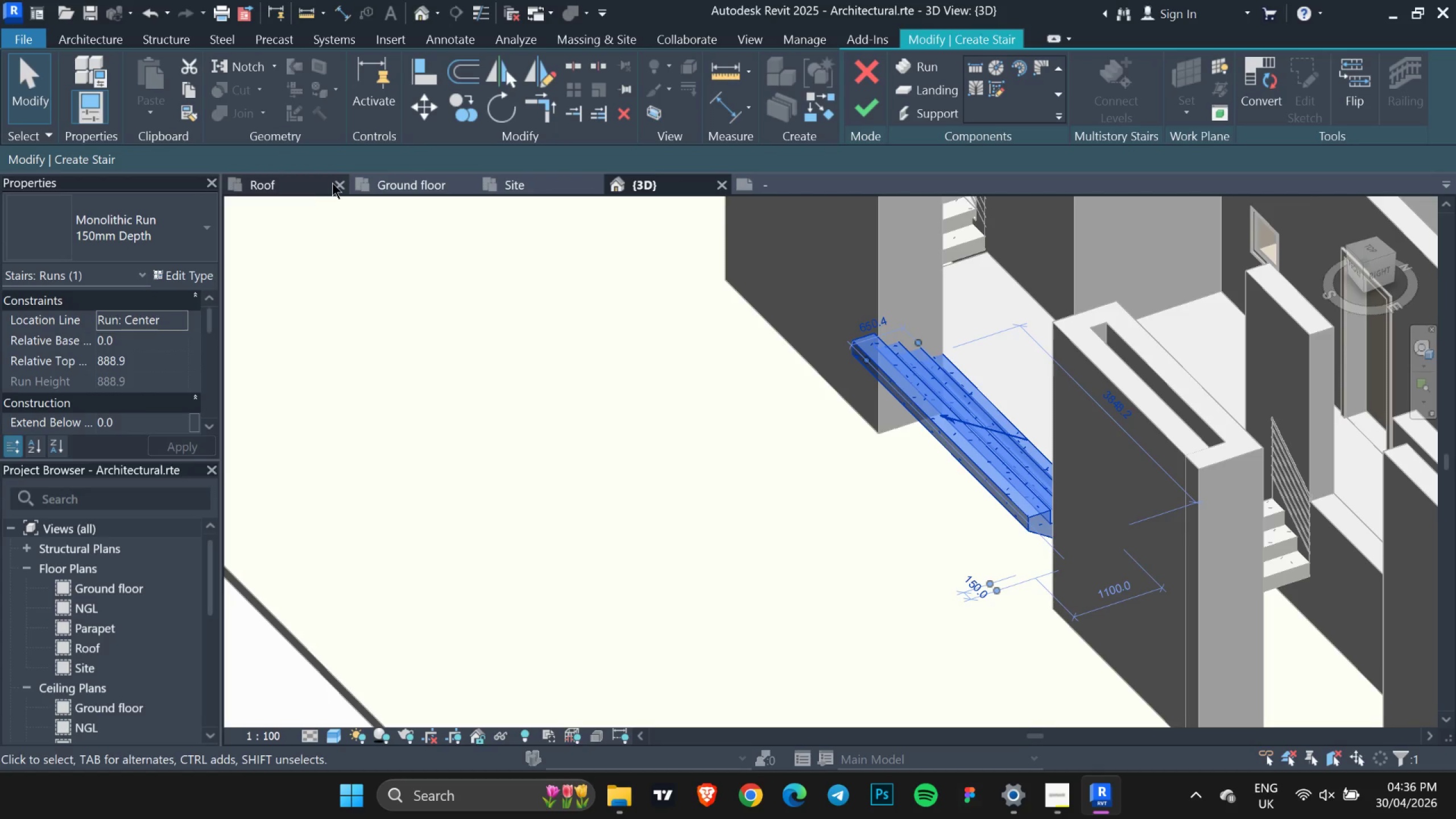 
left_click([389, 183])
 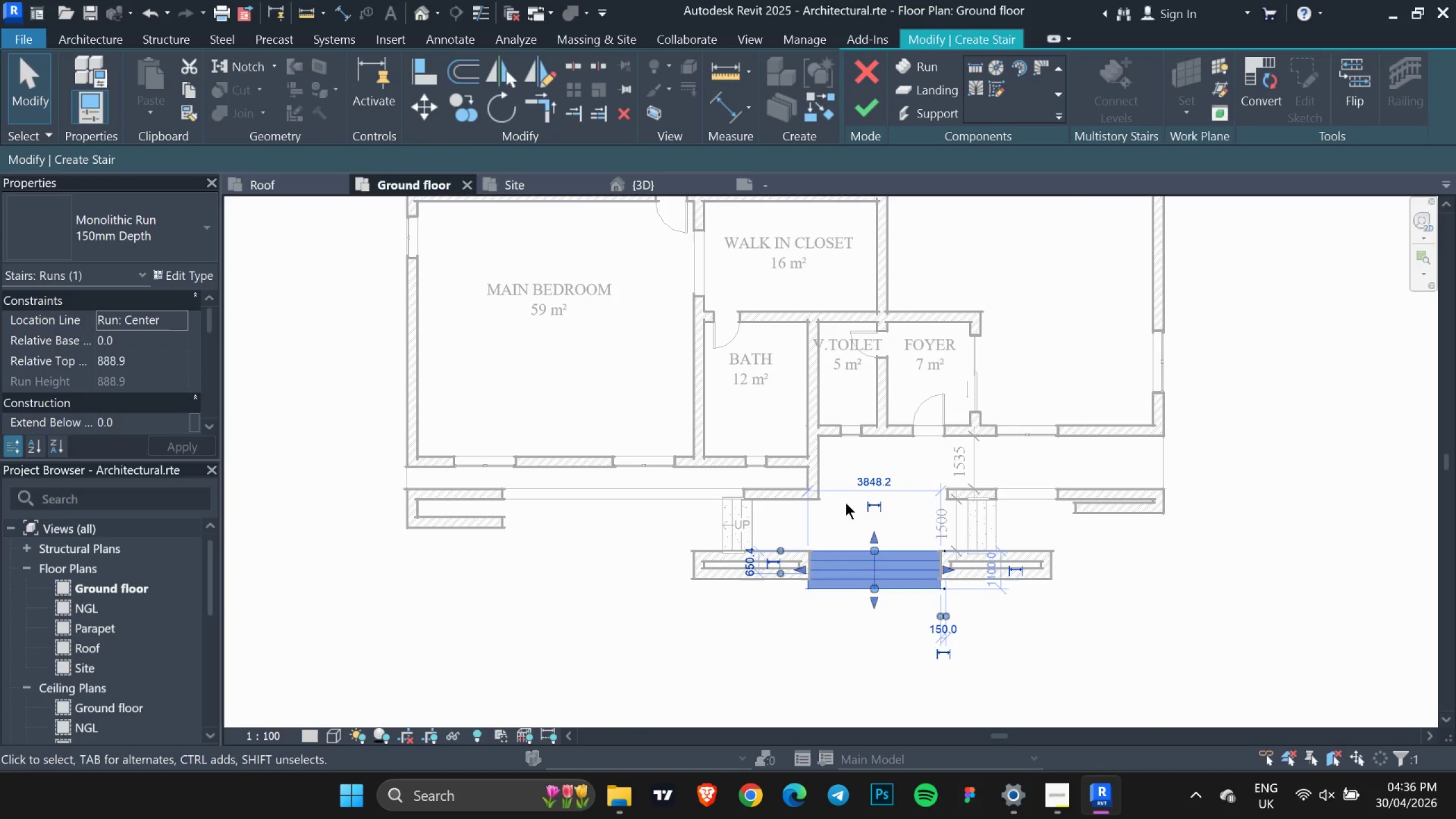 
scroll: coordinate [874, 551], scroll_direction: up, amount: 6.0
 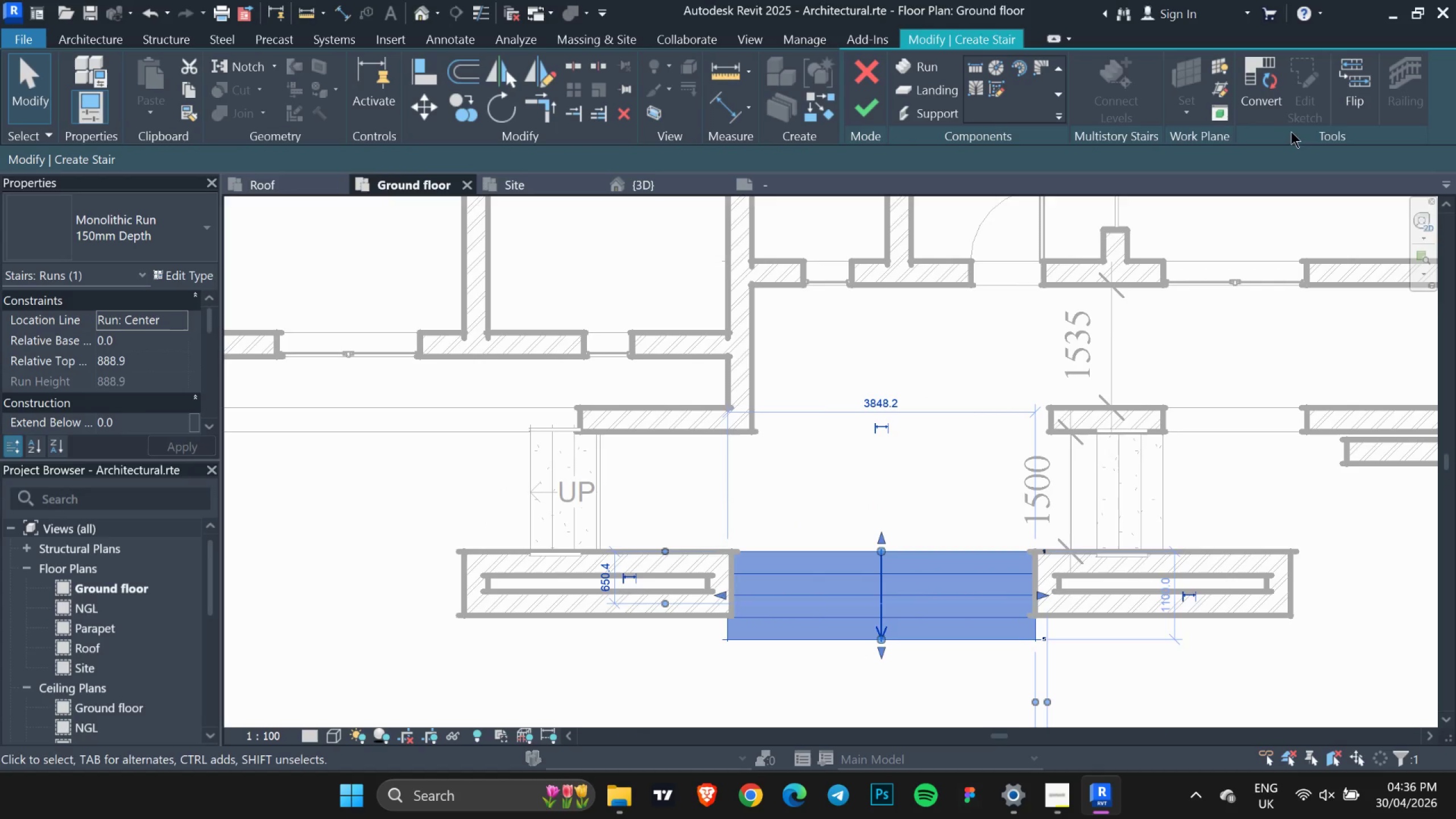 
left_click([1355, 85])
 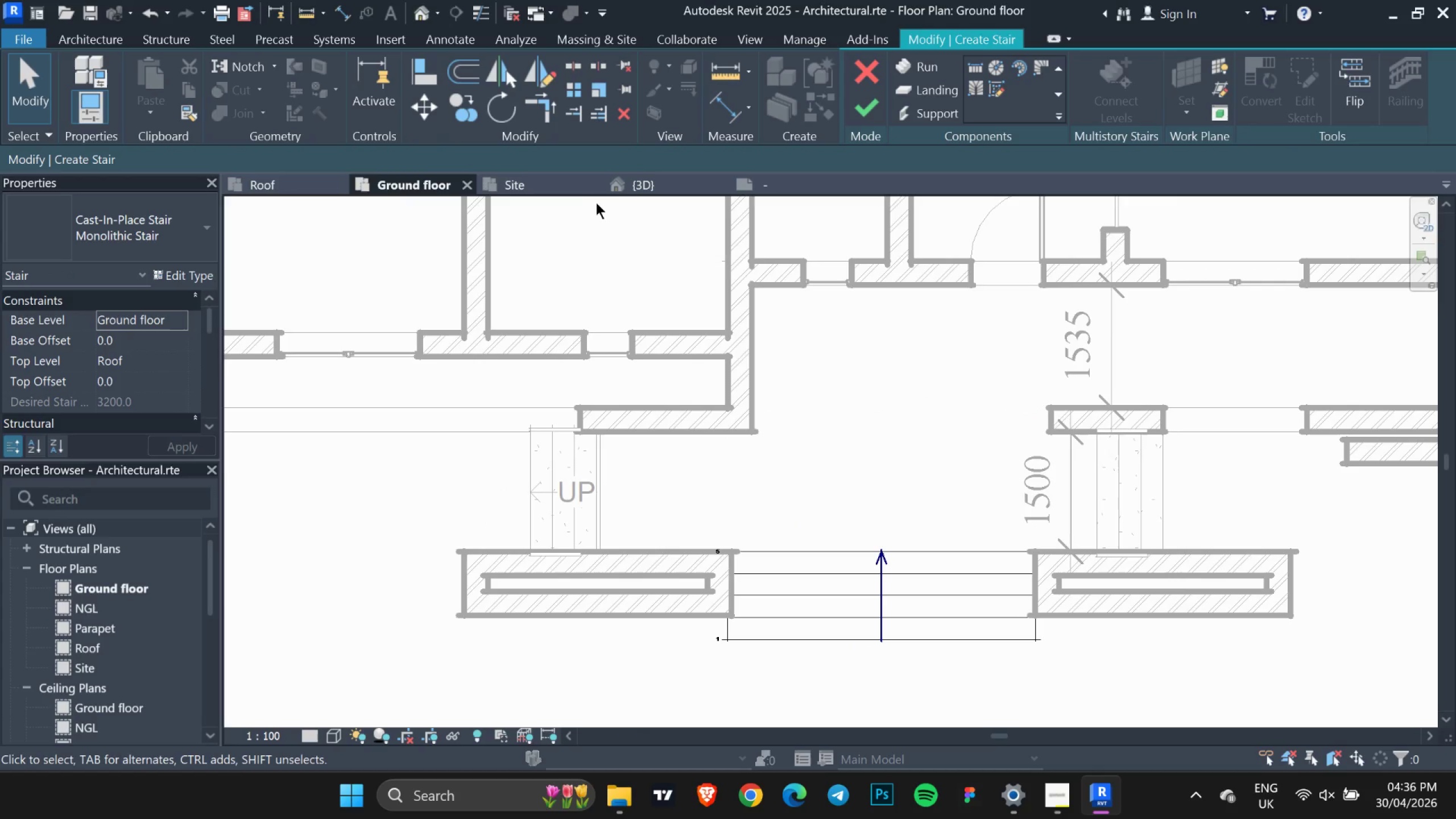 
left_click([639, 191])
 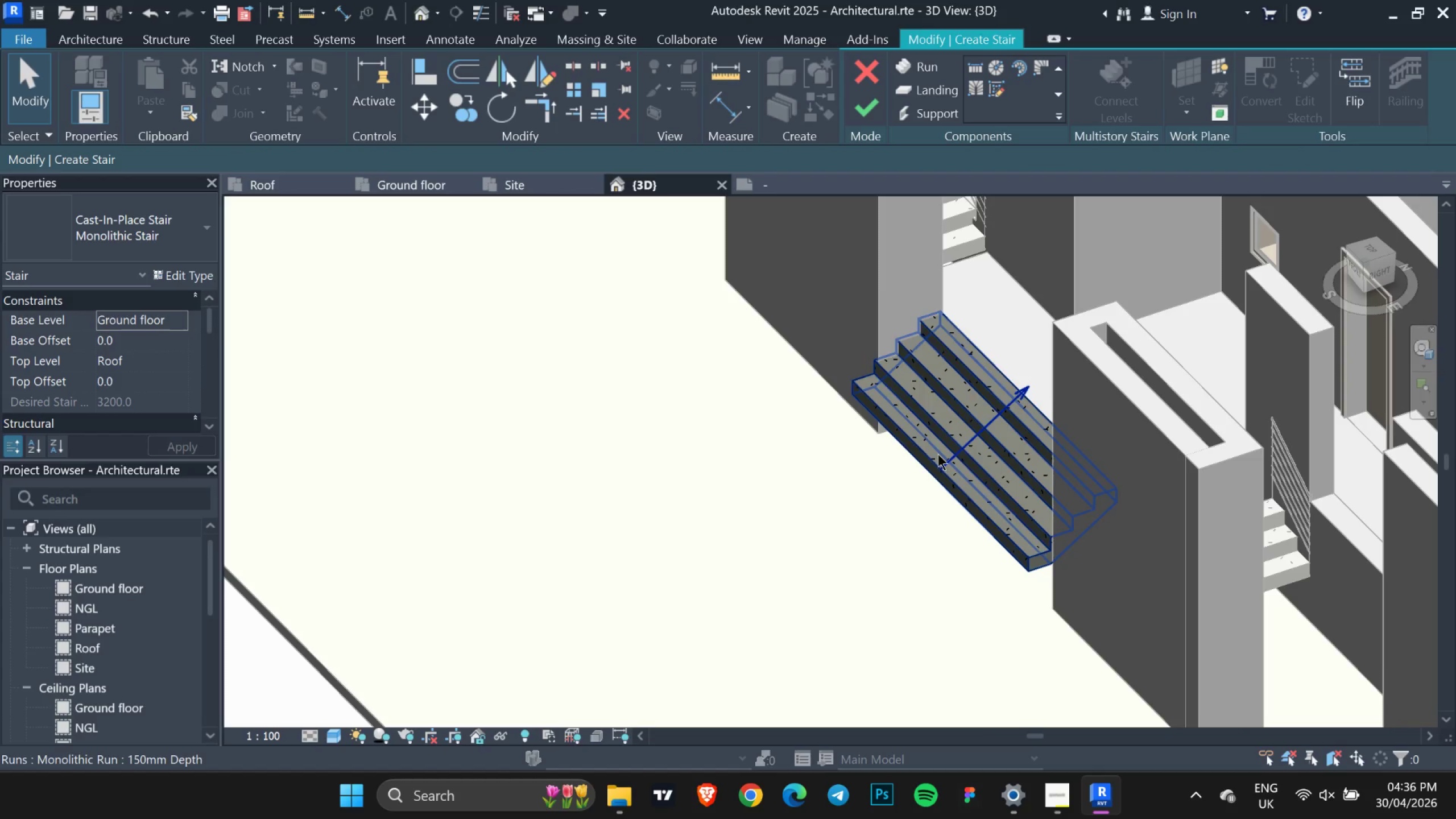 
left_click([938, 453])
 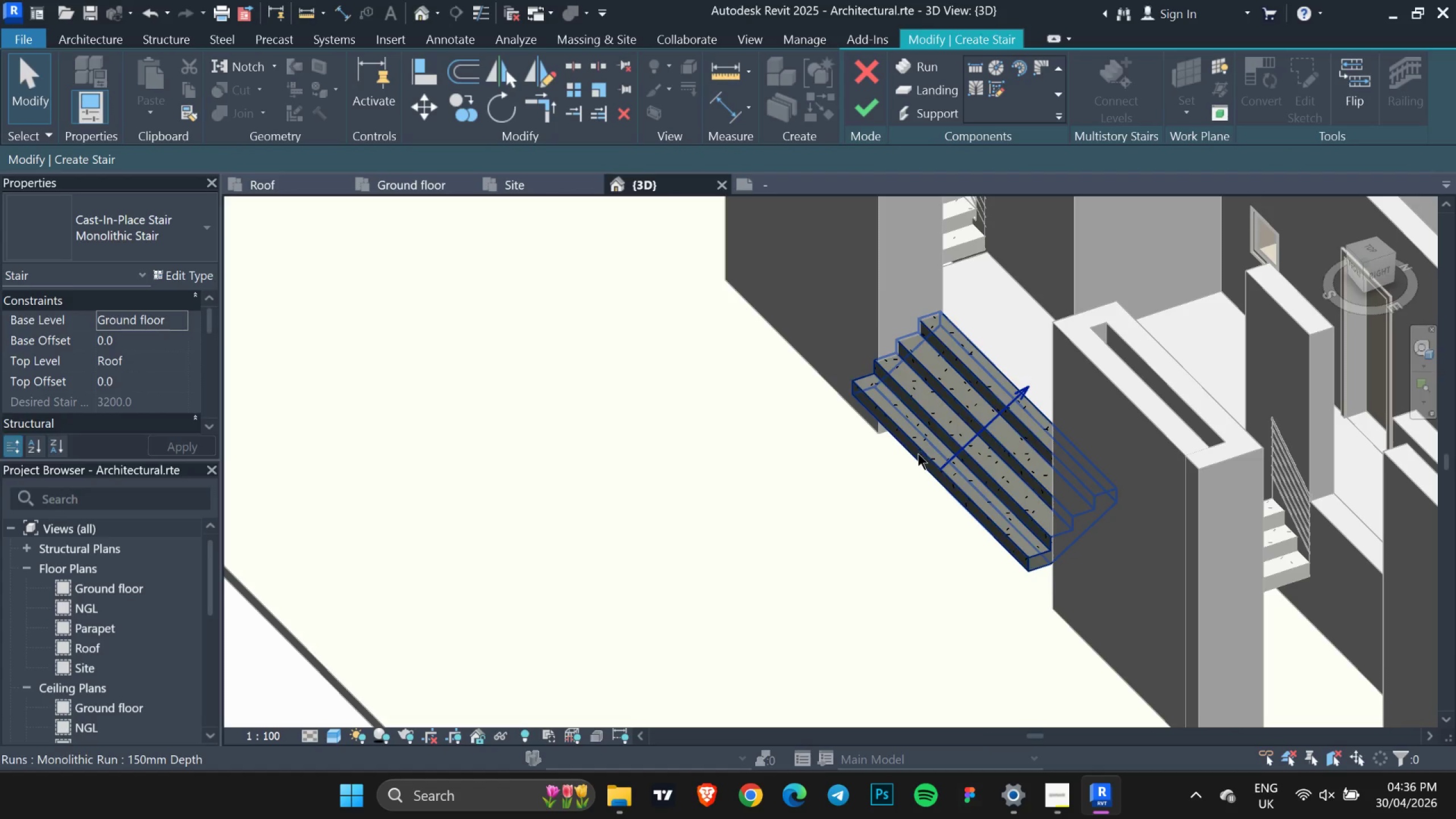 
left_click([918, 453])
 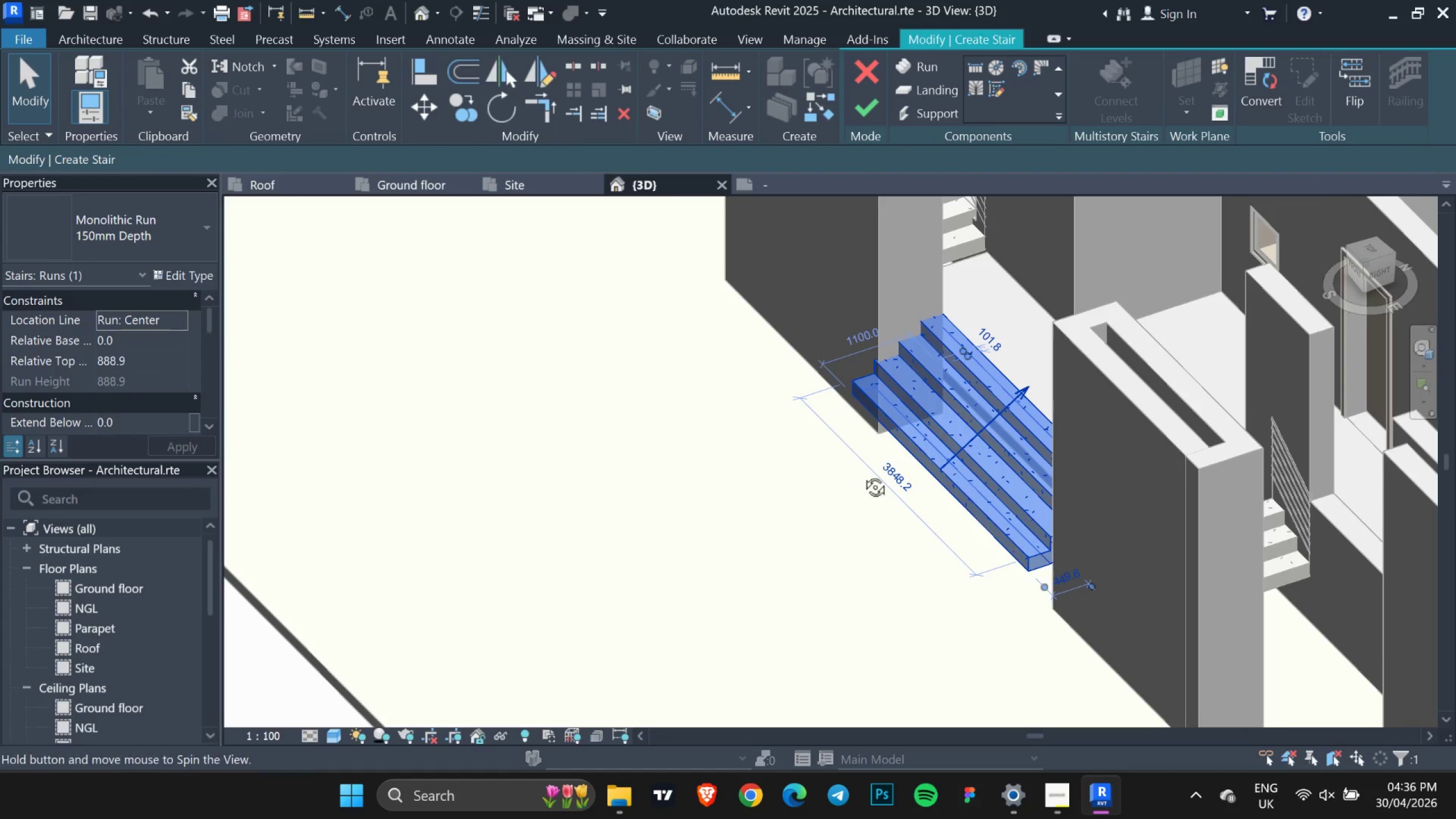 
hold_key(key=ShiftLeft, duration=1.5)
 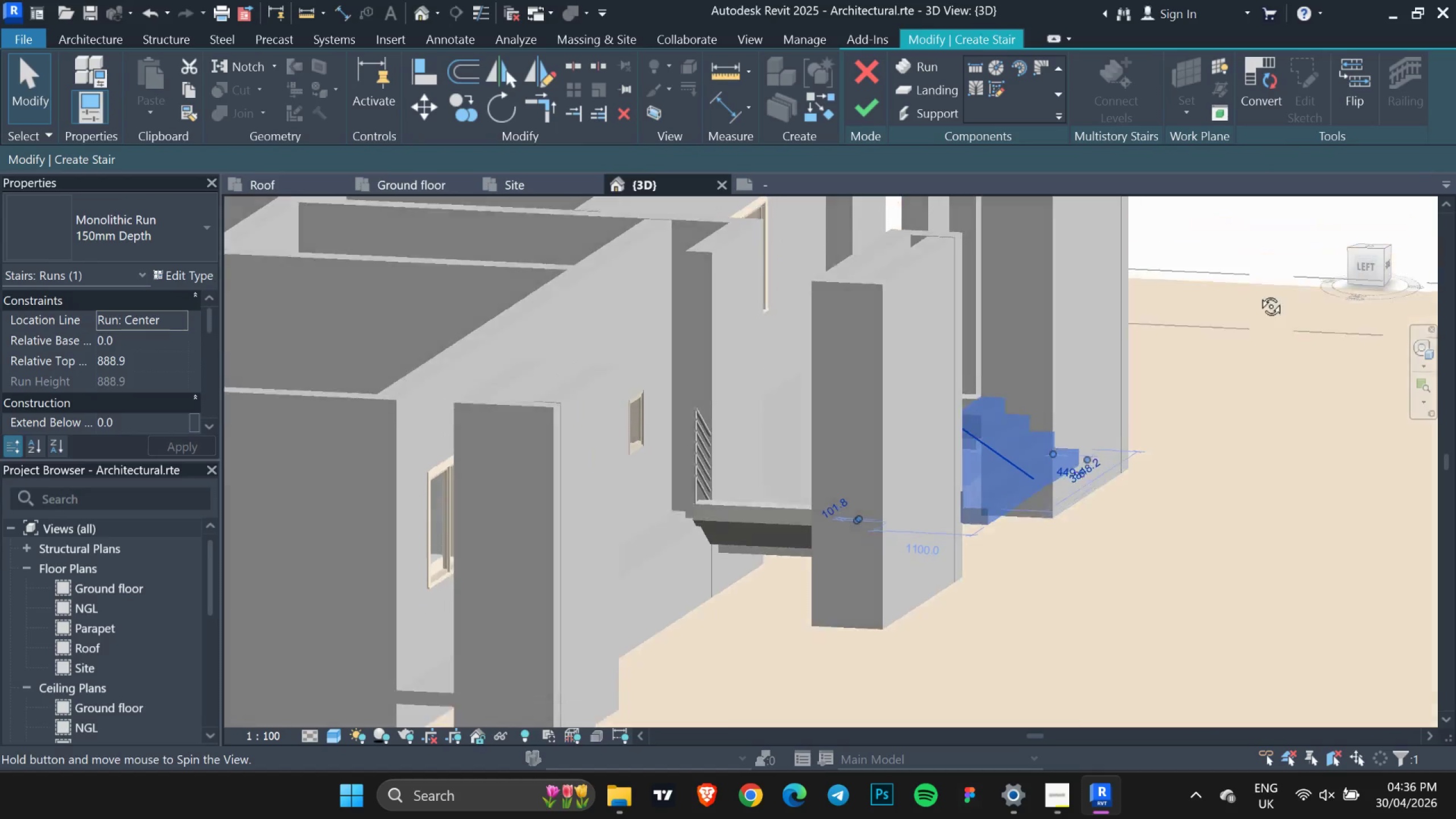 
hold_key(key=ShiftLeft, duration=1.52)
 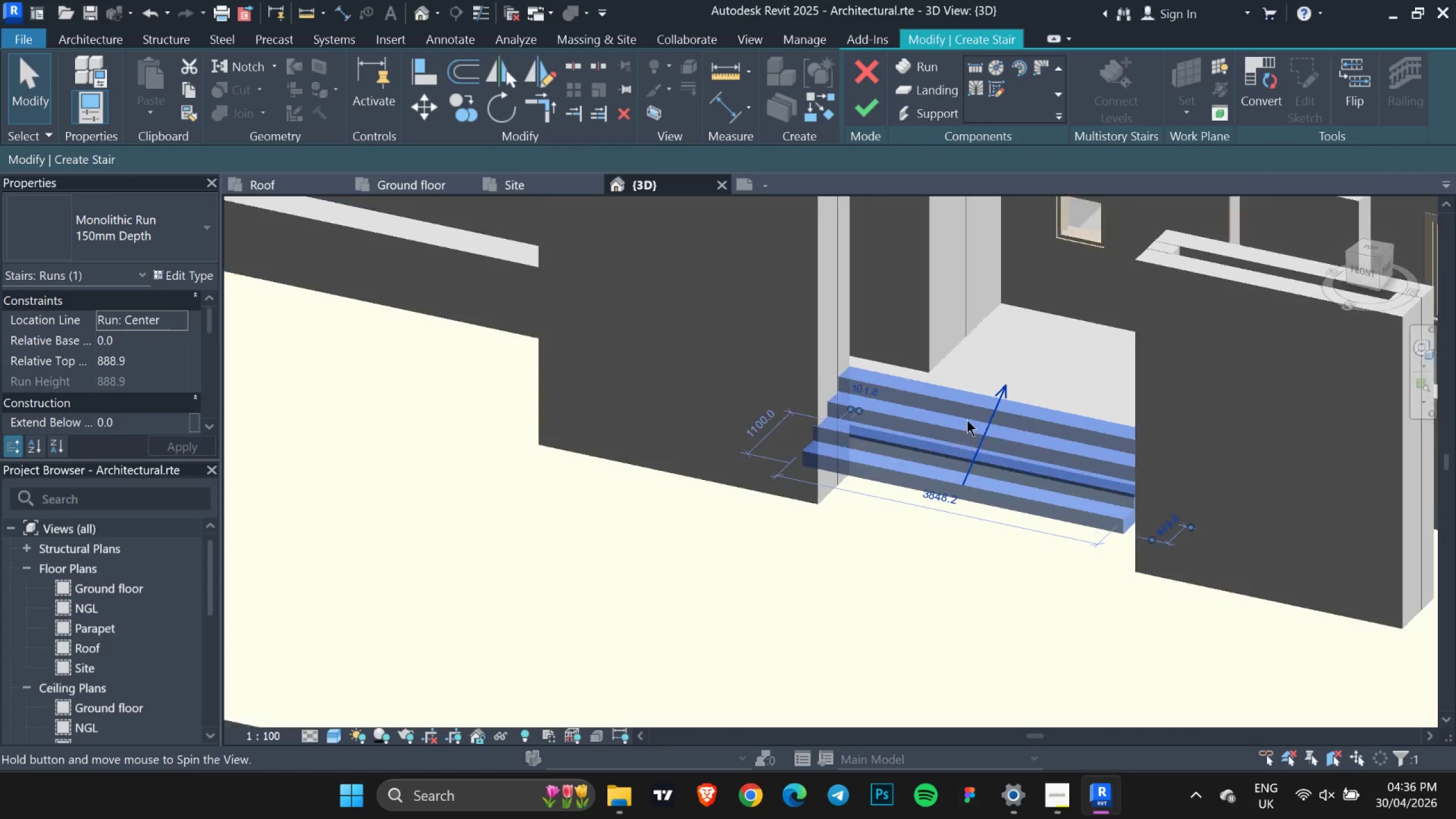 
hold_key(key=ShiftLeft, duration=0.62)
 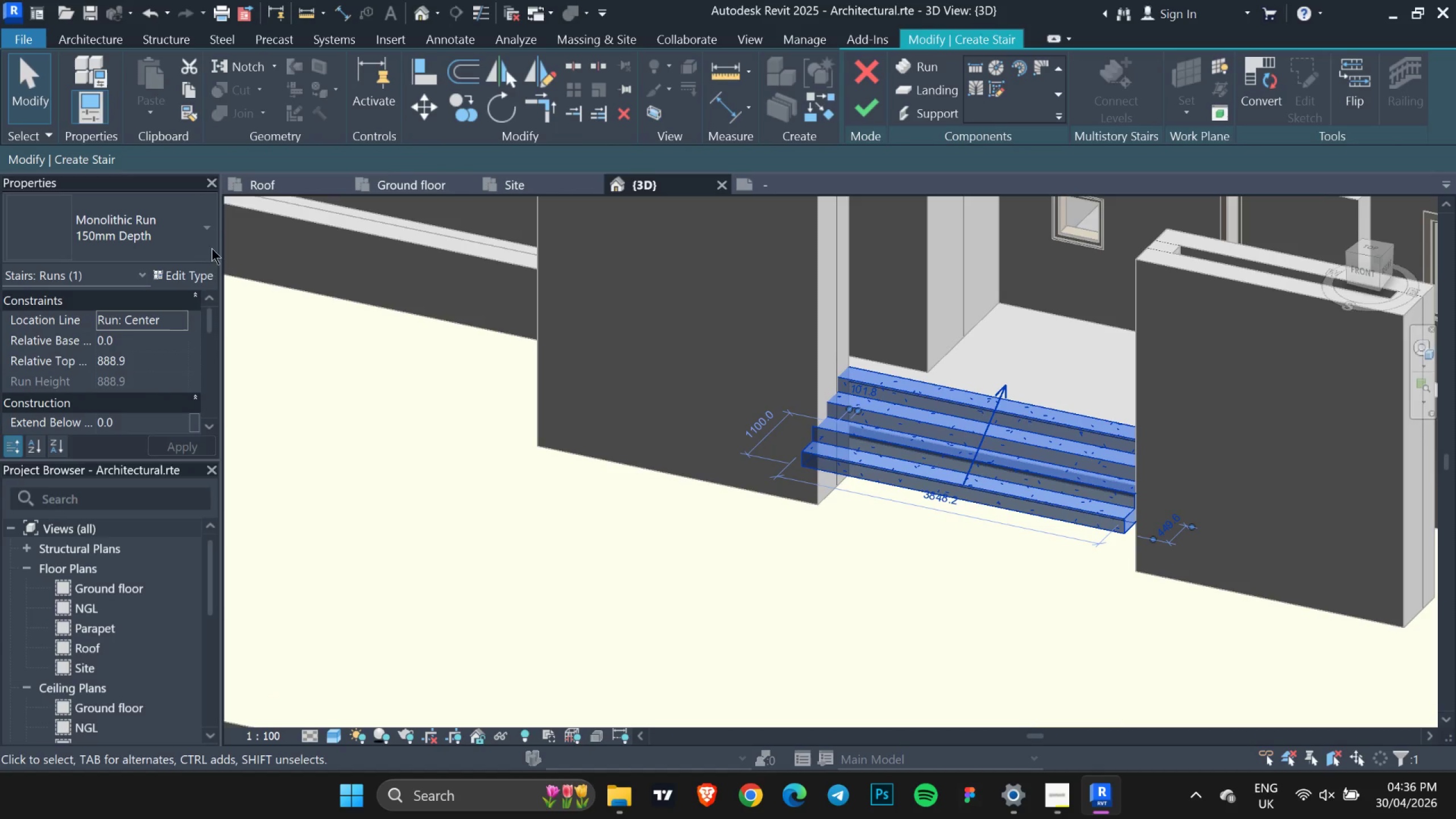 
scroll: coordinate [177, 315], scroll_direction: up, amount: 4.0
 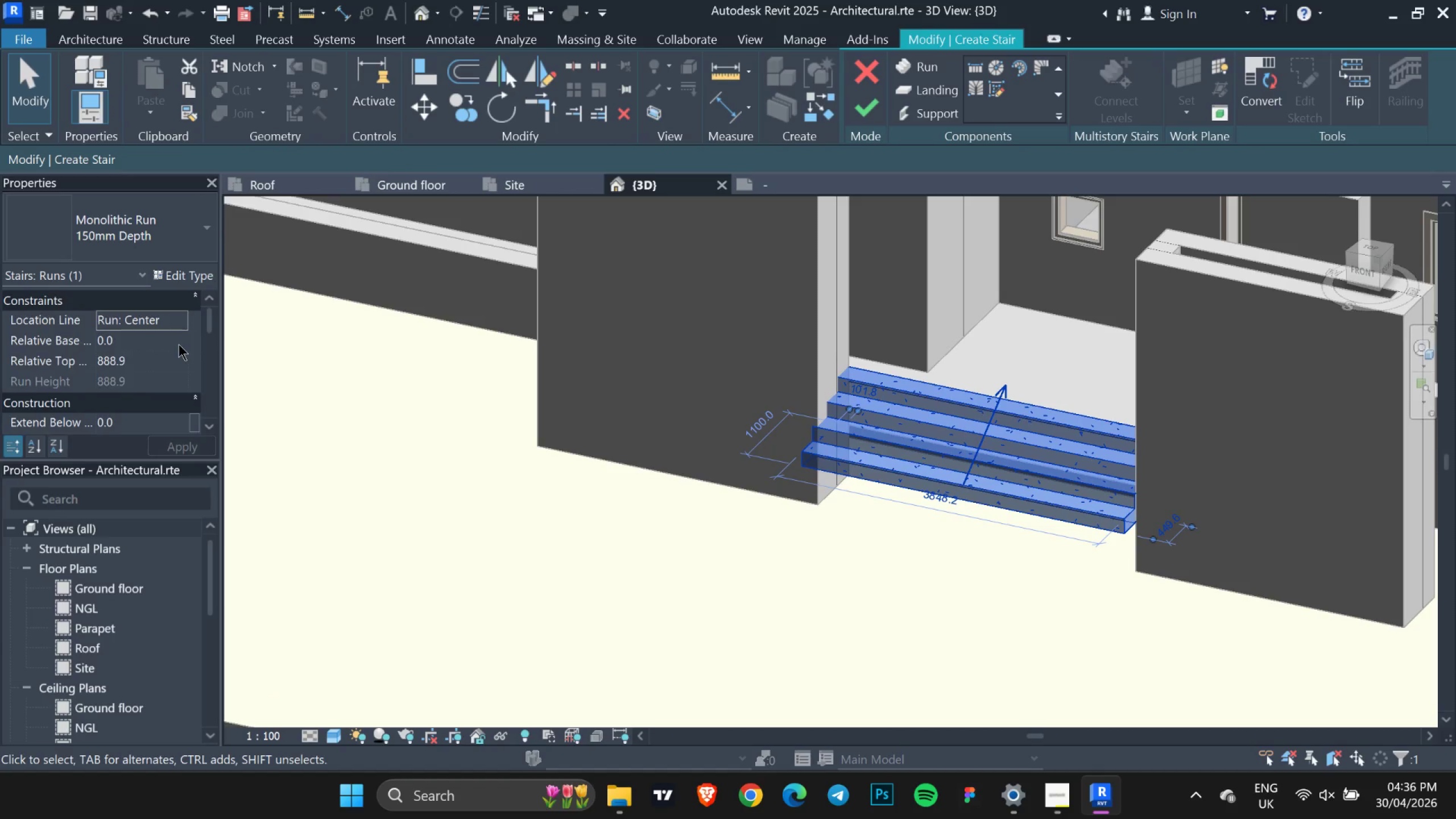 
scroll: coordinate [179, 344], scroll_direction: down, amount: 3.0
 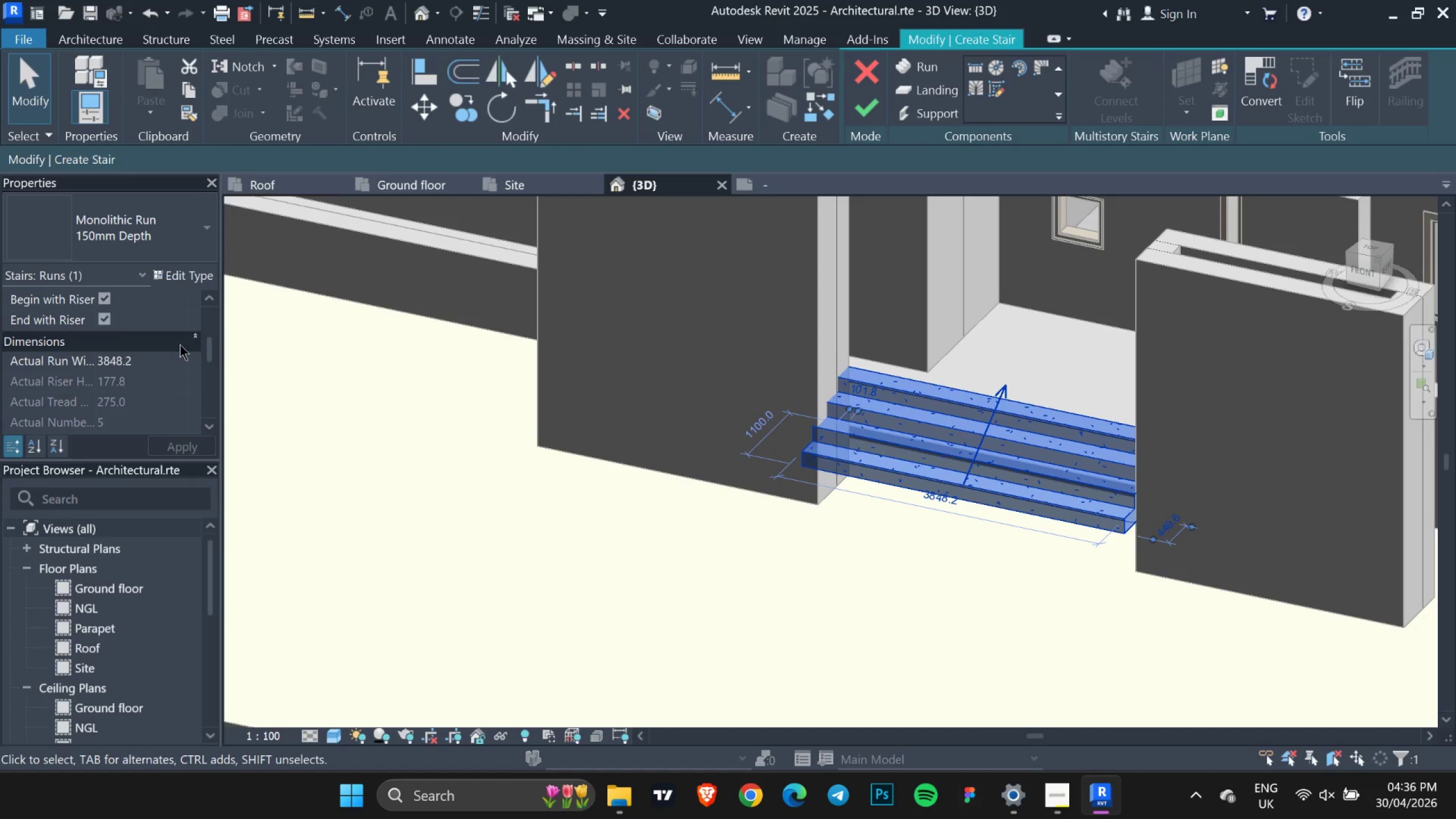 
scroll: coordinate [179, 344], scroll_direction: up, amount: 22.0
 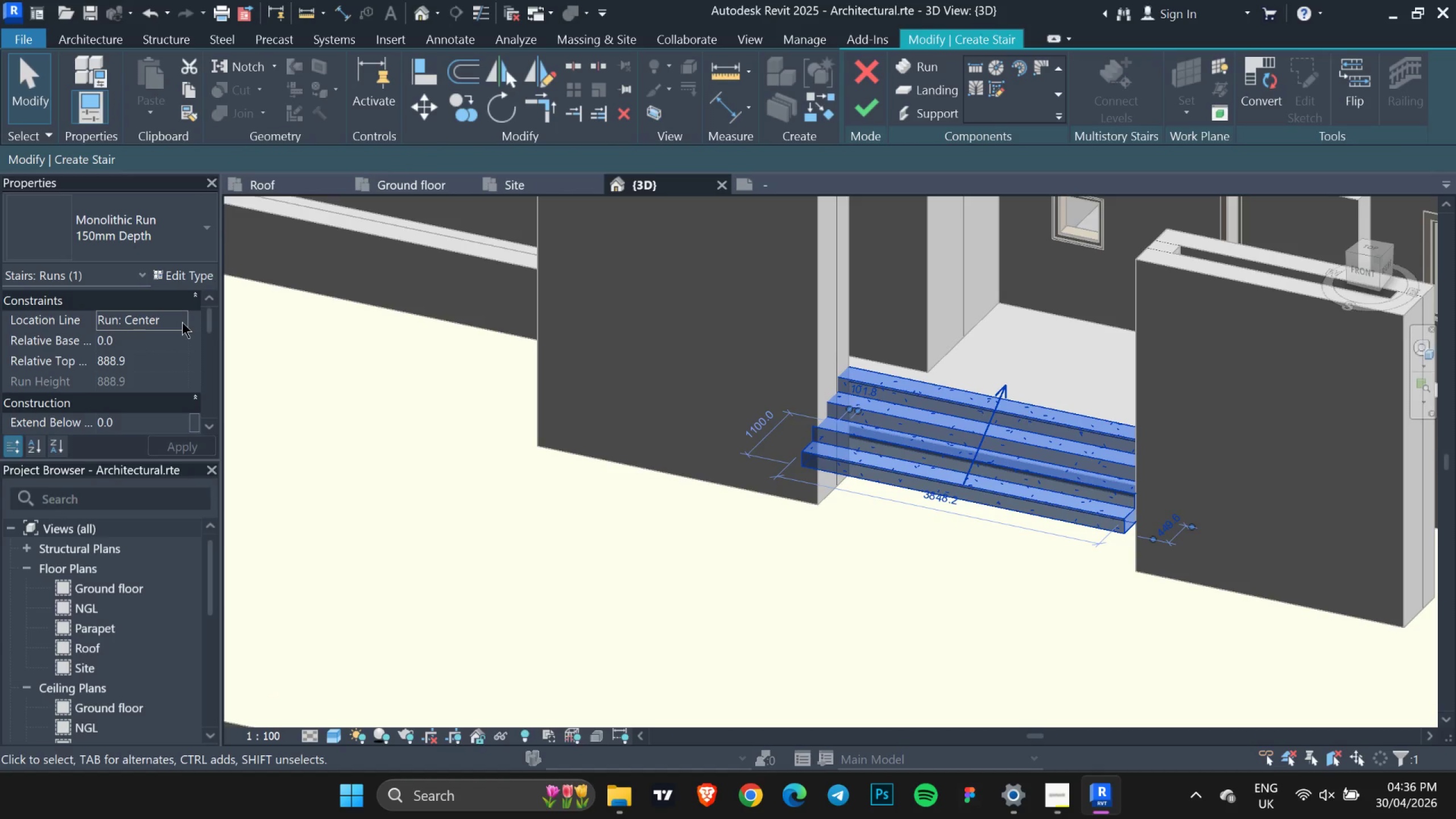 
left_click([182, 322])
 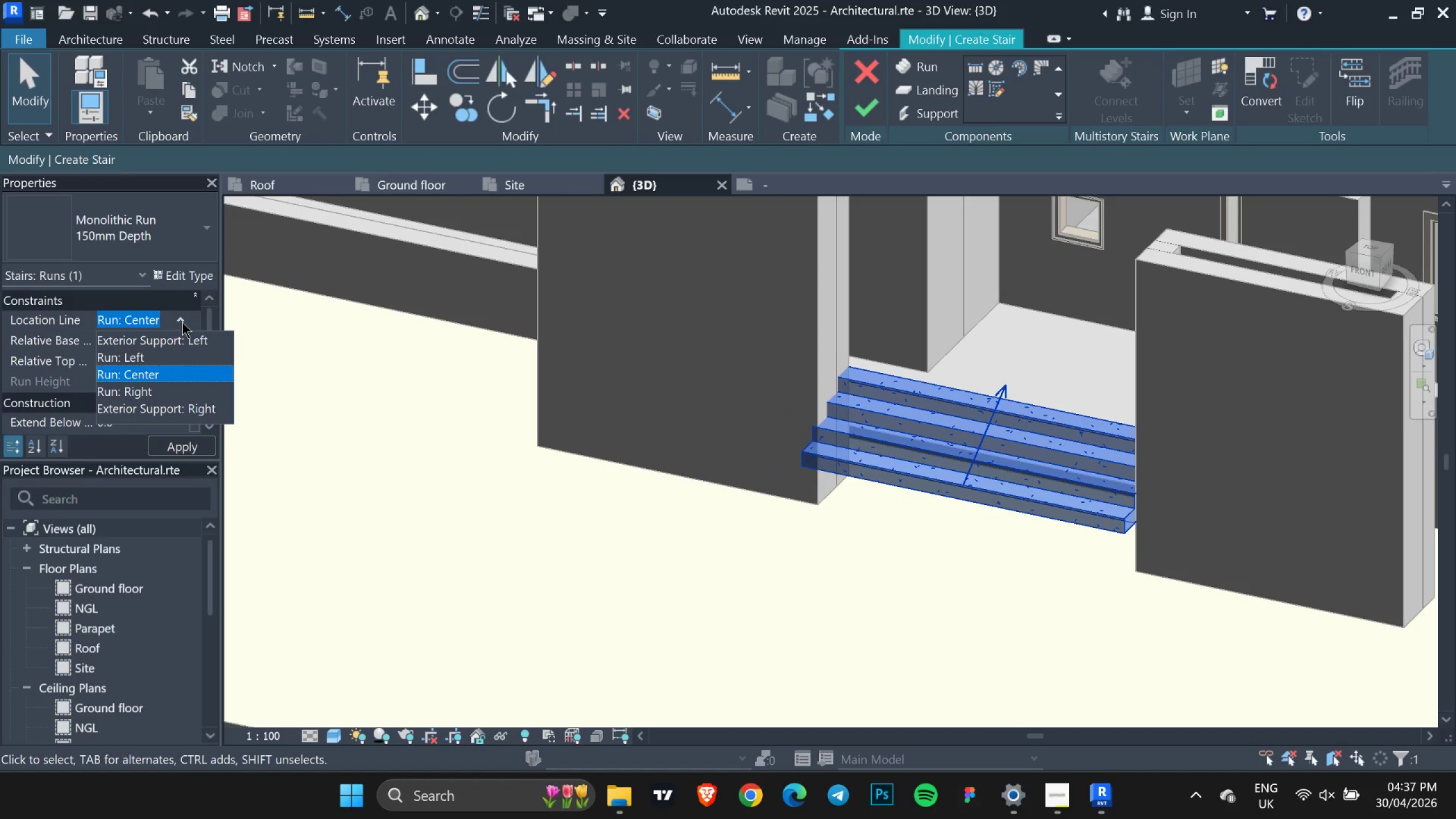 
left_click([182, 322])
 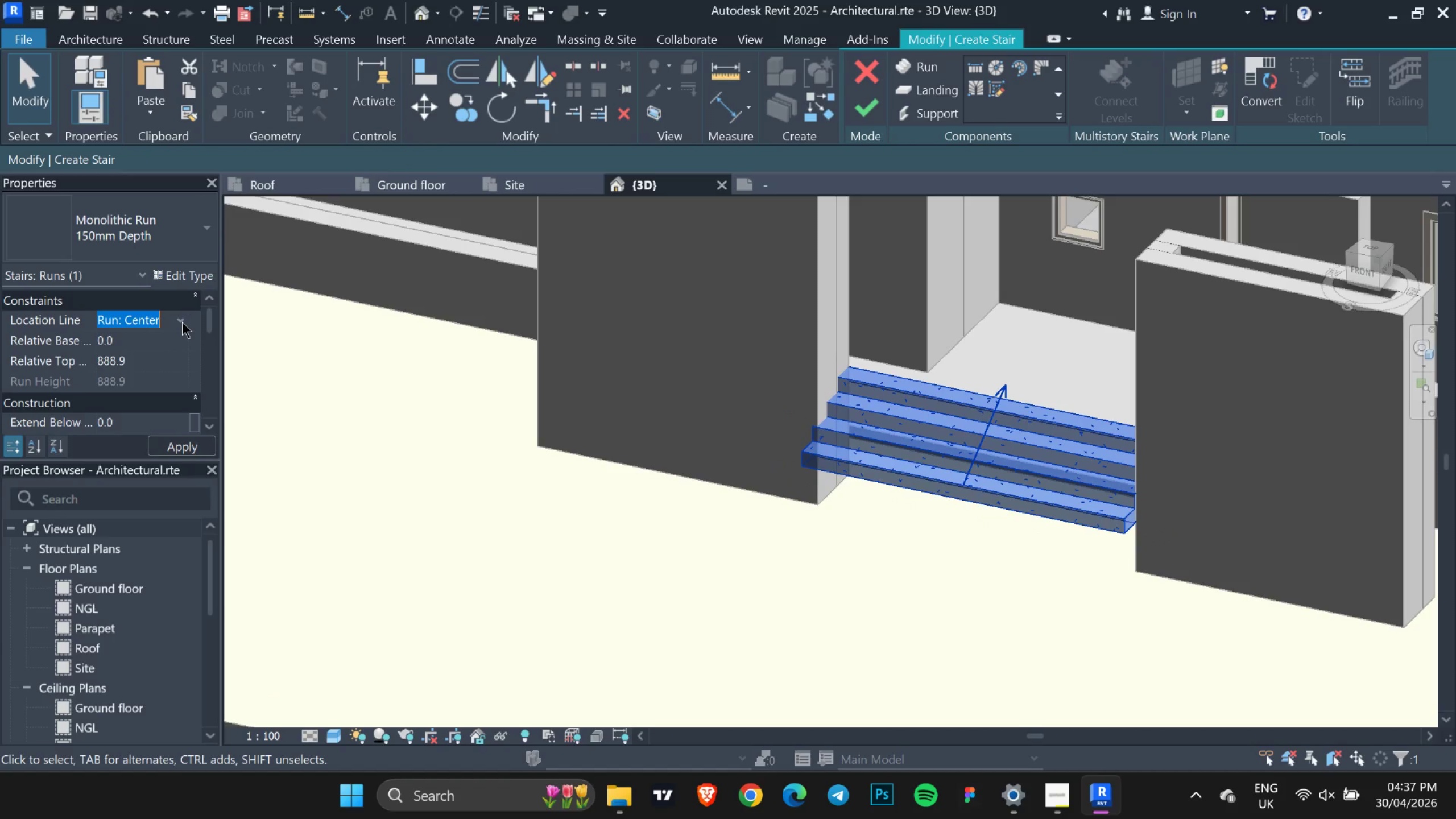 
key(Escape)
 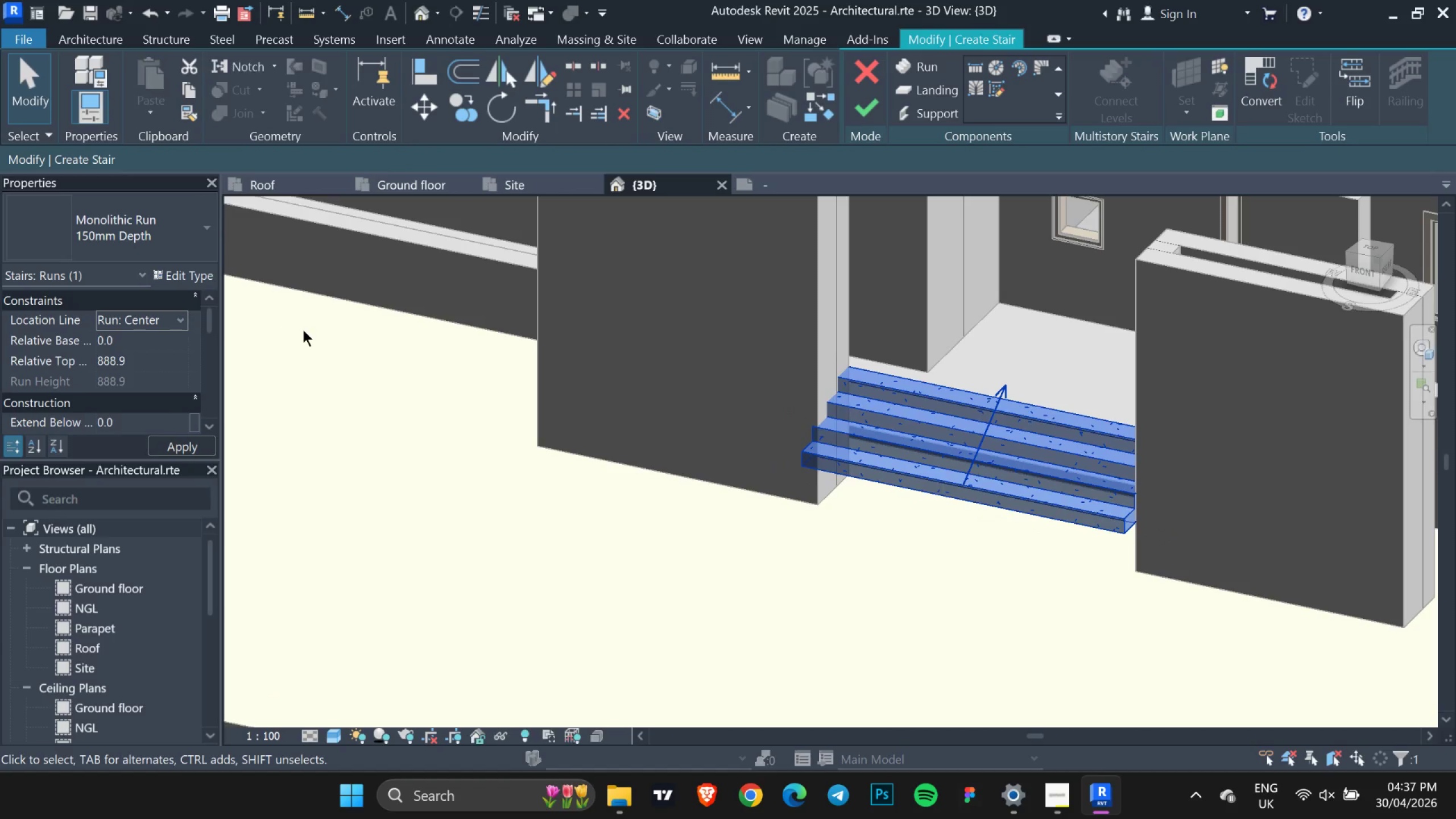 
key(Escape)
 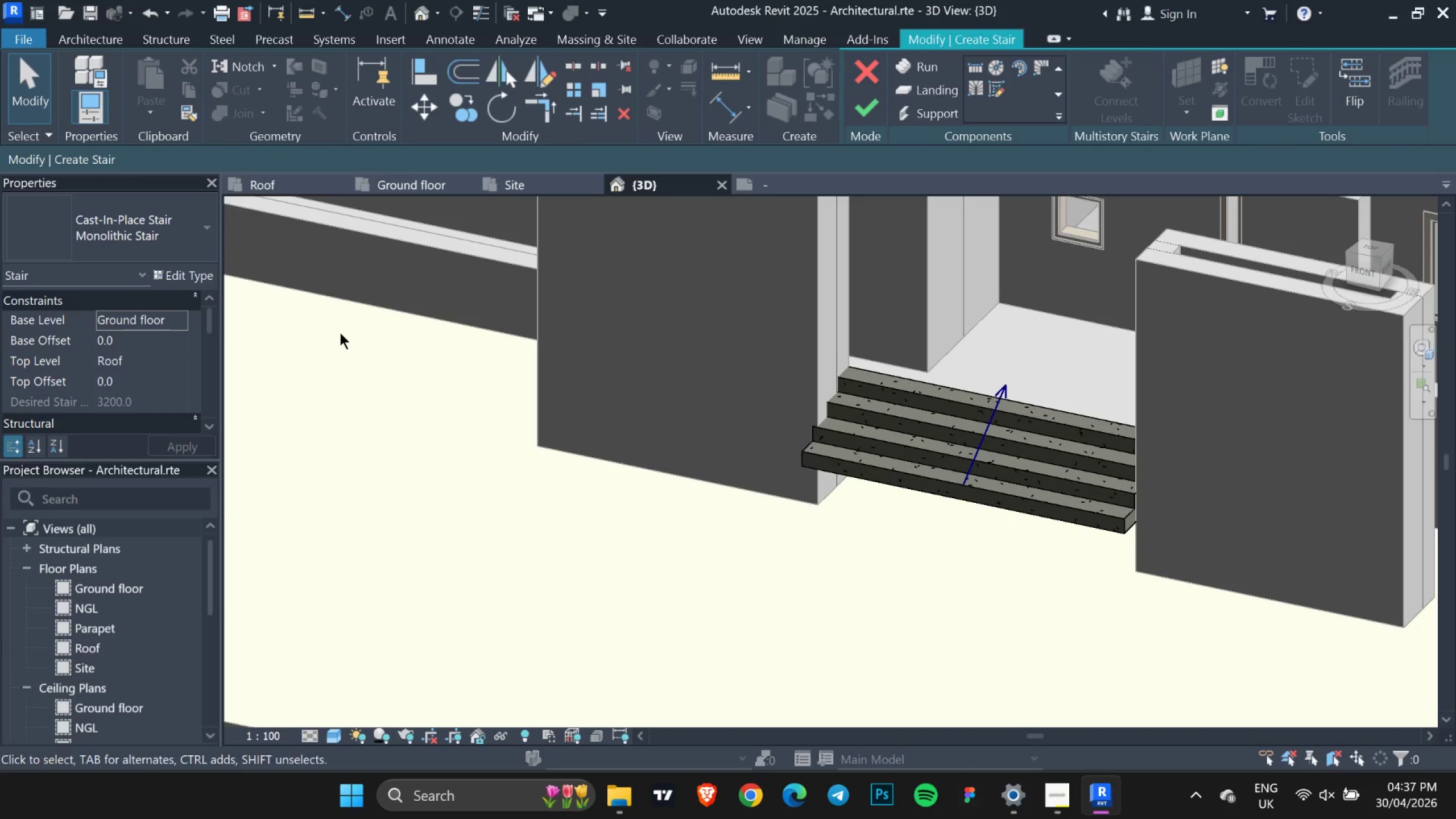 
hold_key(key=Escape, duration=0.45)
 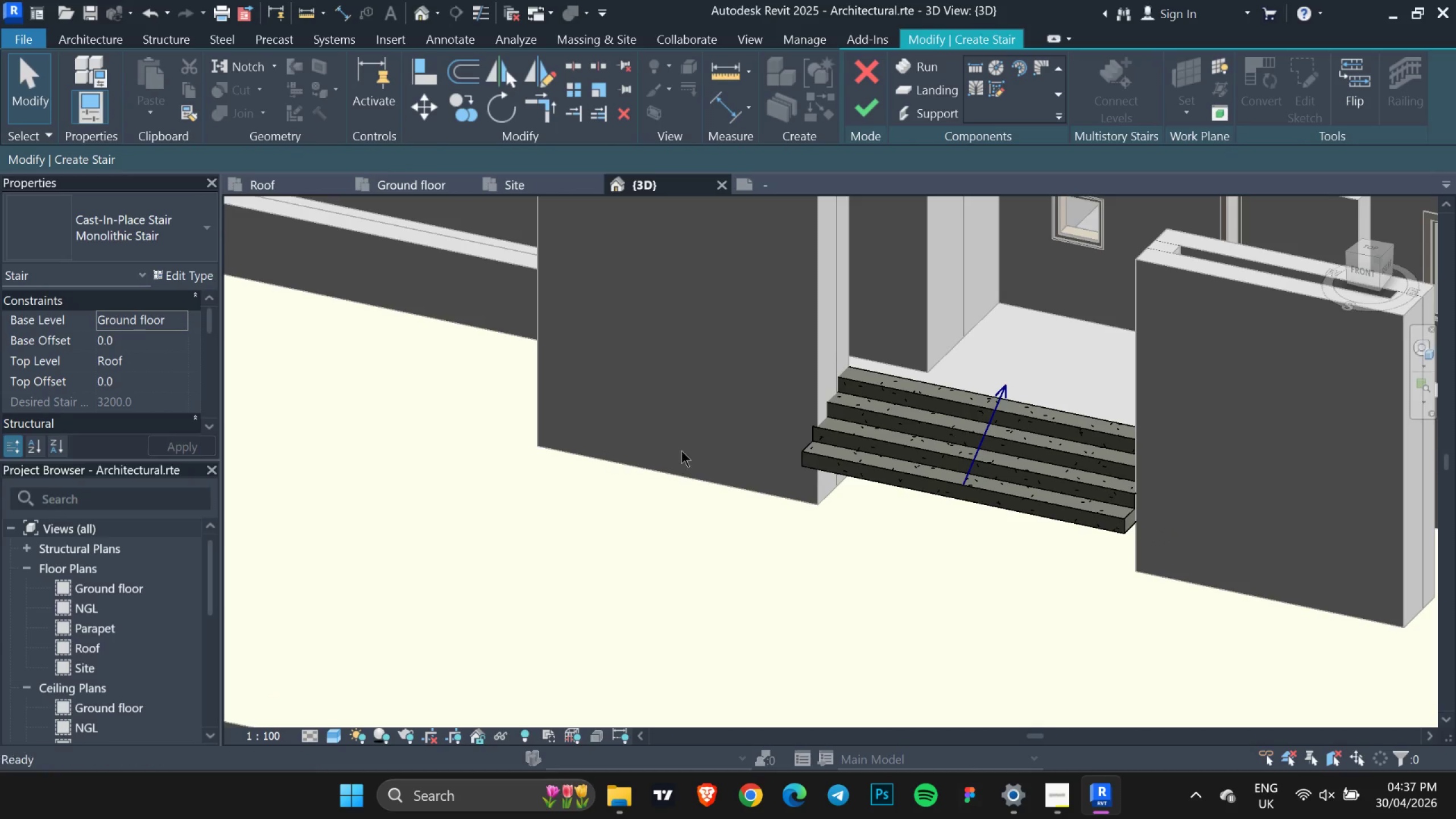 
key(Escape)
 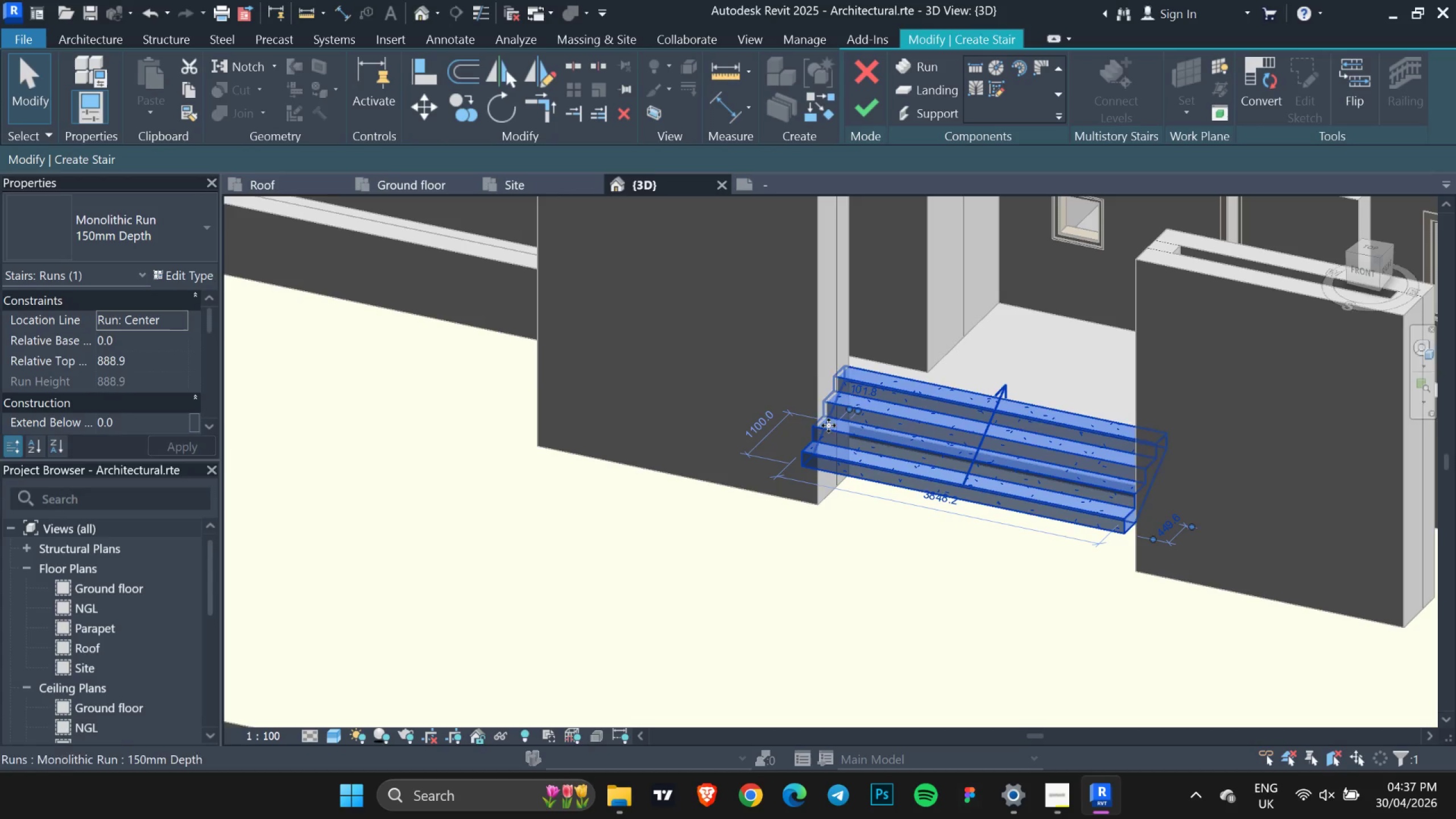 
scroll: coordinate [204, 351], scroll_direction: up, amount: 3.0
 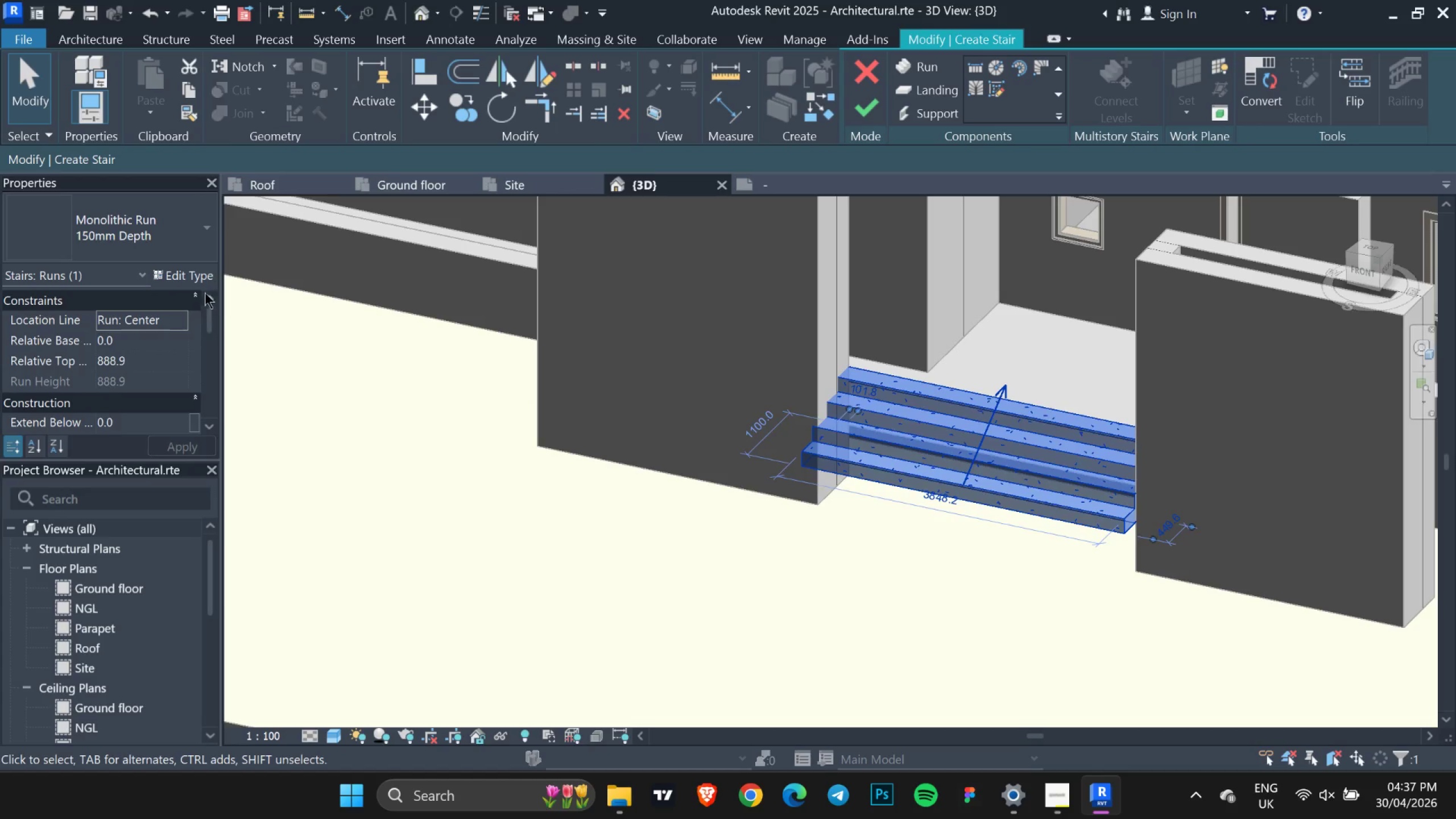 
key(Escape)
 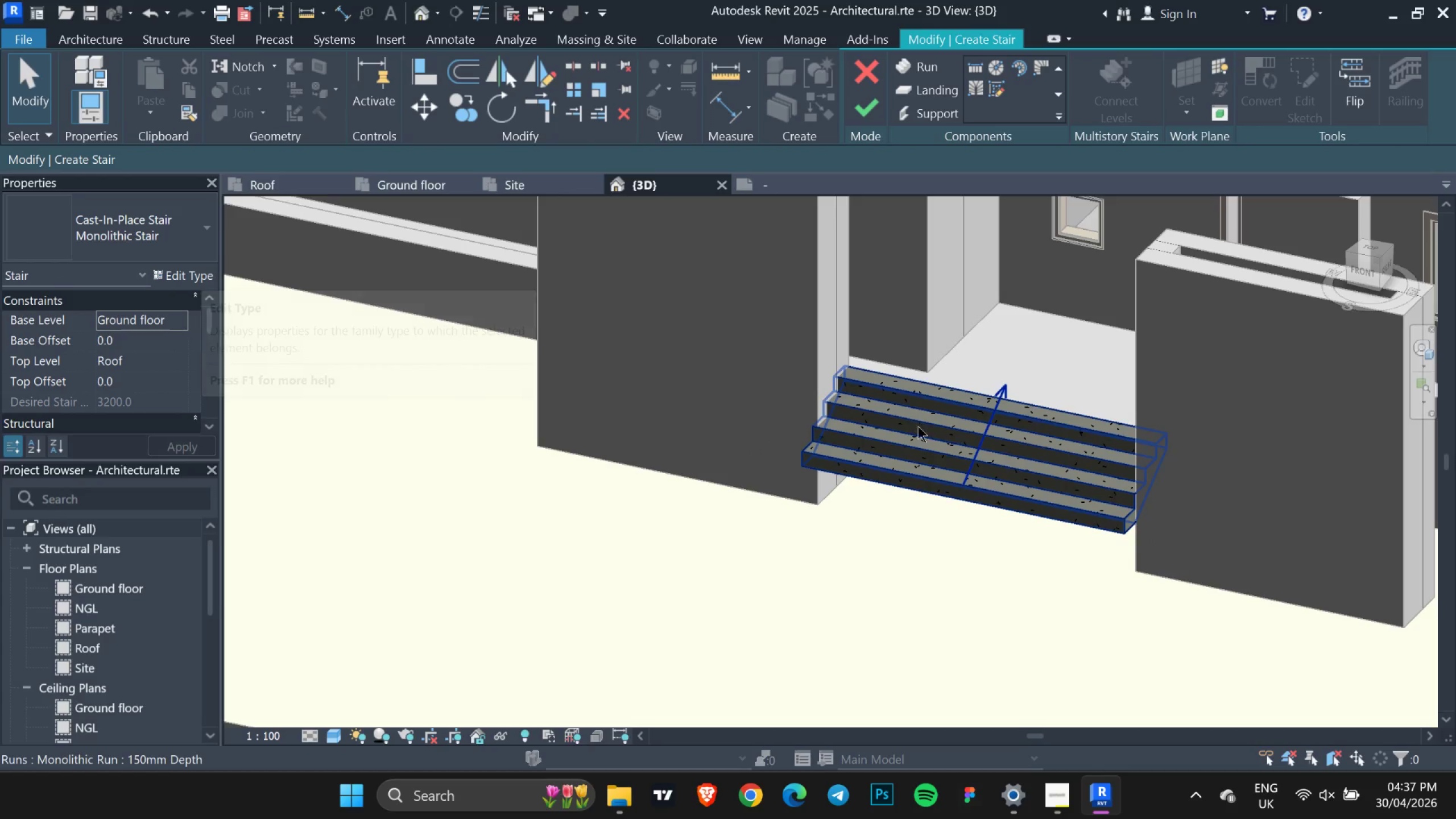 
left_click([927, 438])
 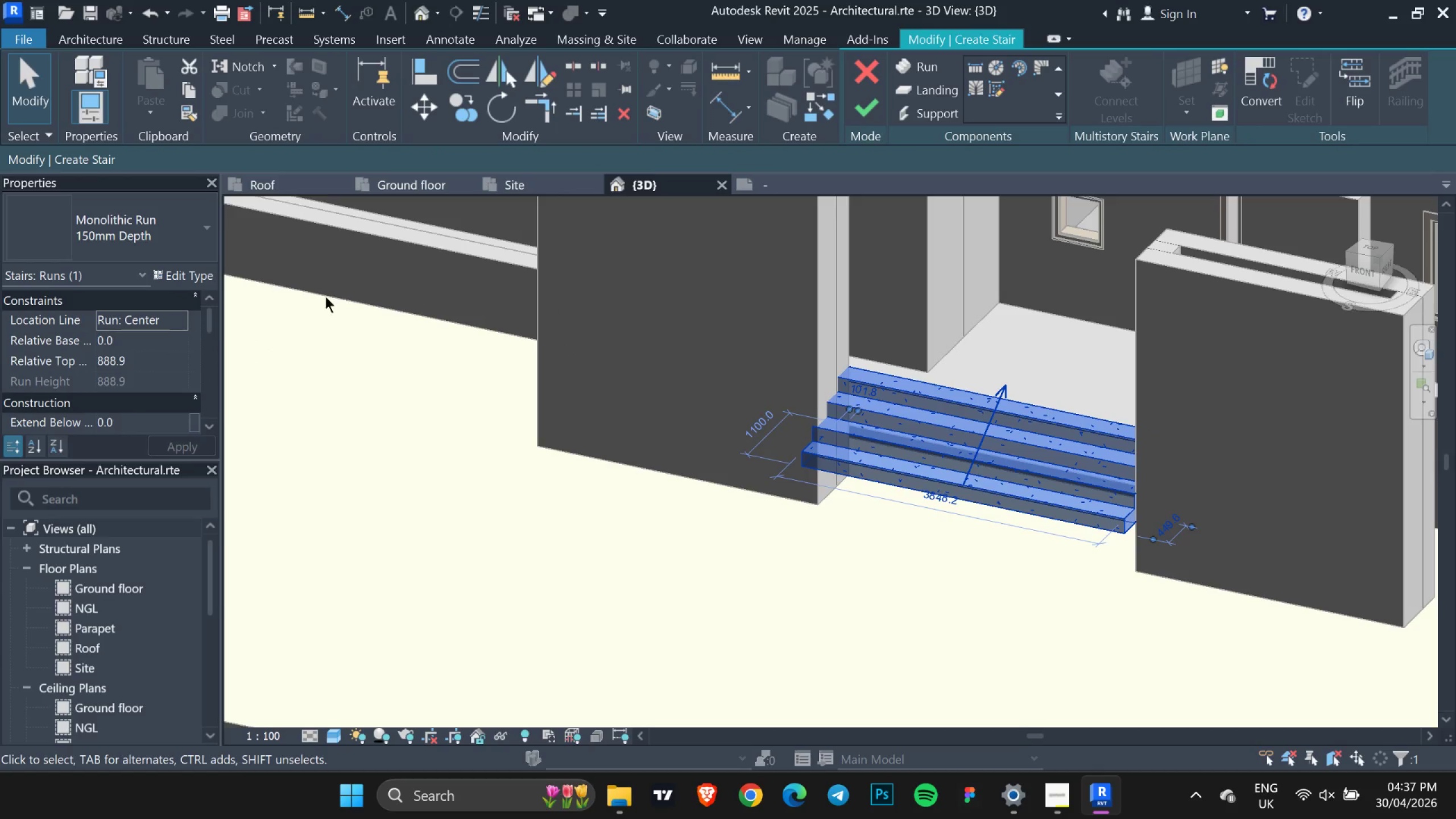 
left_click([177, 278])
 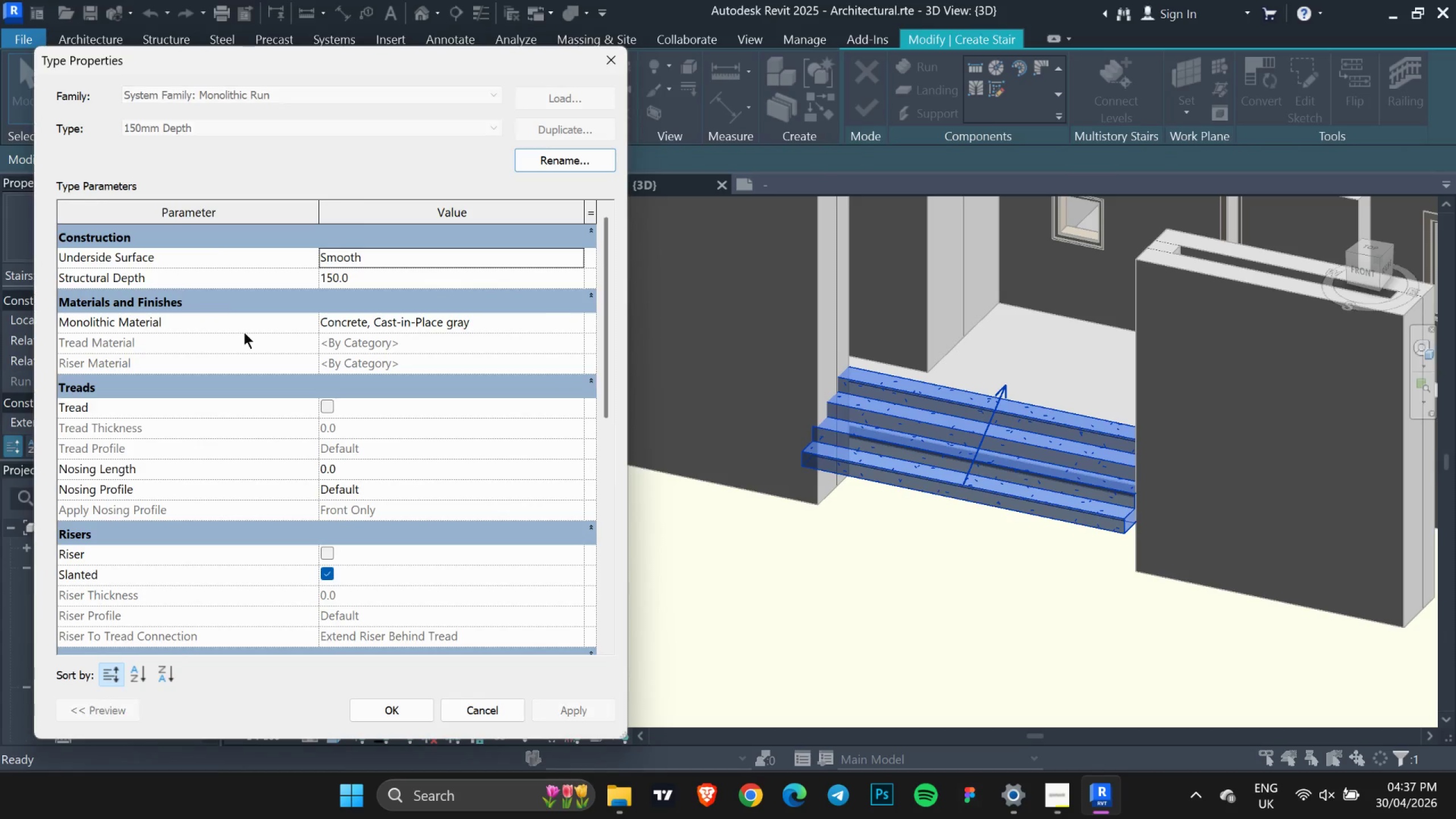 
scroll: coordinate [504, 505], scroll_direction: down, amount: 4.0
 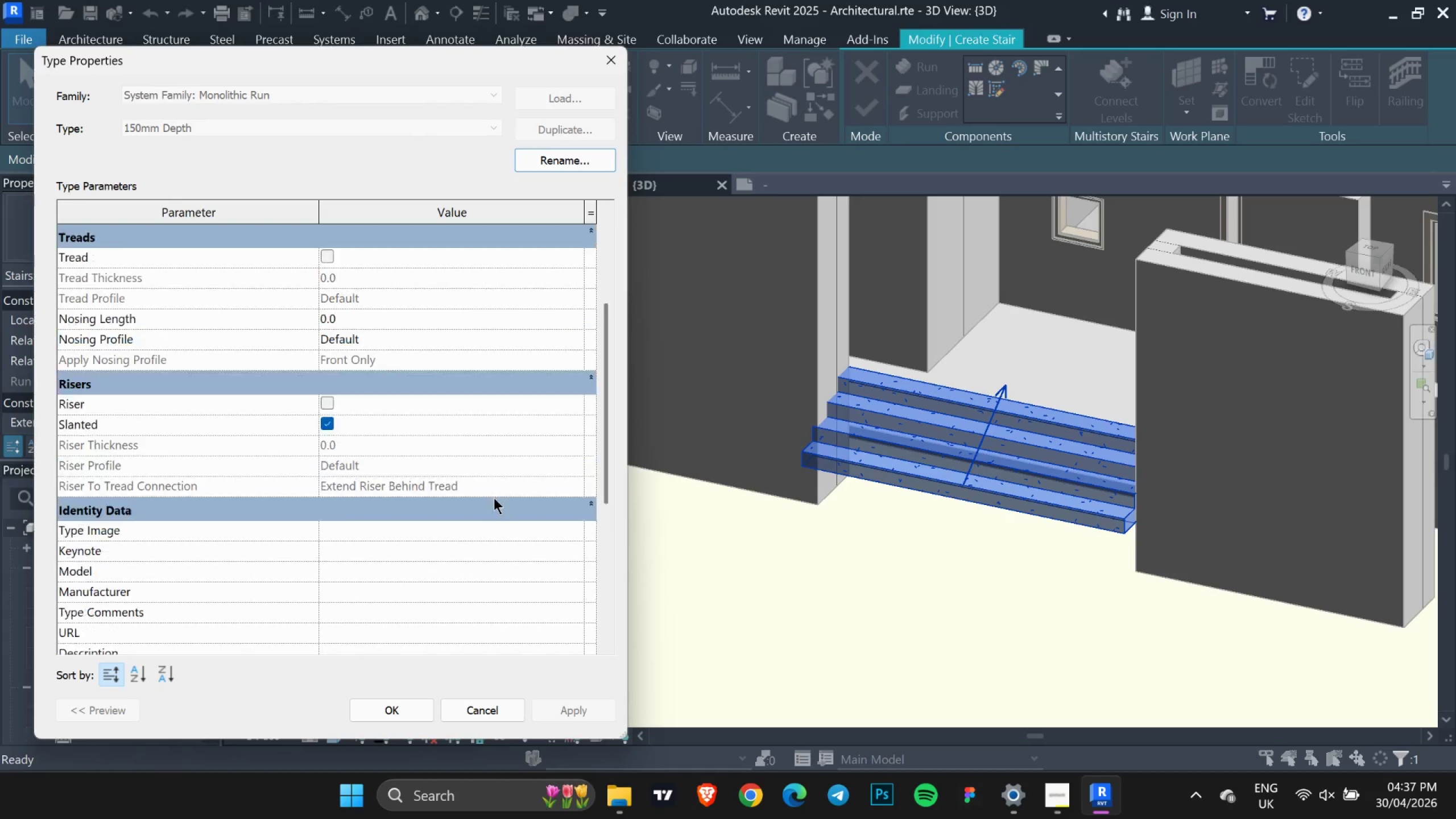 
scroll: coordinate [494, 498], scroll_direction: up, amount: 12.0
 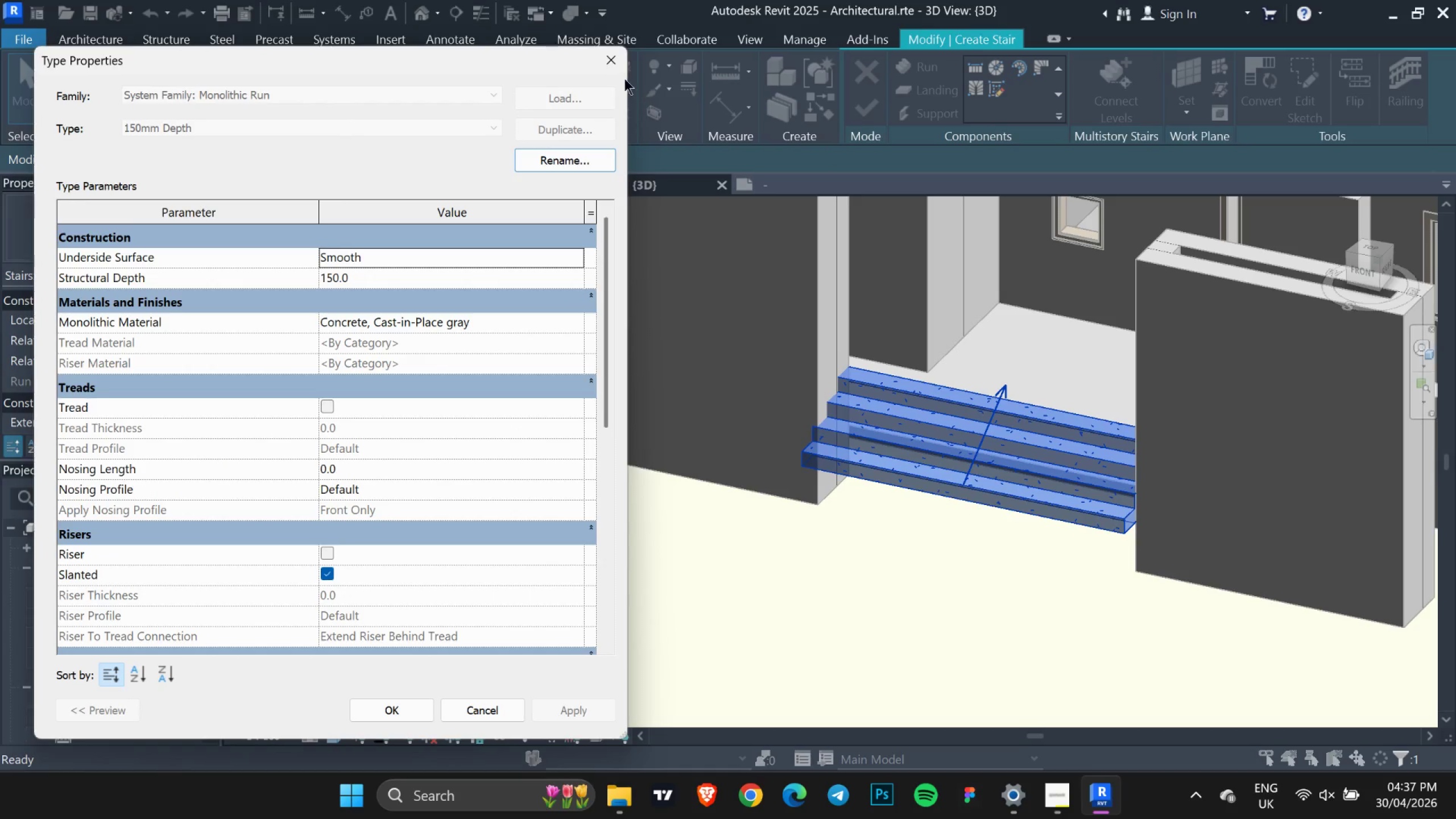 
left_click([612, 60])
 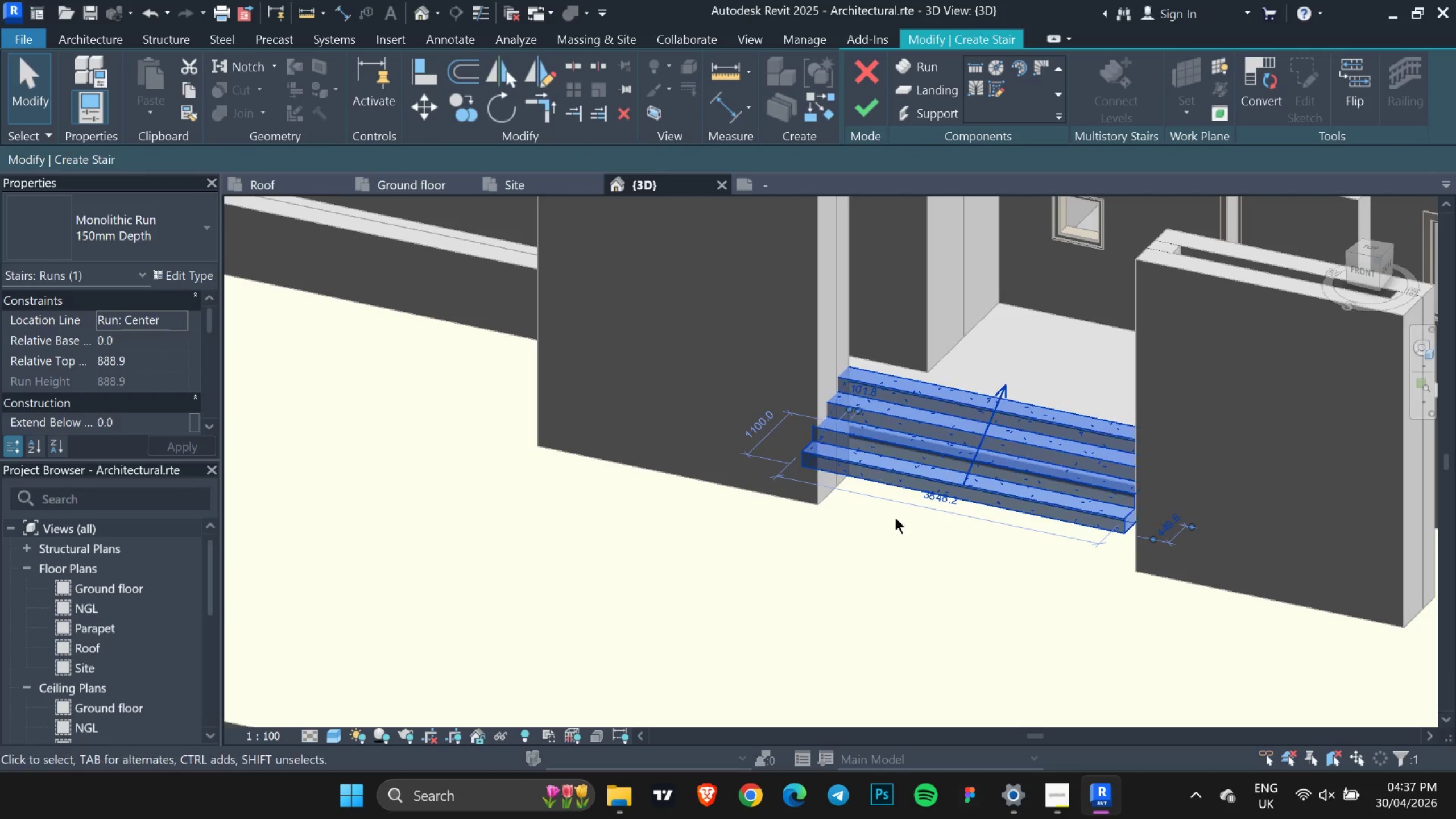 
left_click([891, 555])
 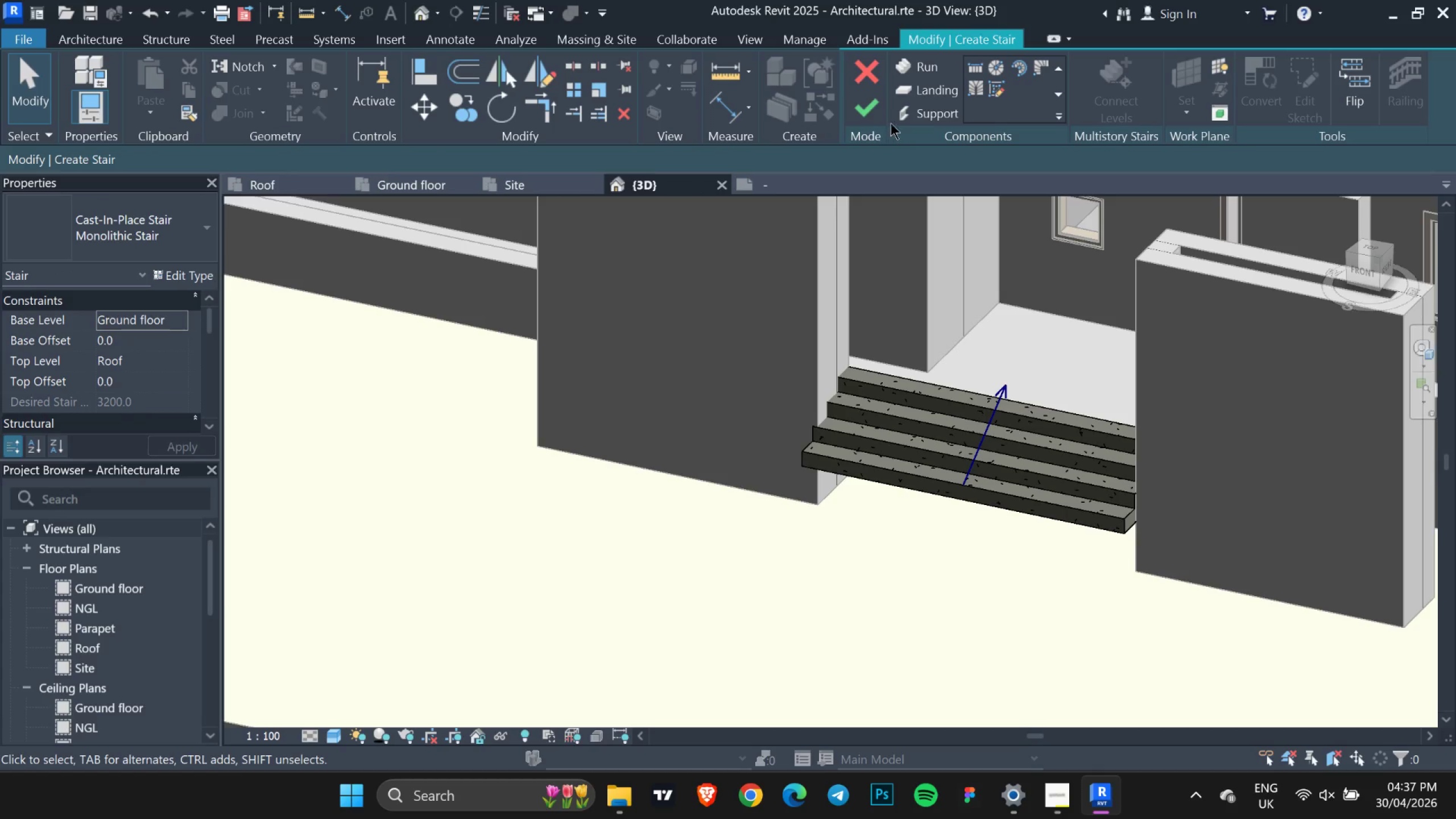 
left_click([880, 110])
 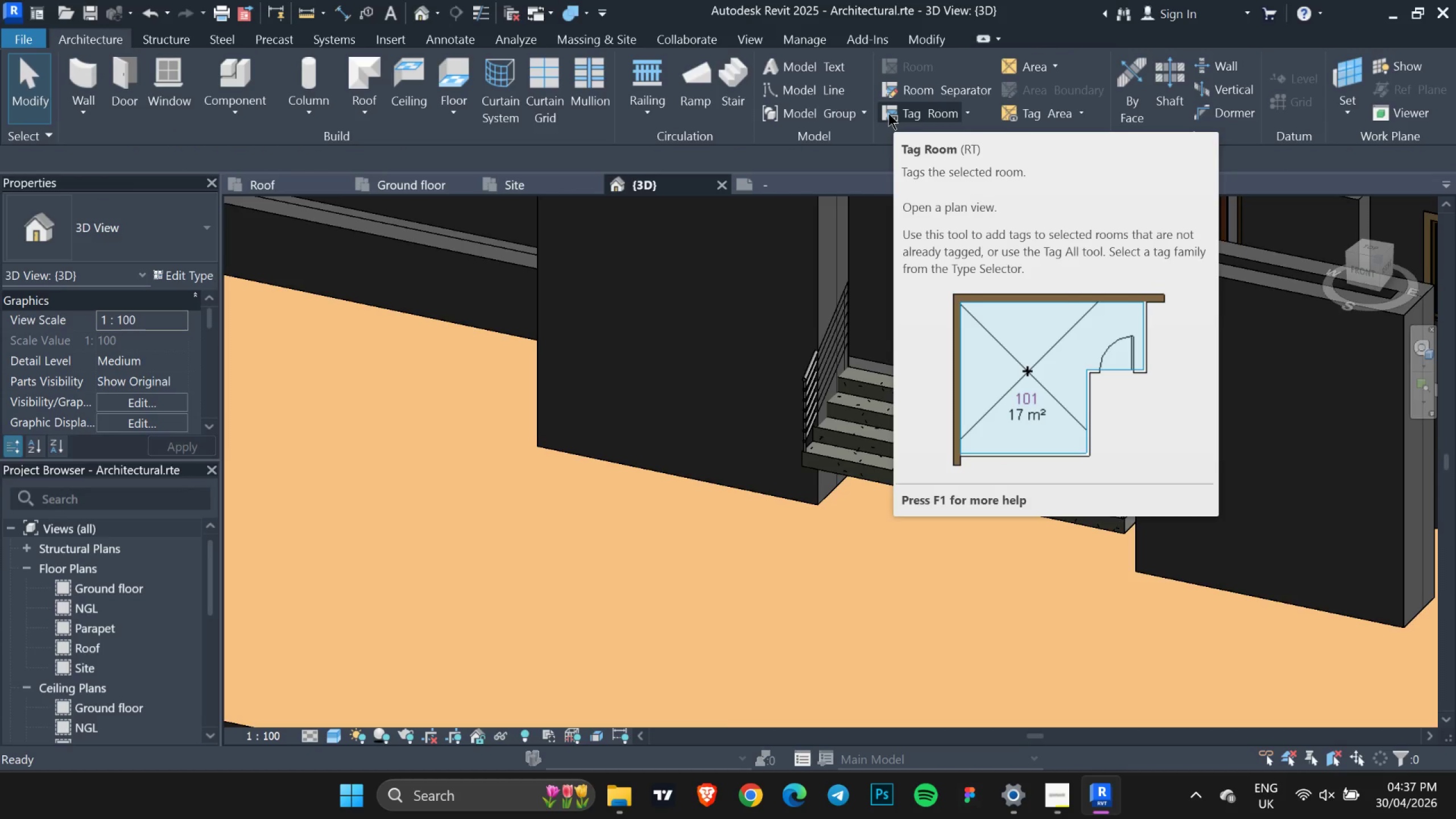 
wait(11.02)
 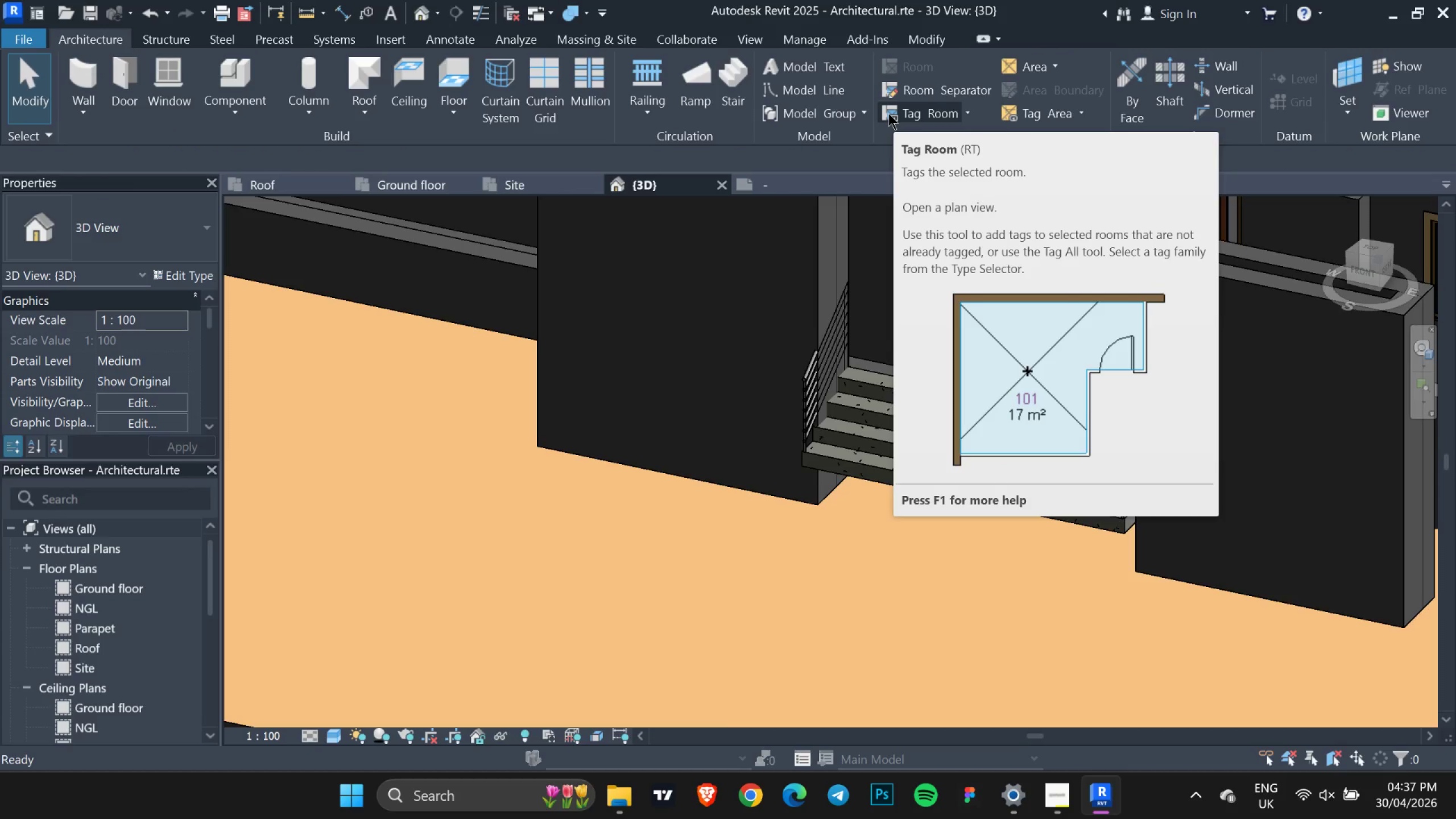 
scroll: coordinate [863, 449], scroll_direction: down, amount: 6.0
 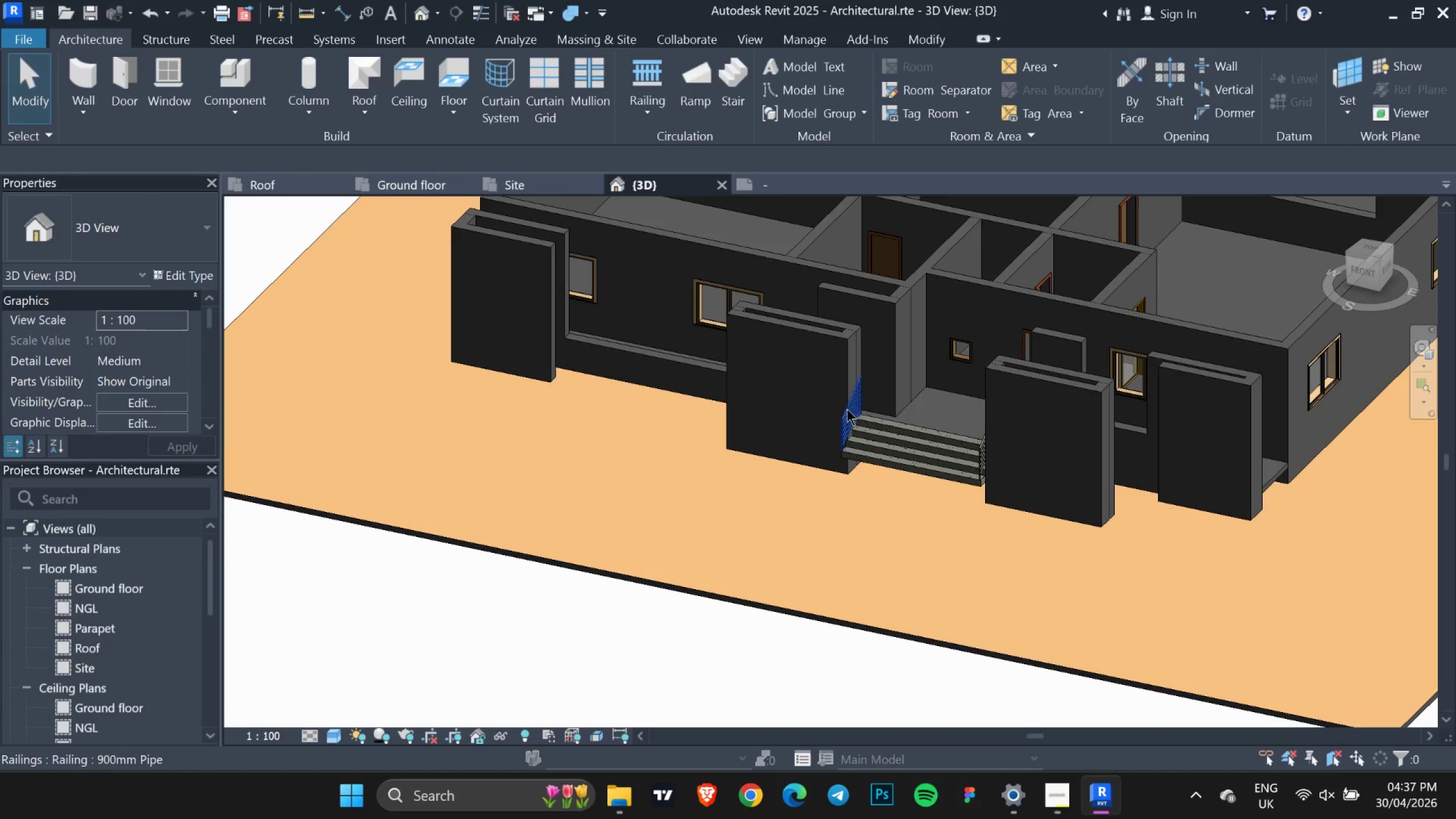 
left_click([847, 409])
 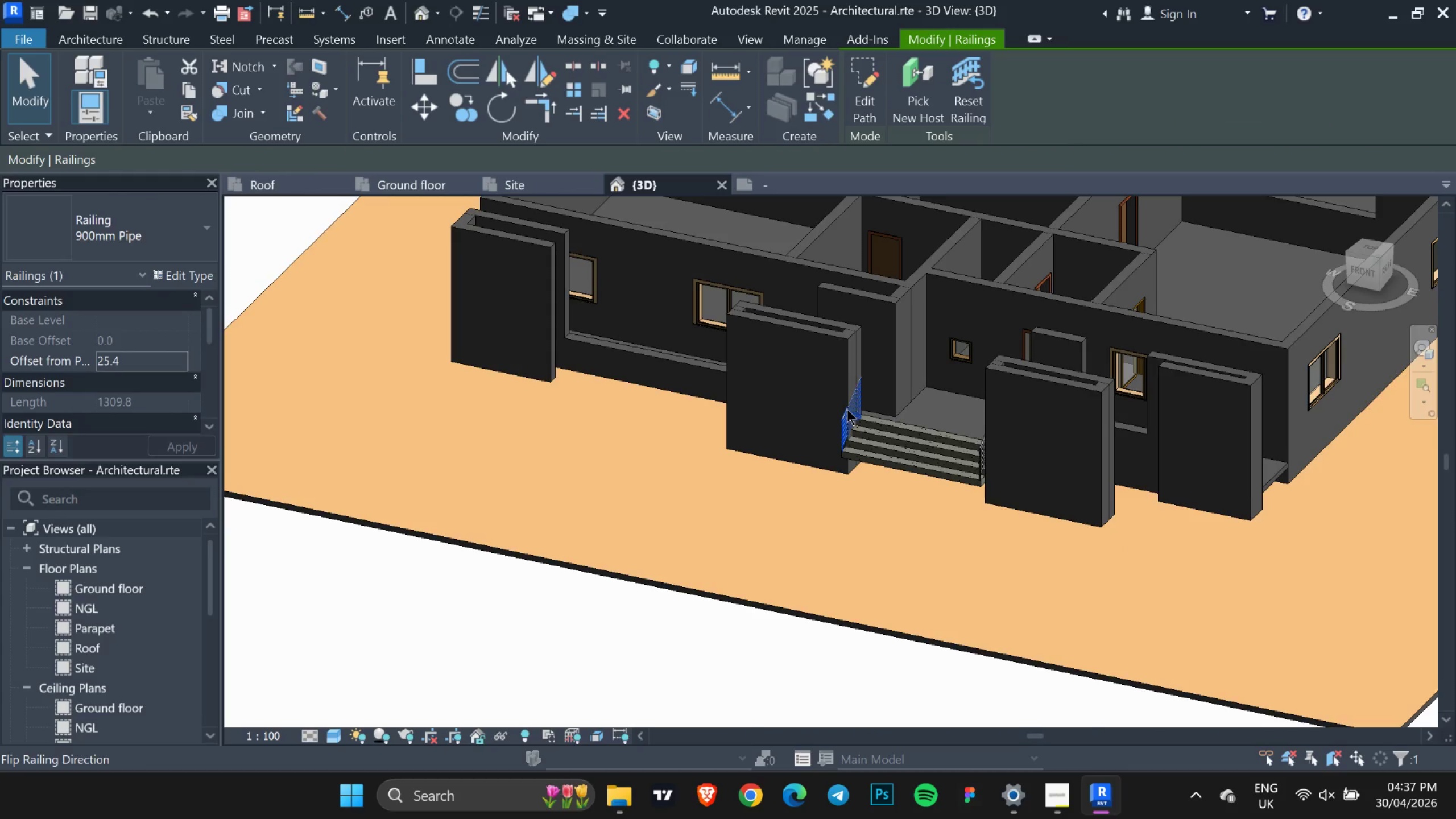 
key(Delete)
 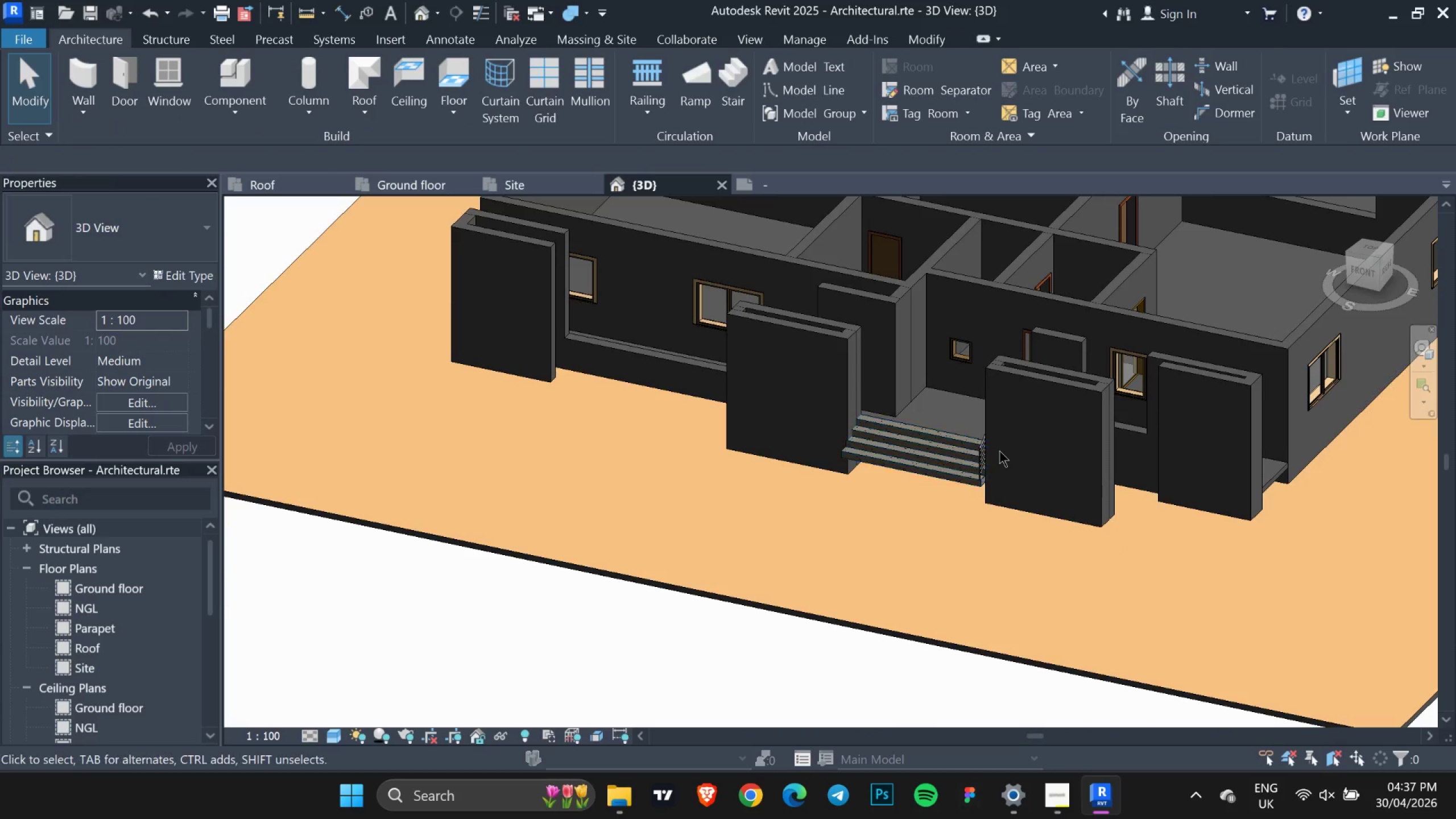 
scroll: coordinate [999, 450], scroll_direction: up, amount: 3.0
 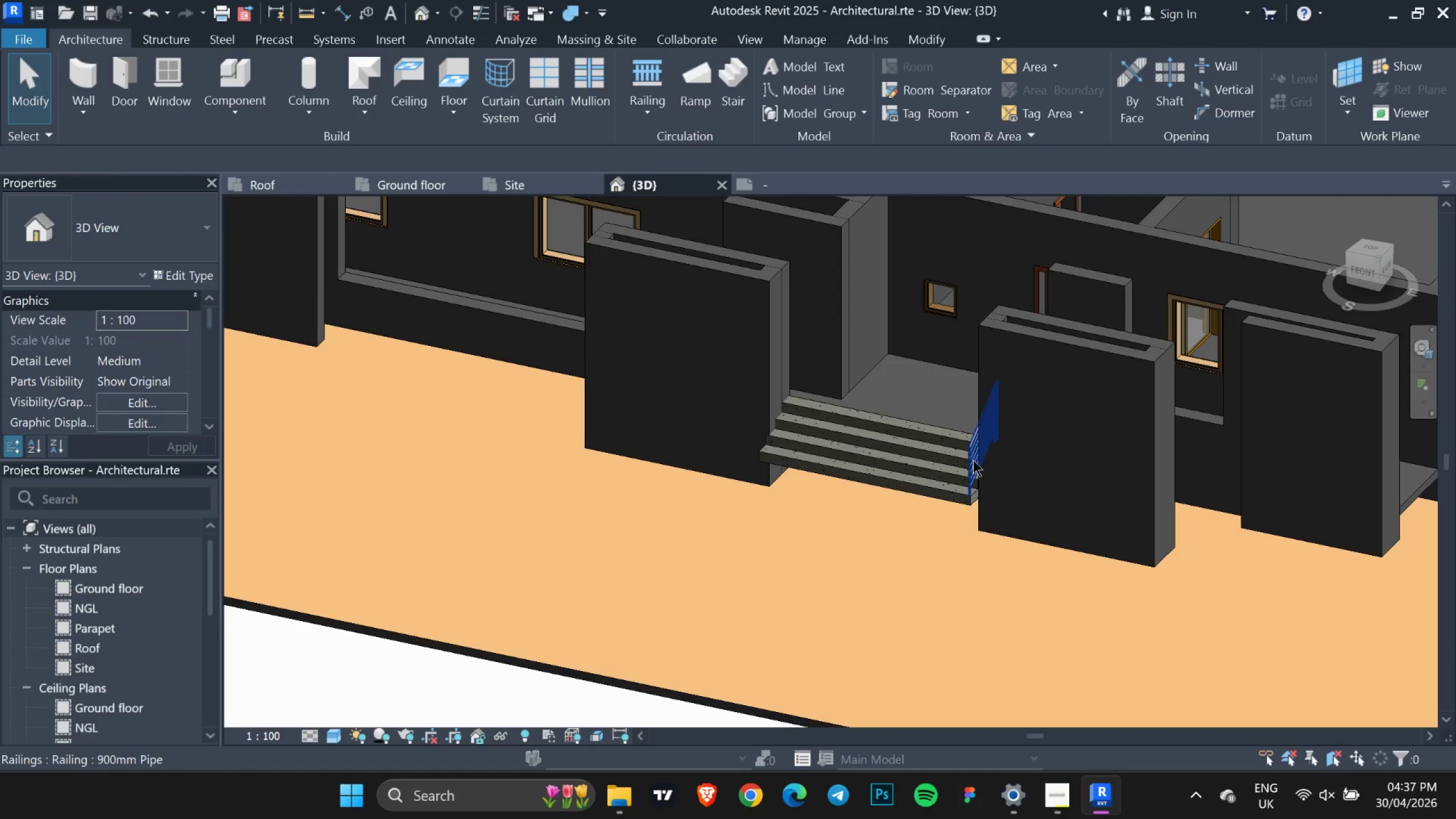 
left_click([973, 460])
 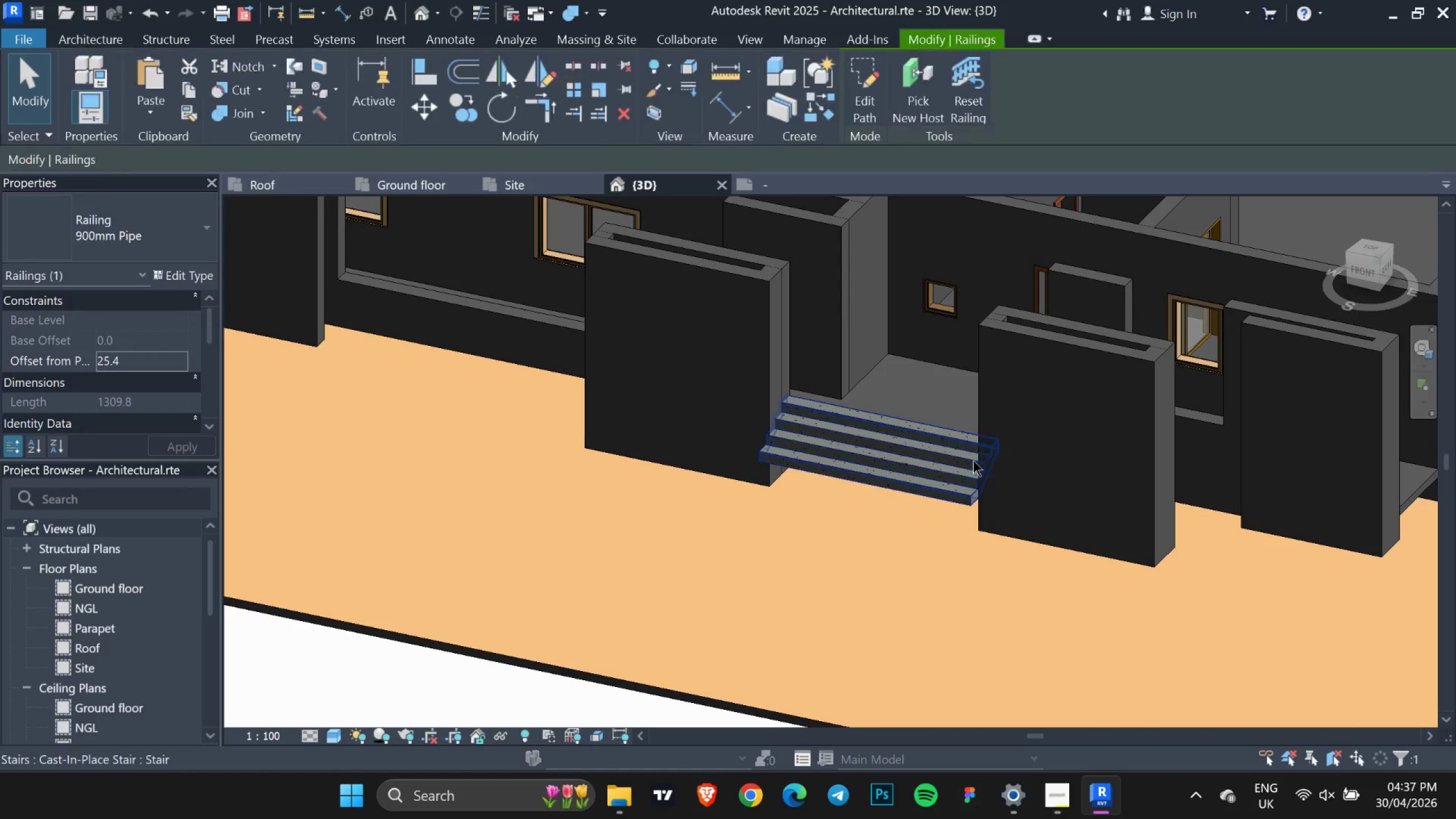 
key(Delete)
 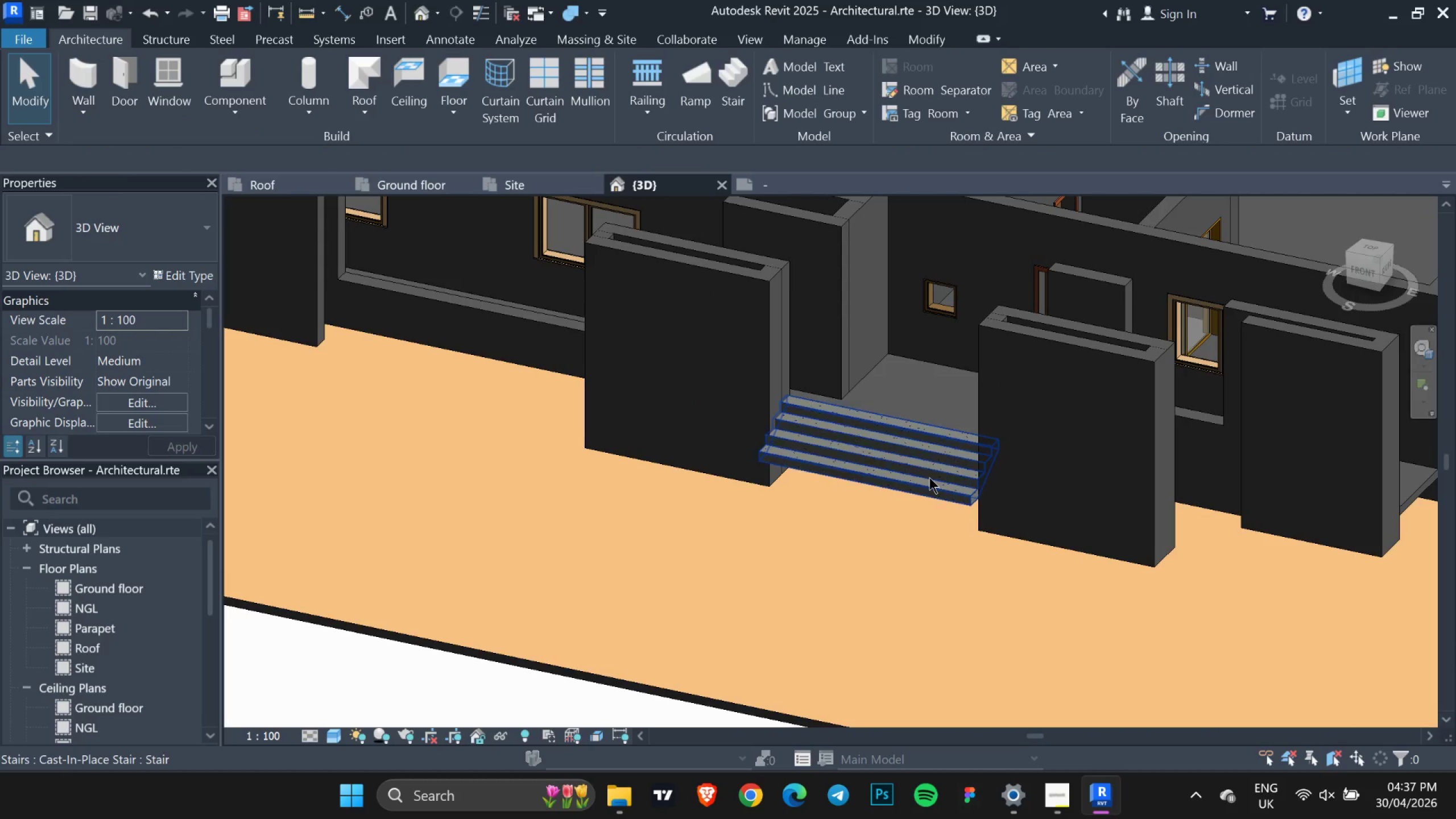 
left_click([929, 477])
 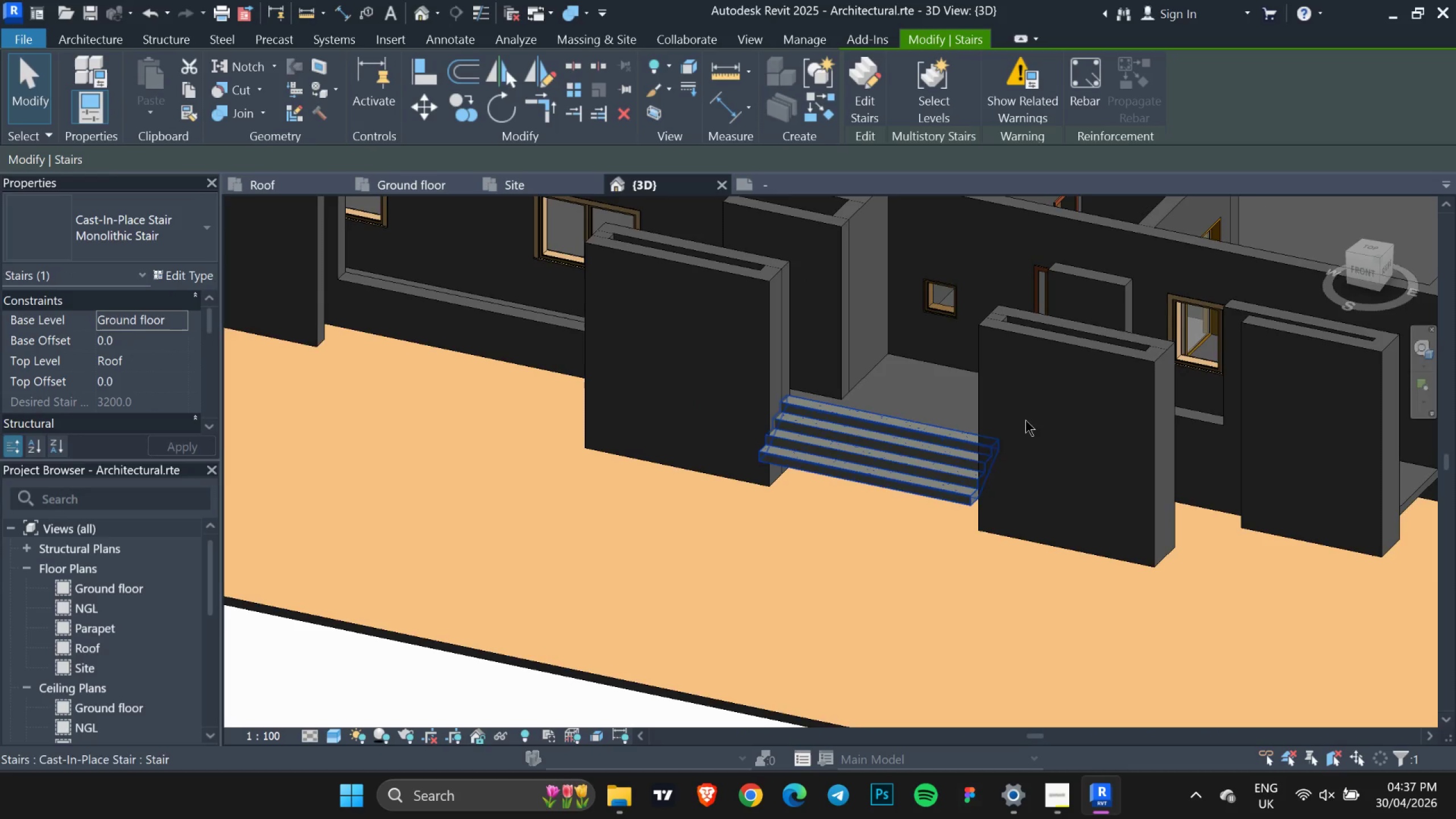 
scroll: coordinate [978, 371], scroll_direction: up, amount: 3.0
 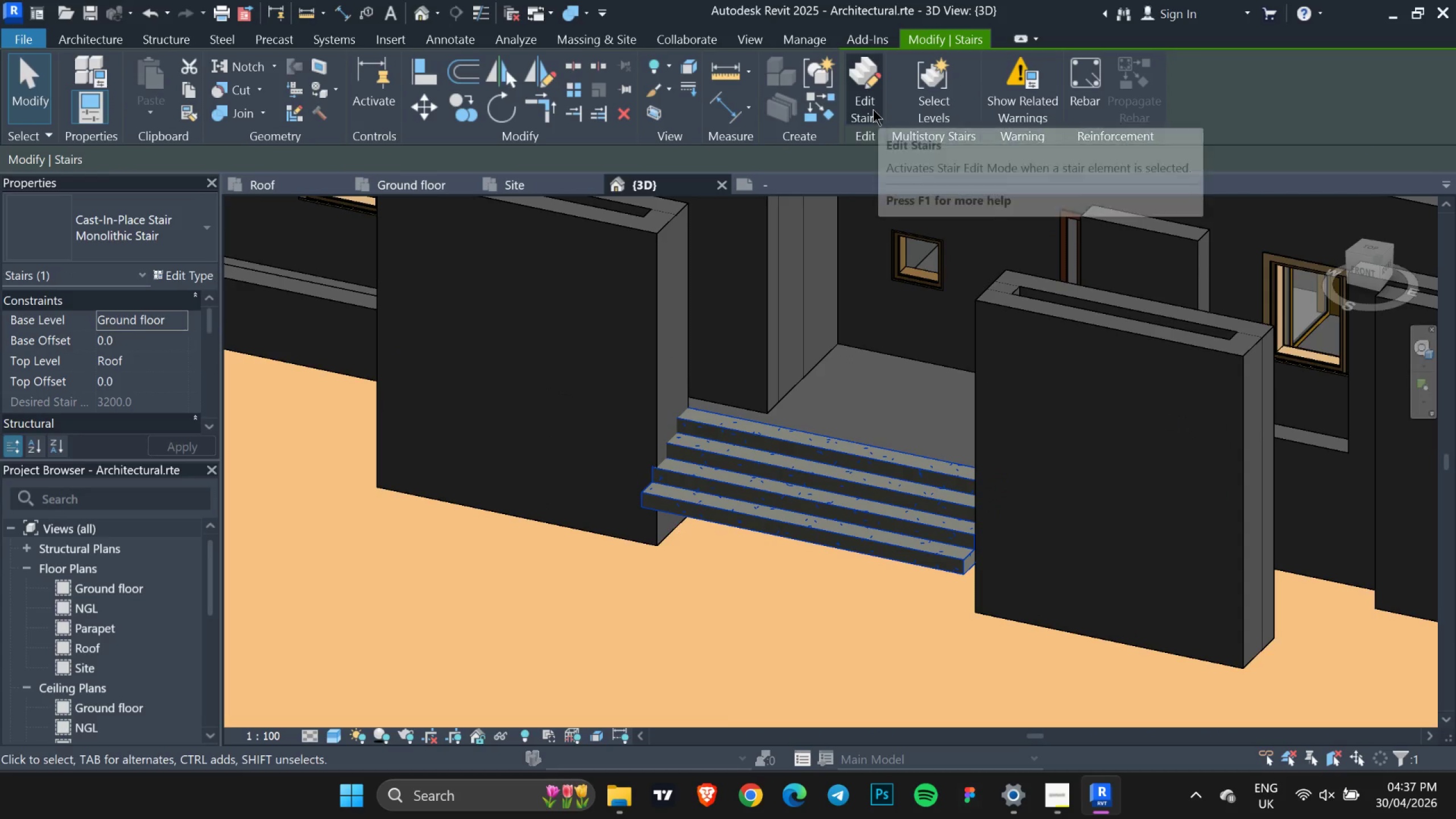 
left_click([873, 107])
 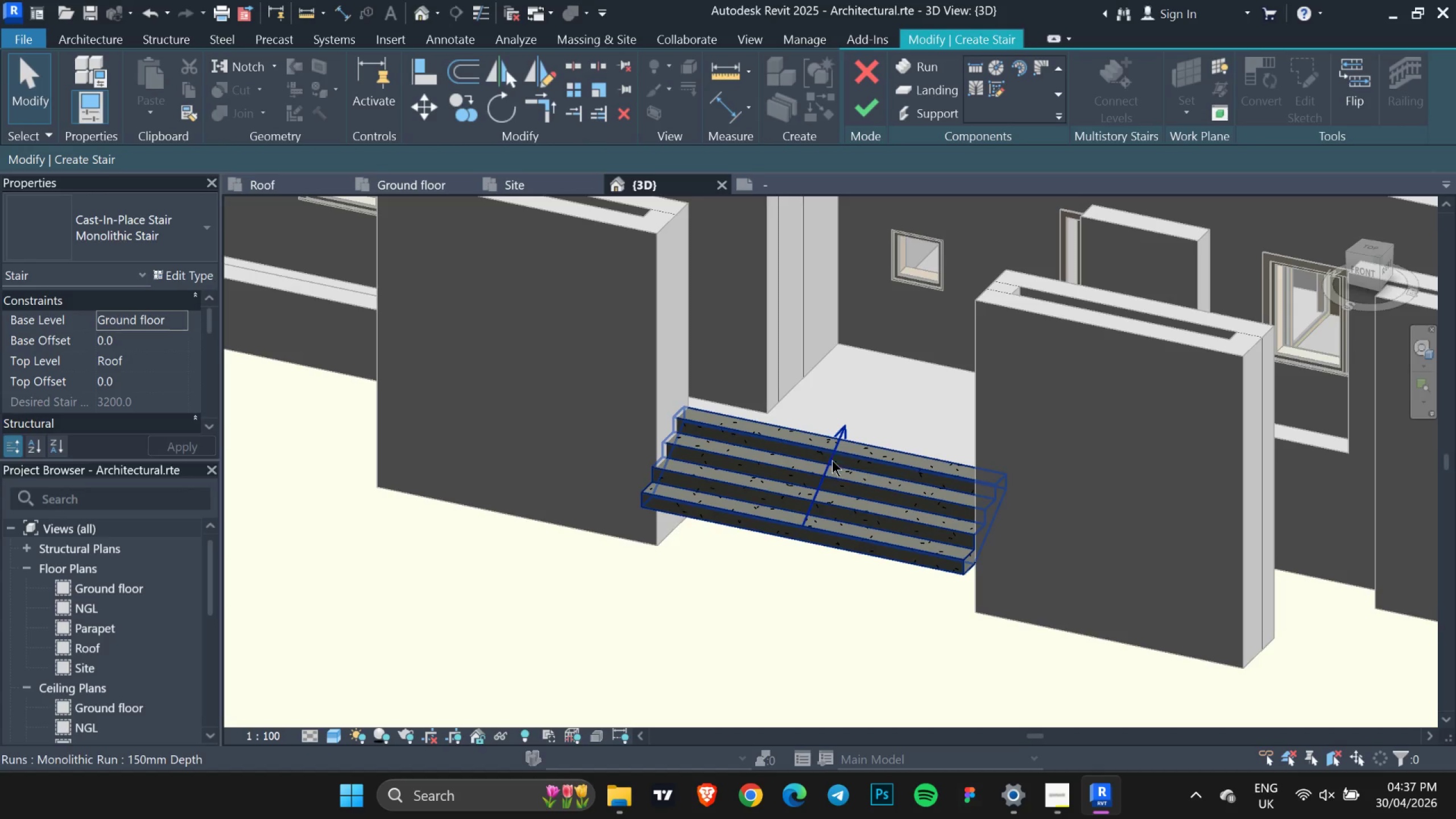 
left_click([825, 490])
 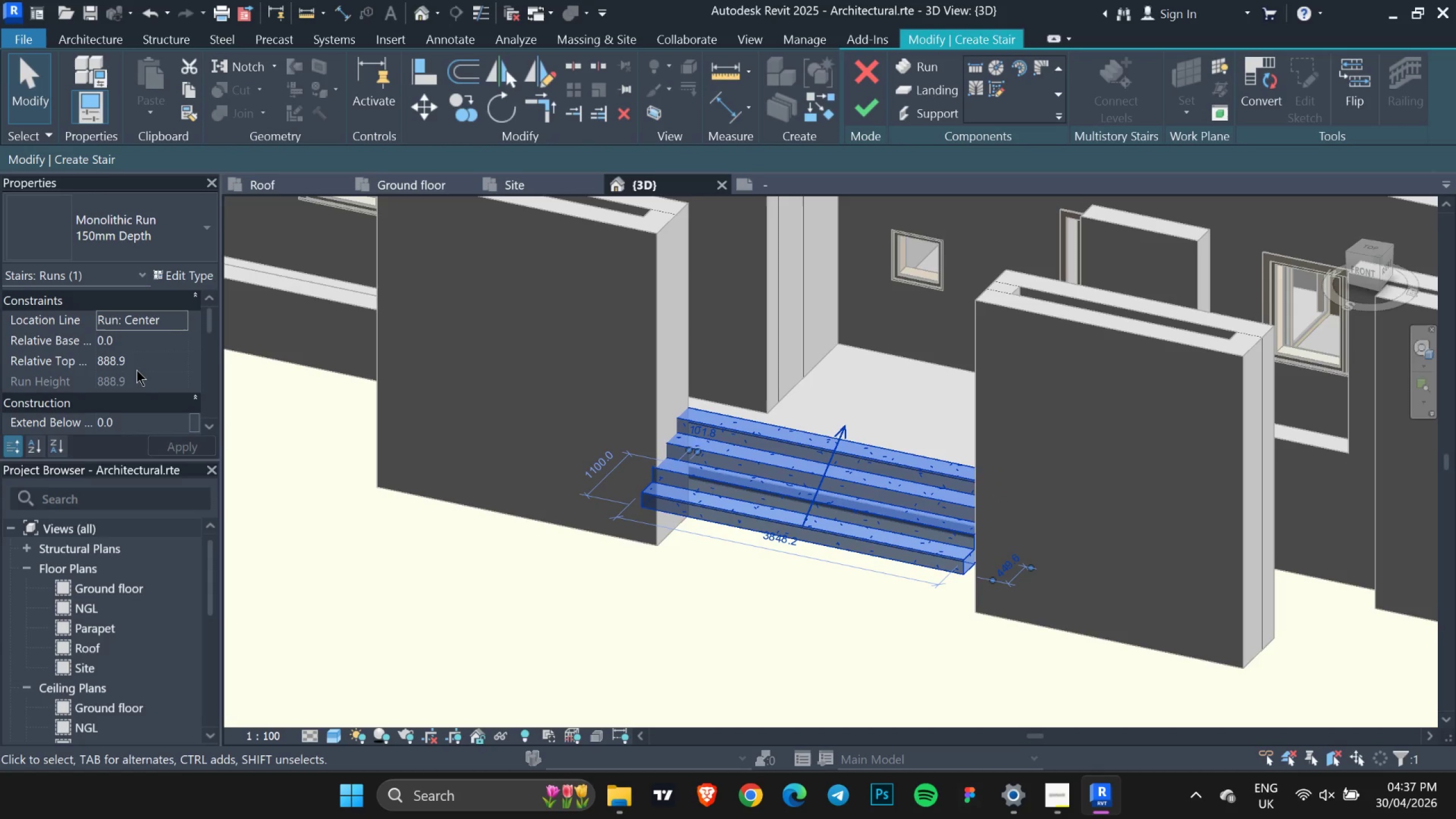 
key(Escape)
 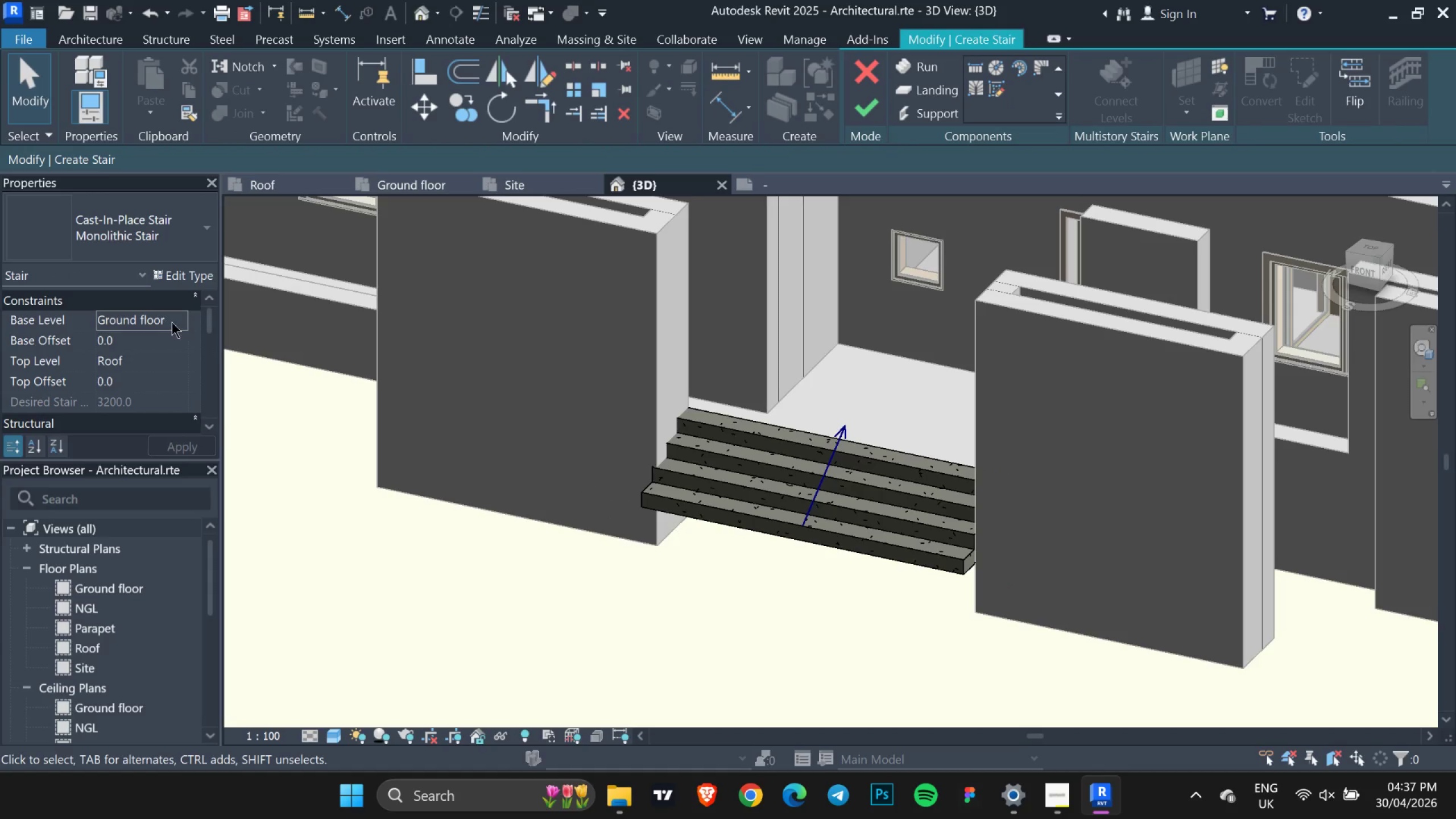 
left_click([173, 322])
 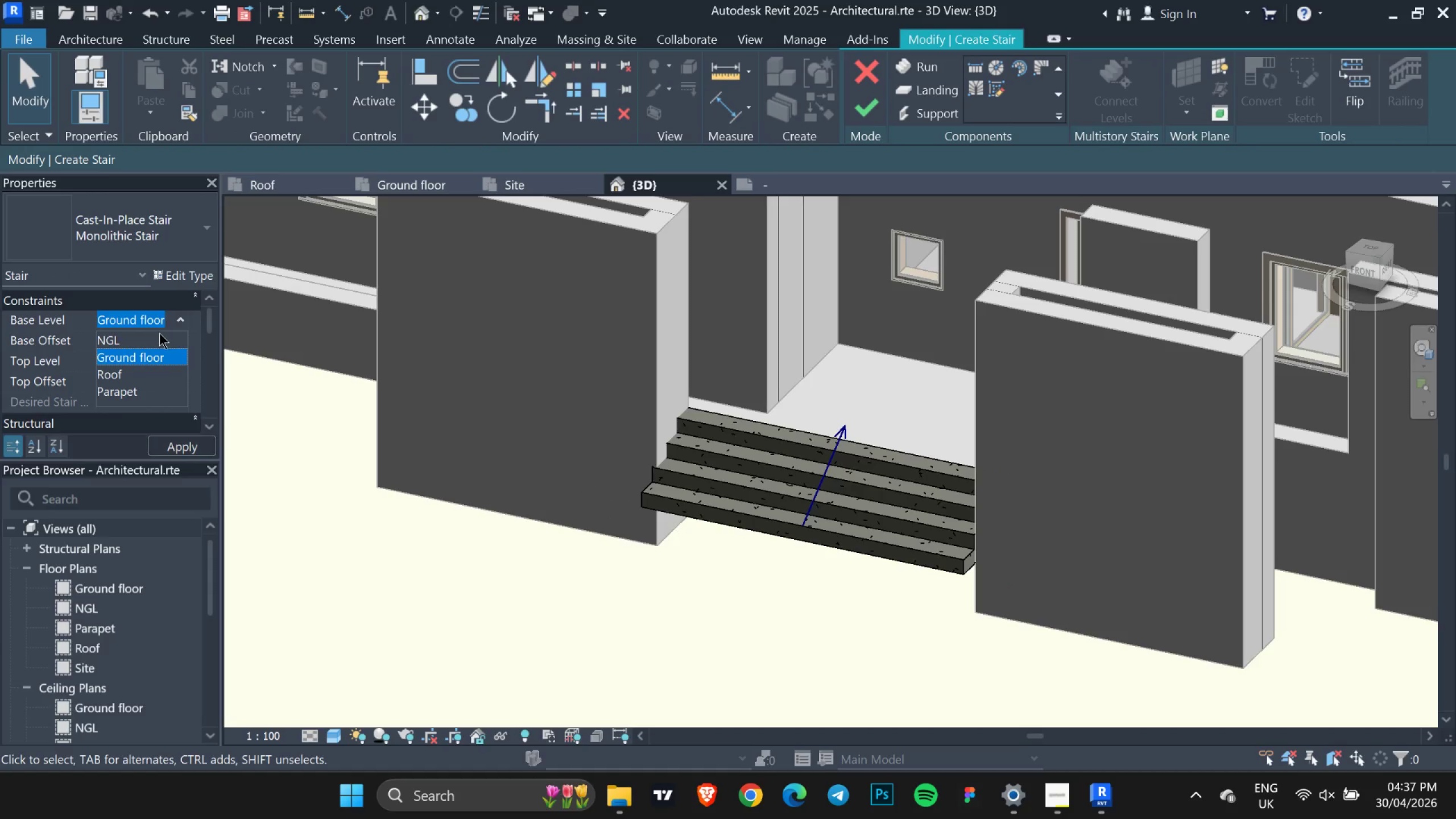 
left_click([155, 336])
 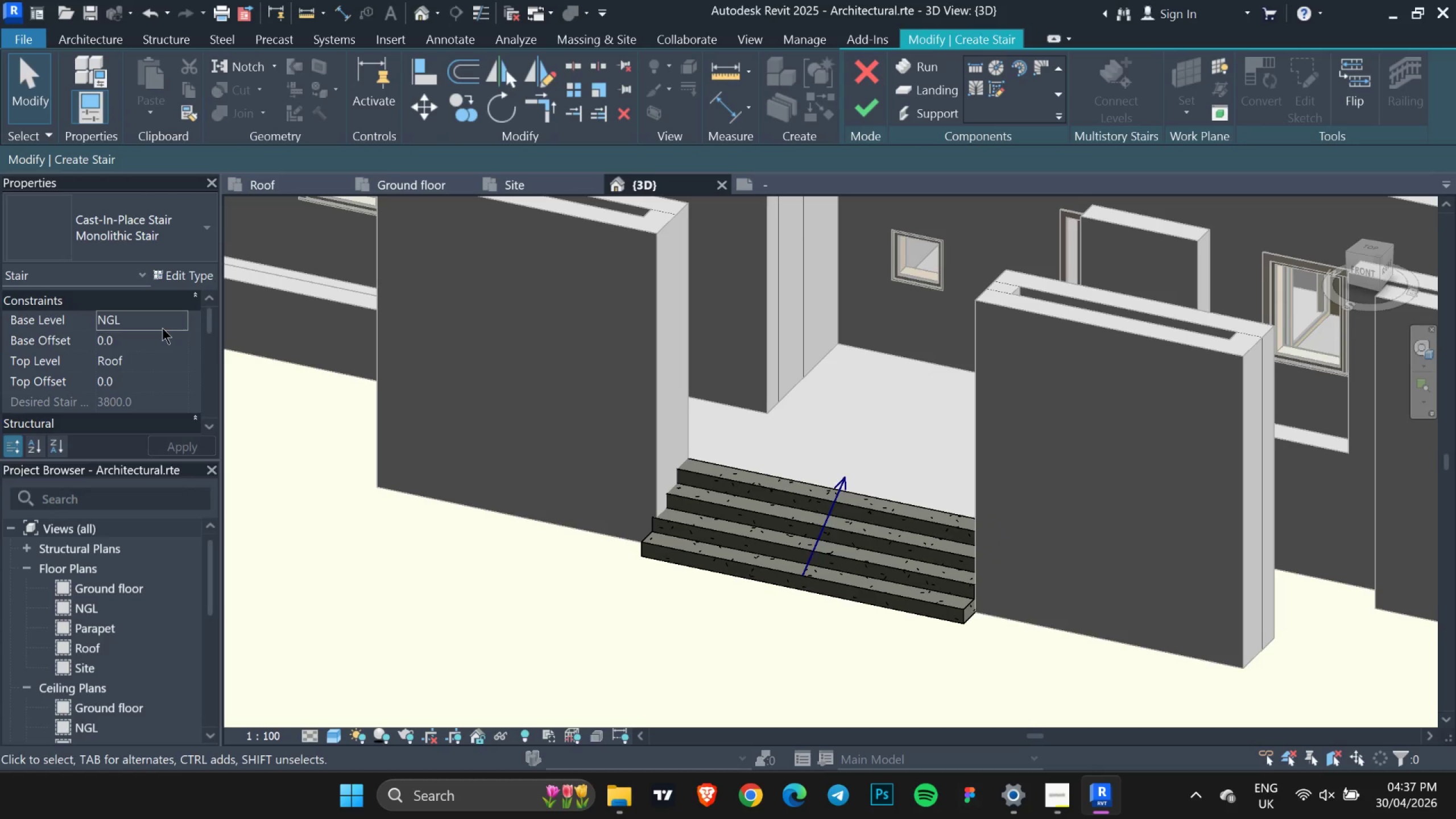 
key(Escape)
 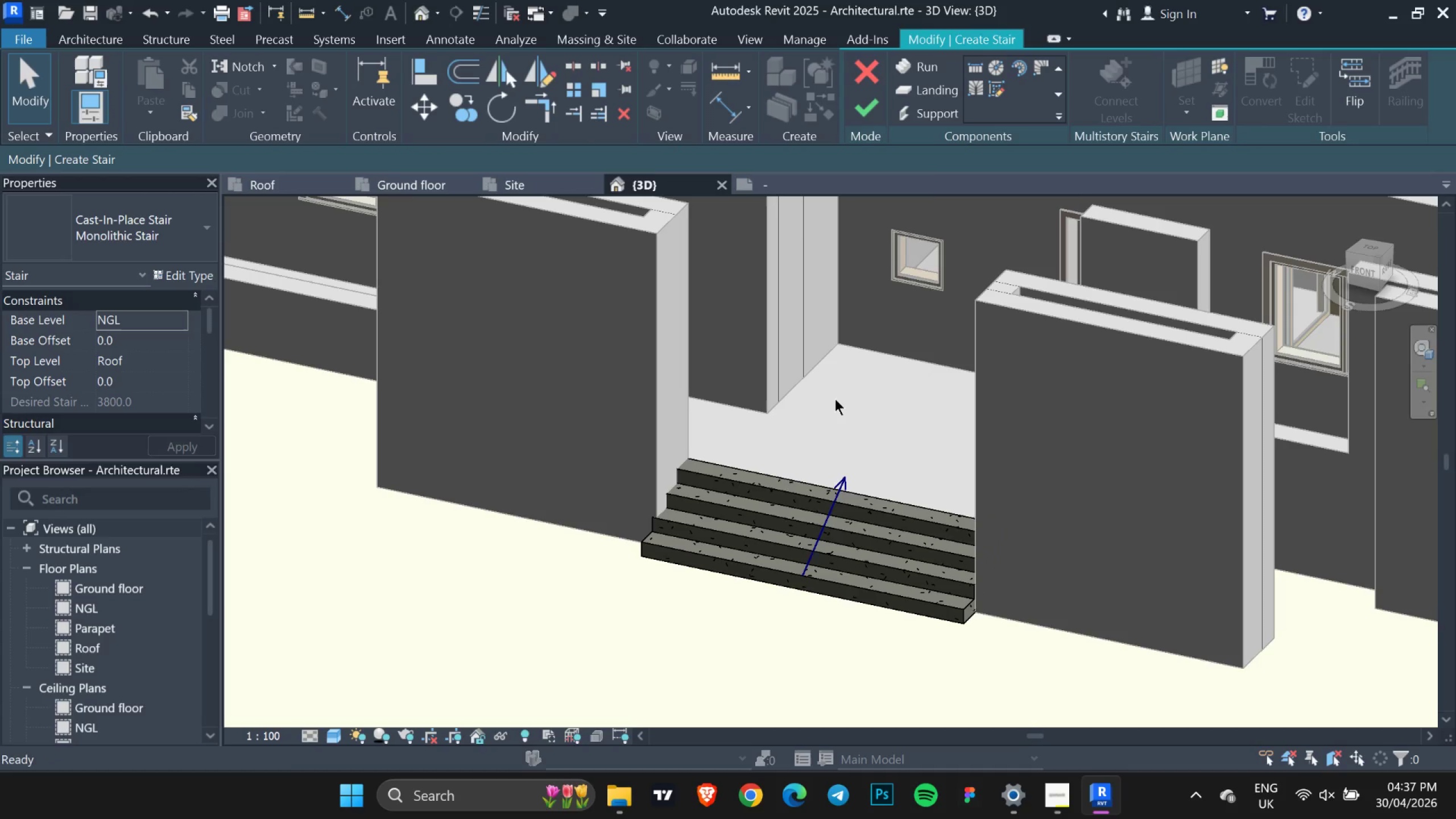 
key(Escape)
 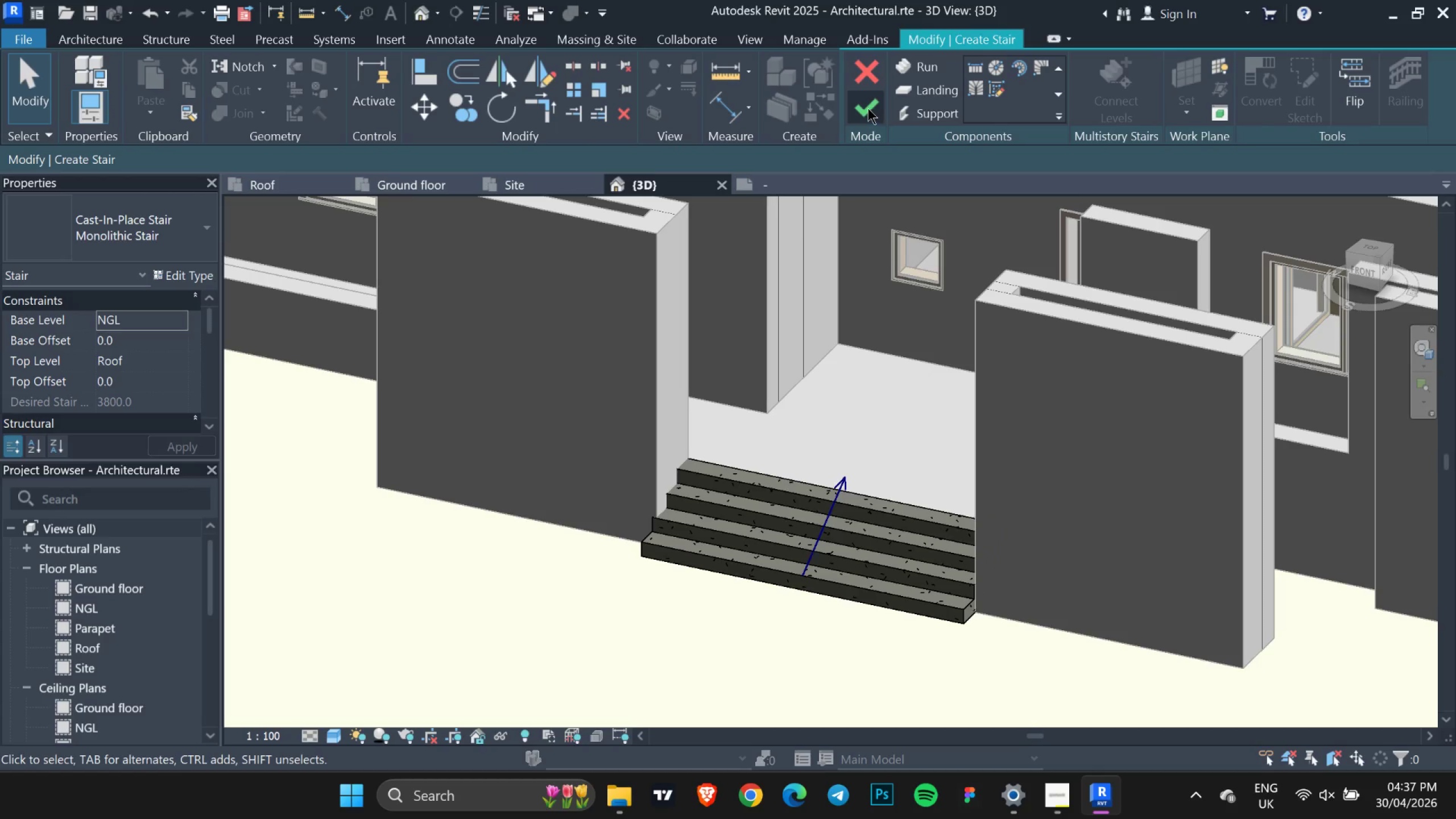 
double_click([868, 108])
 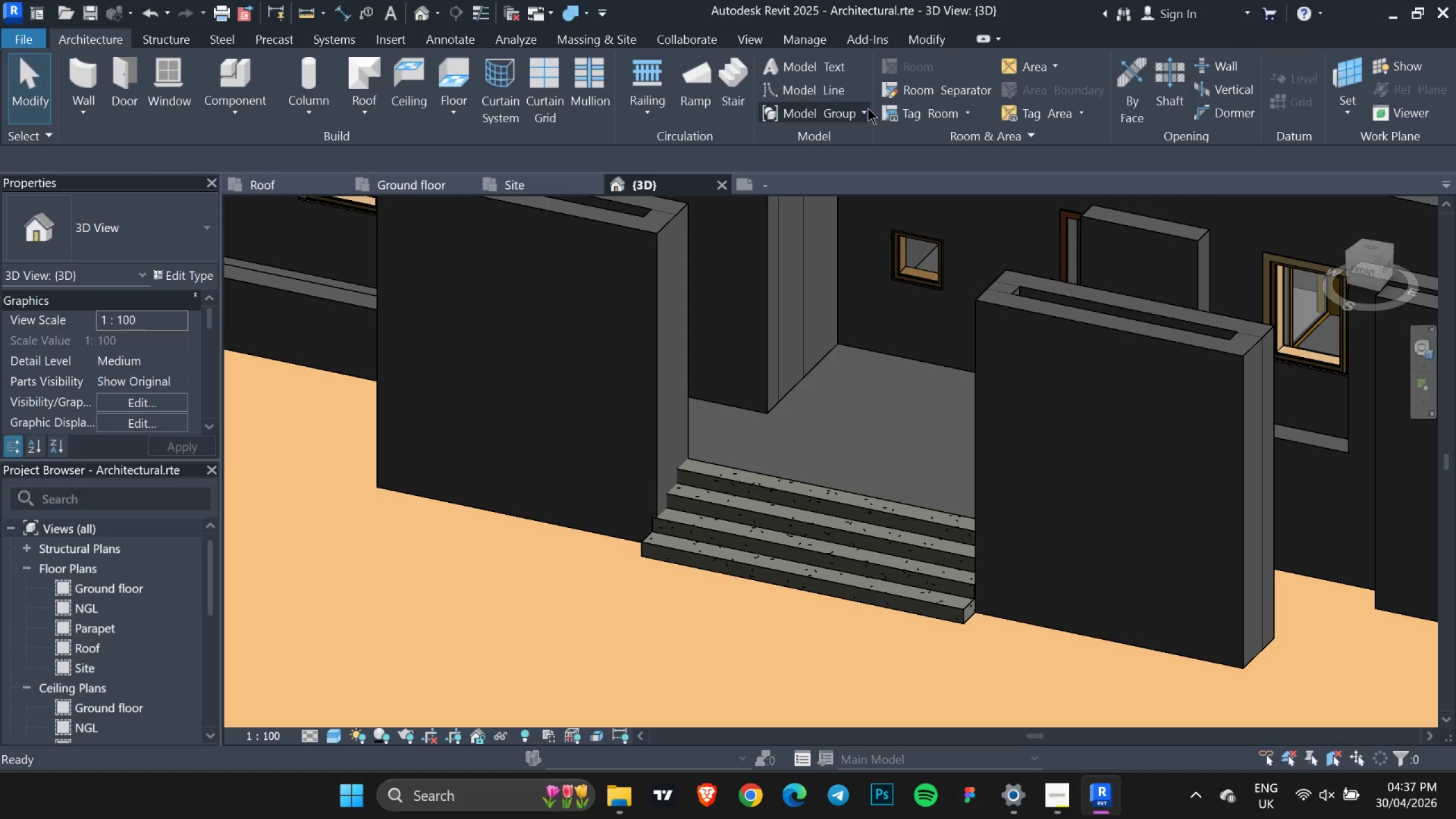 
left_click([868, 108])
 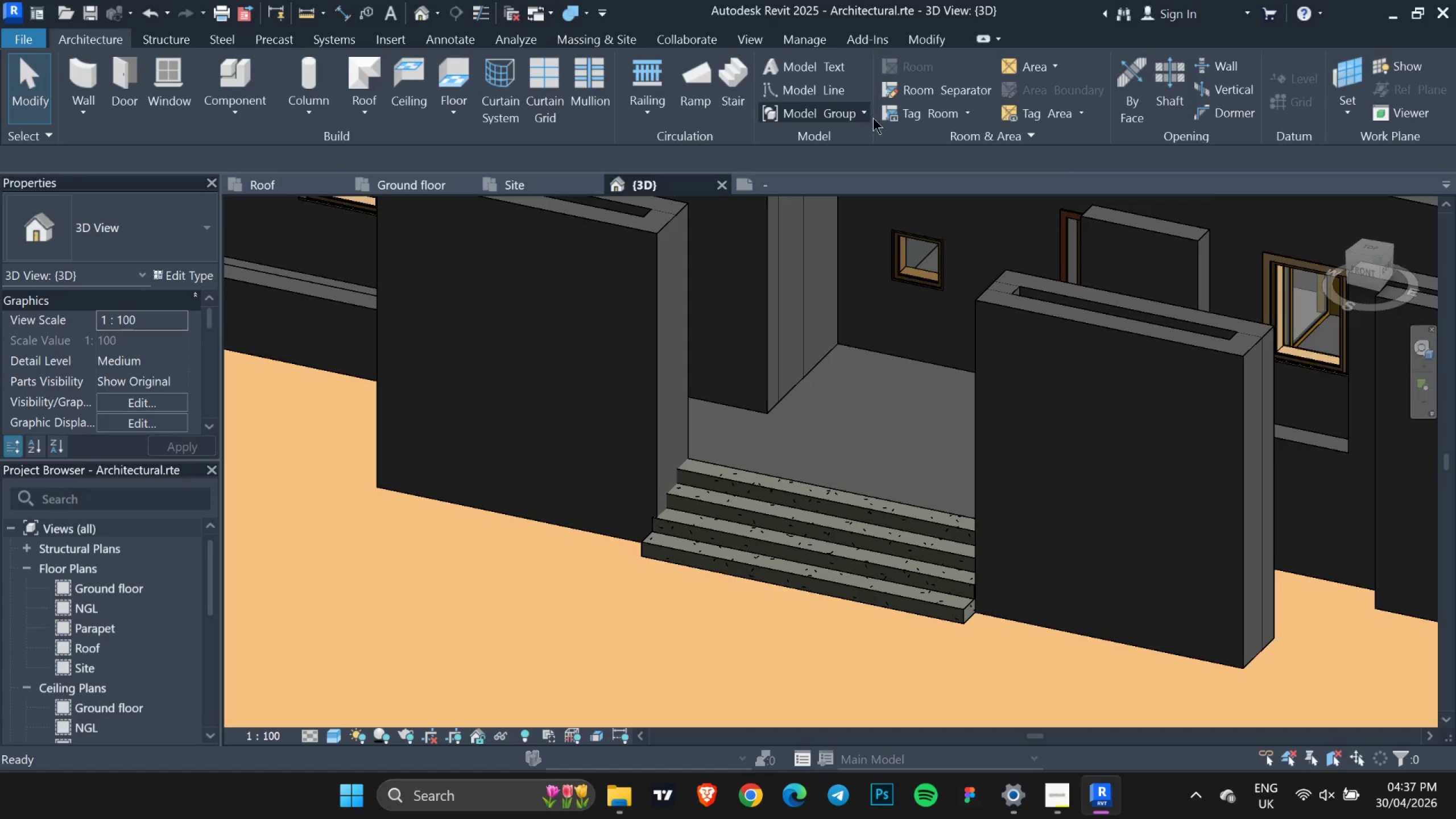 
key(Escape)
 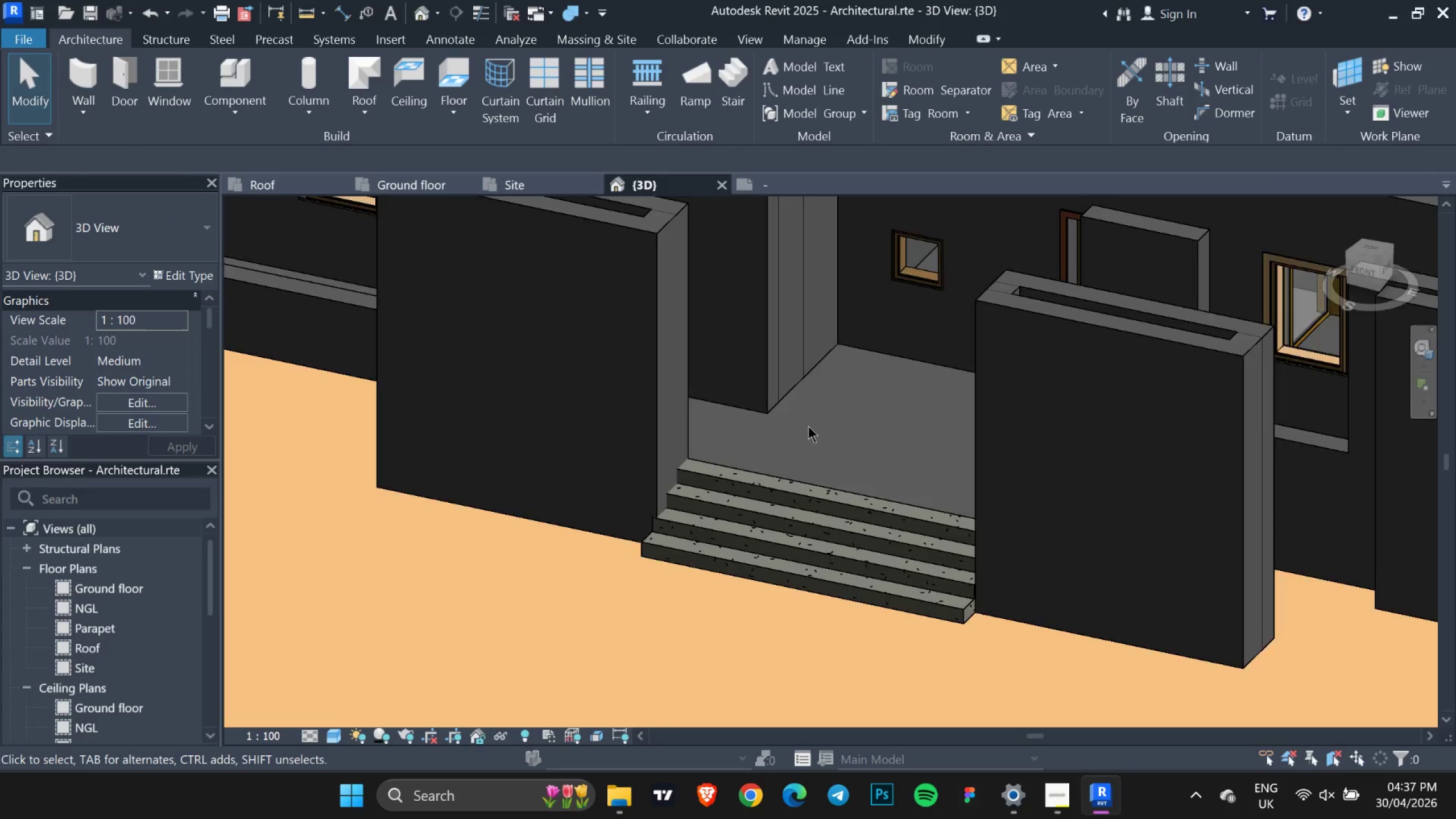 
hold_key(key=ShiftLeft, duration=0.91)
 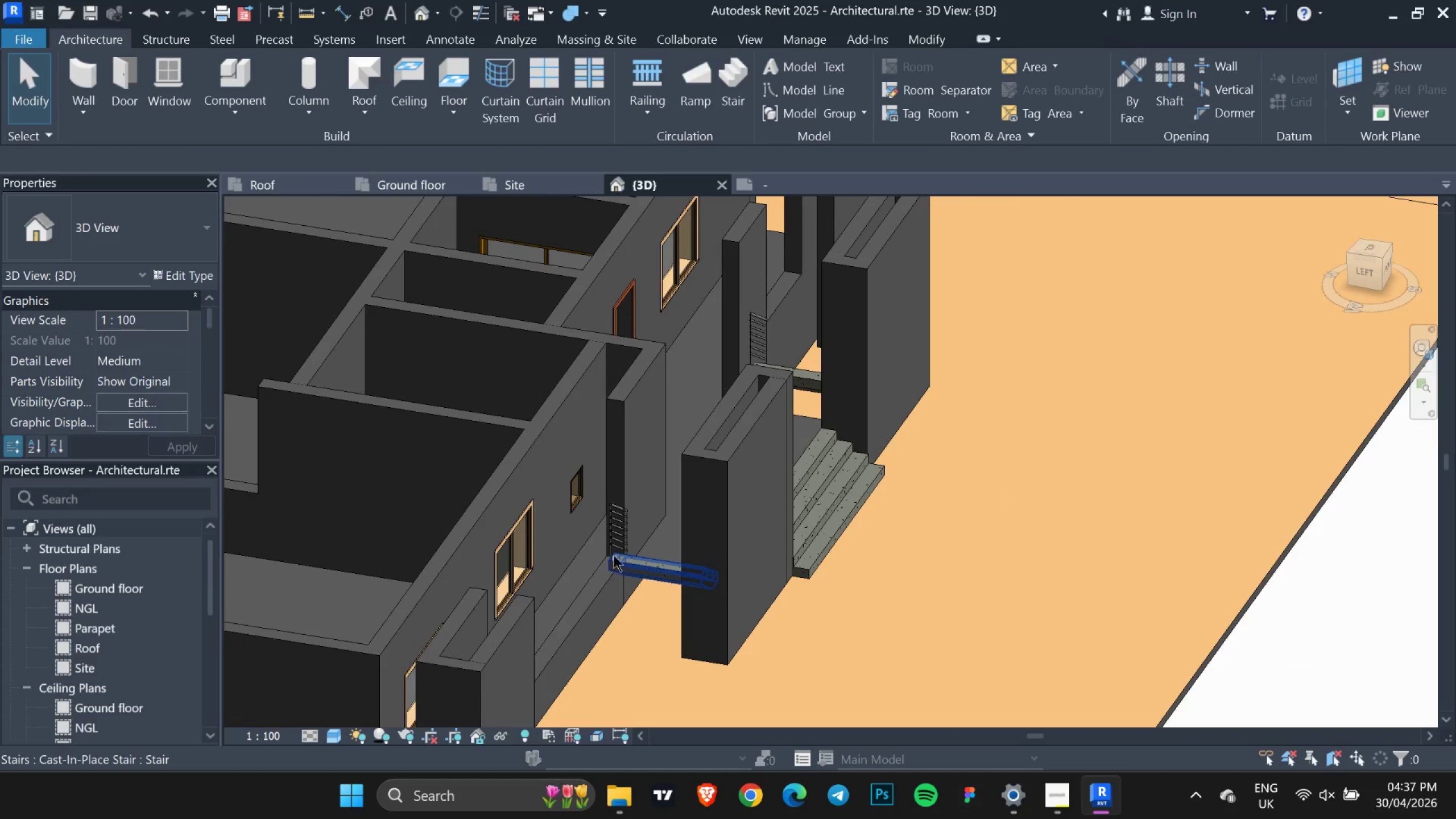 
scroll: coordinate [792, 439], scroll_direction: down, amount: 3.0
 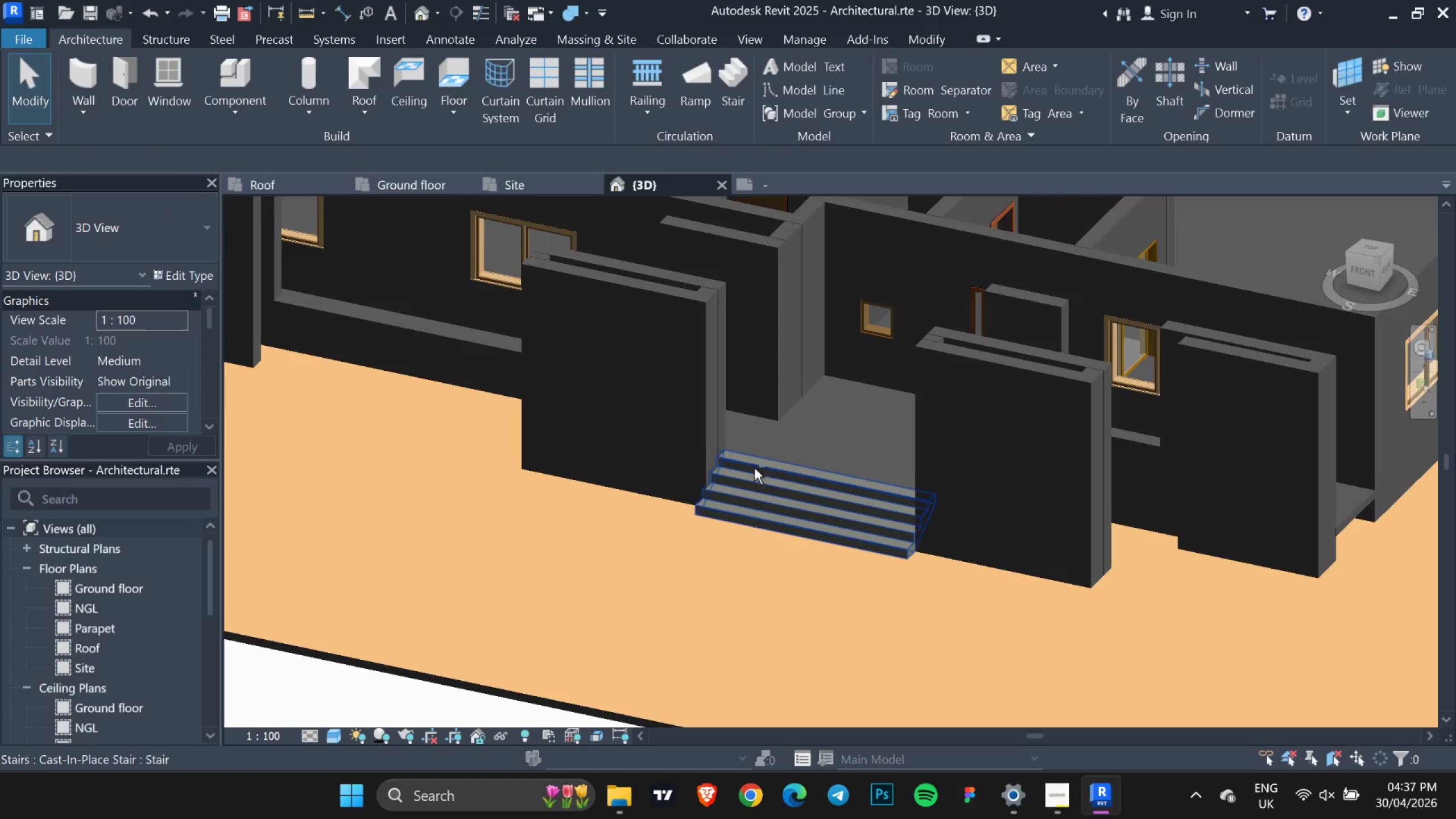 
hold_key(key=ShiftLeft, duration=11.83)
left_click([614, 535])
 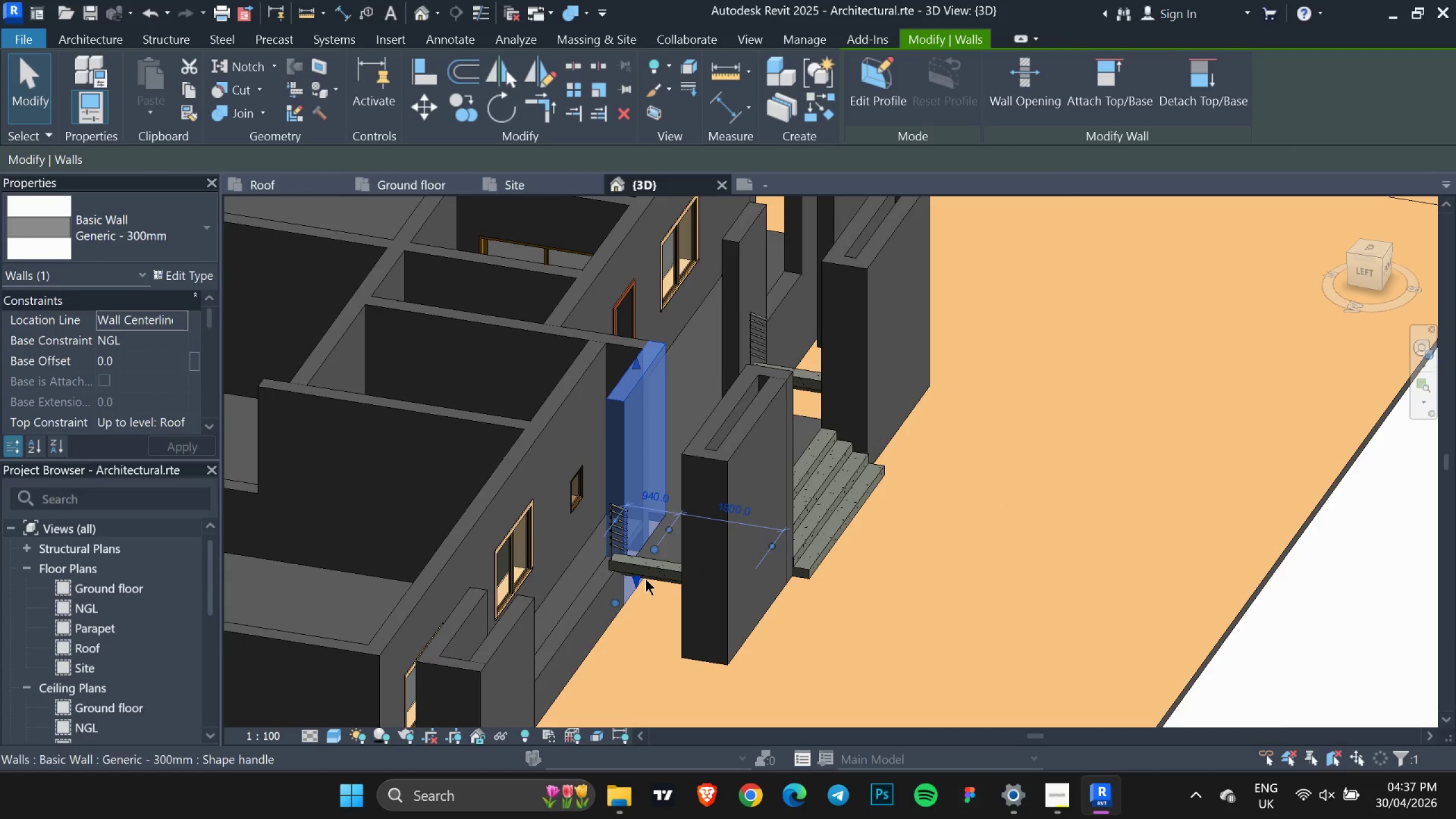 
left_click([646, 579])
 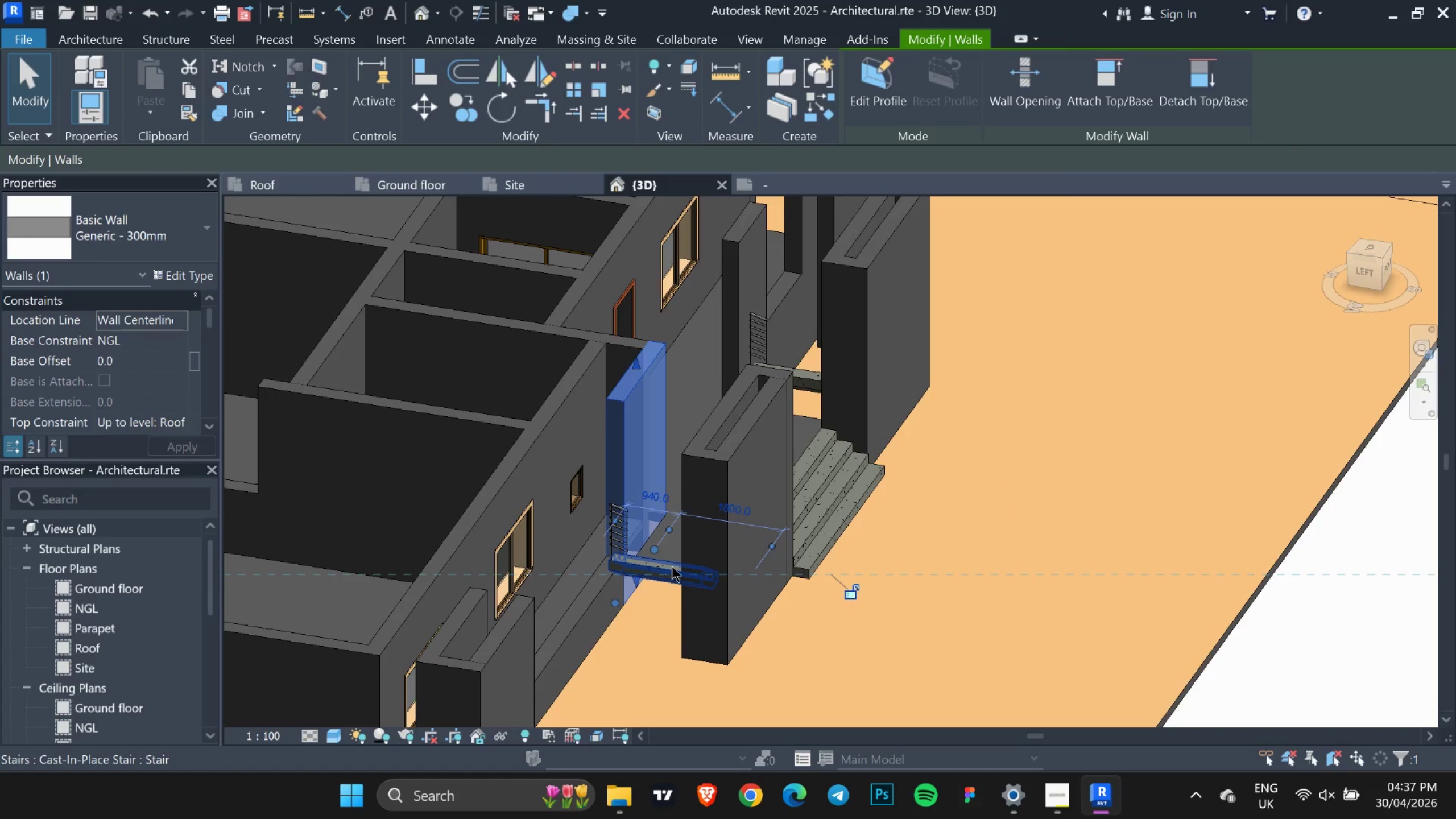 
left_click([672, 566])
 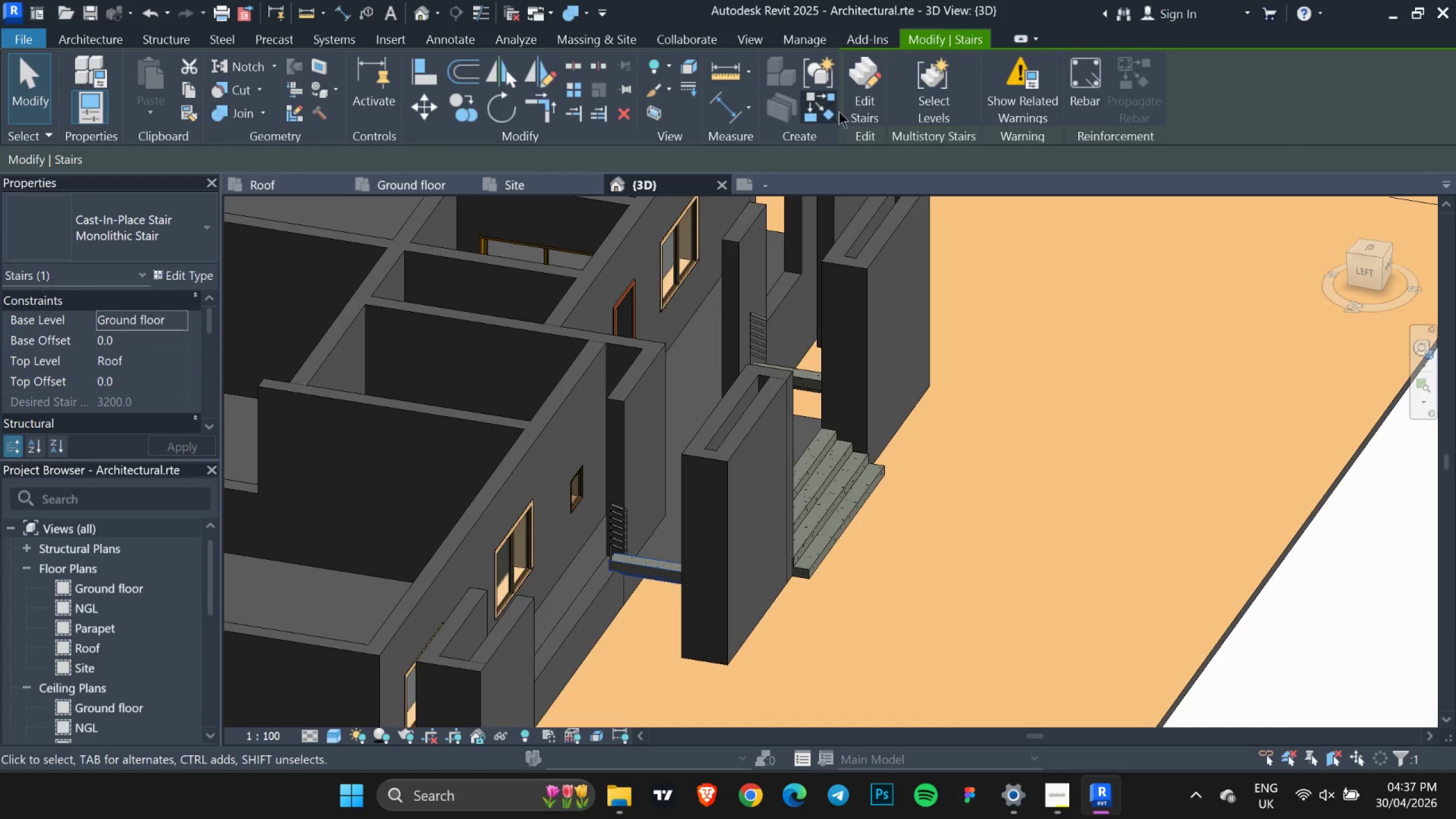 
left_click([875, 95])
 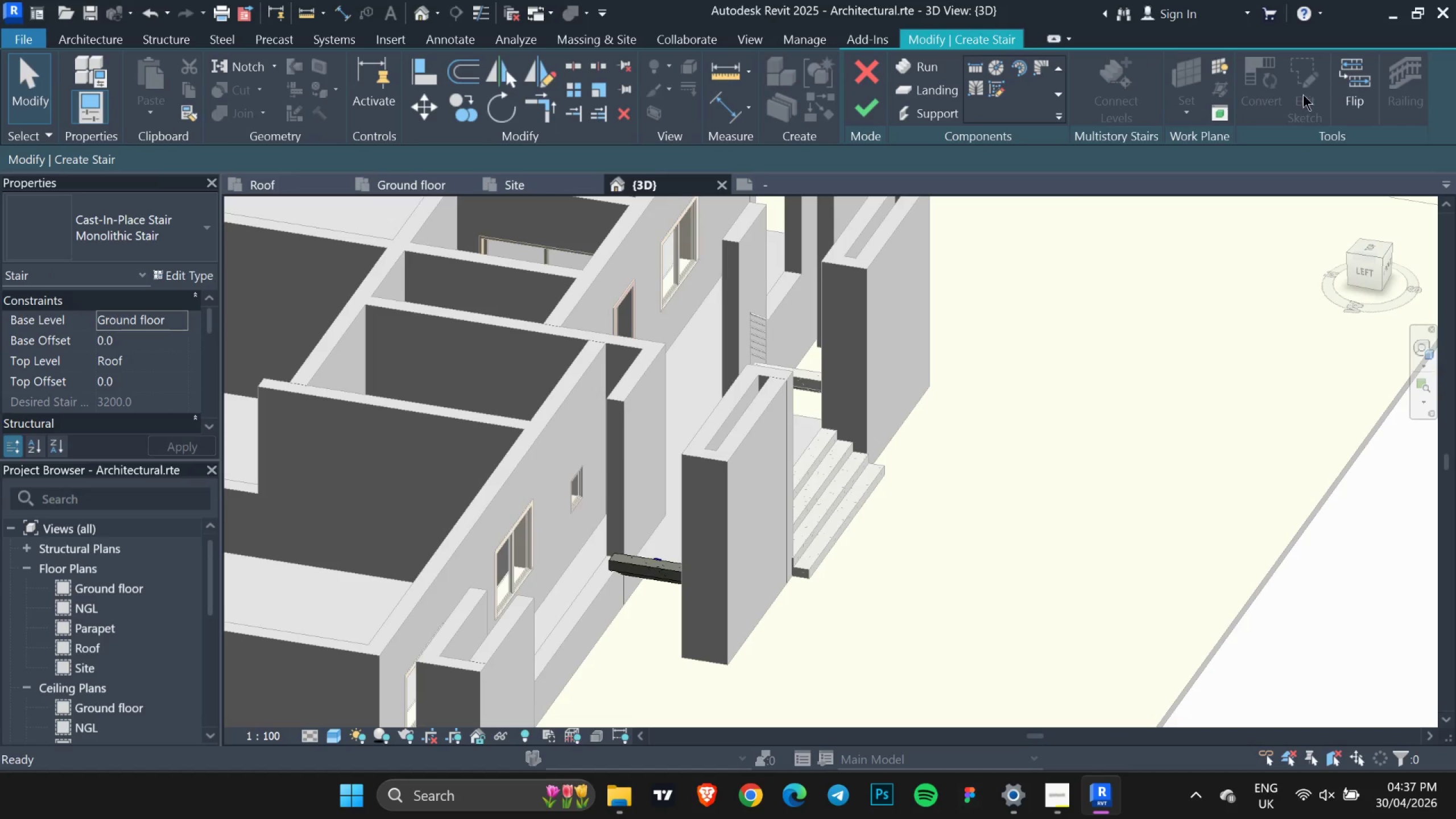 
left_click([1356, 87])
 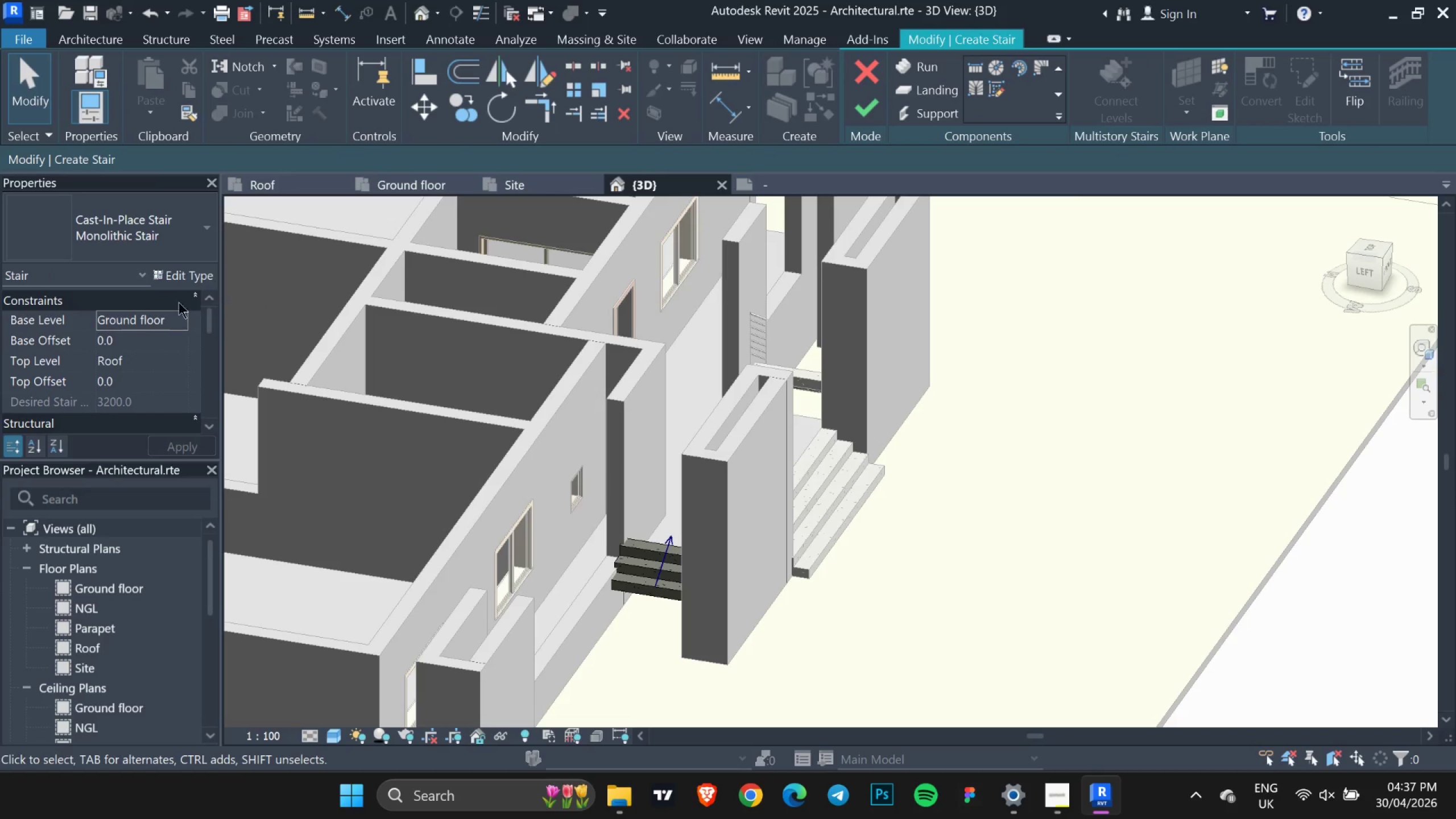 
left_click([171, 323])
 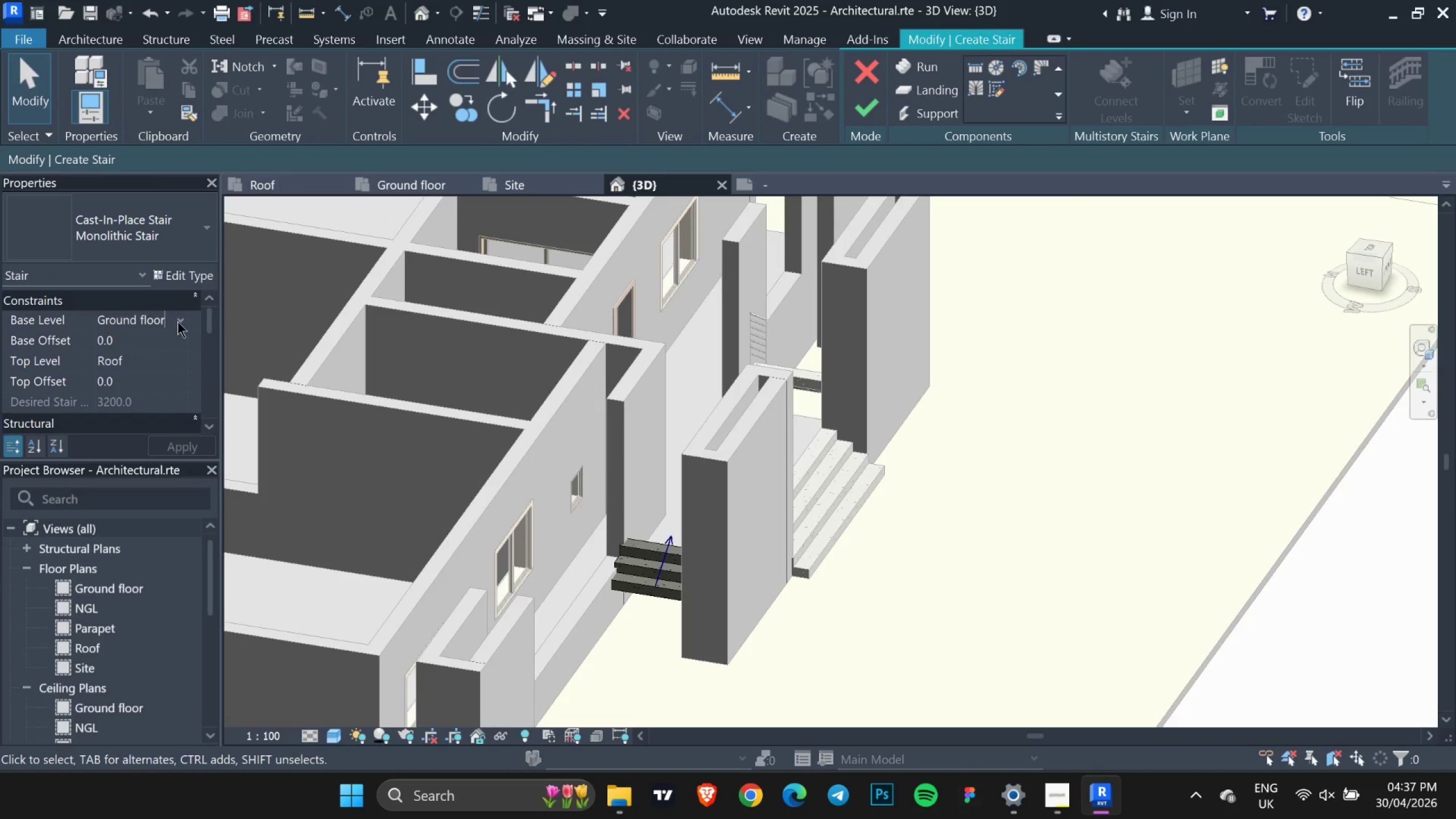 
left_click([177, 321])
 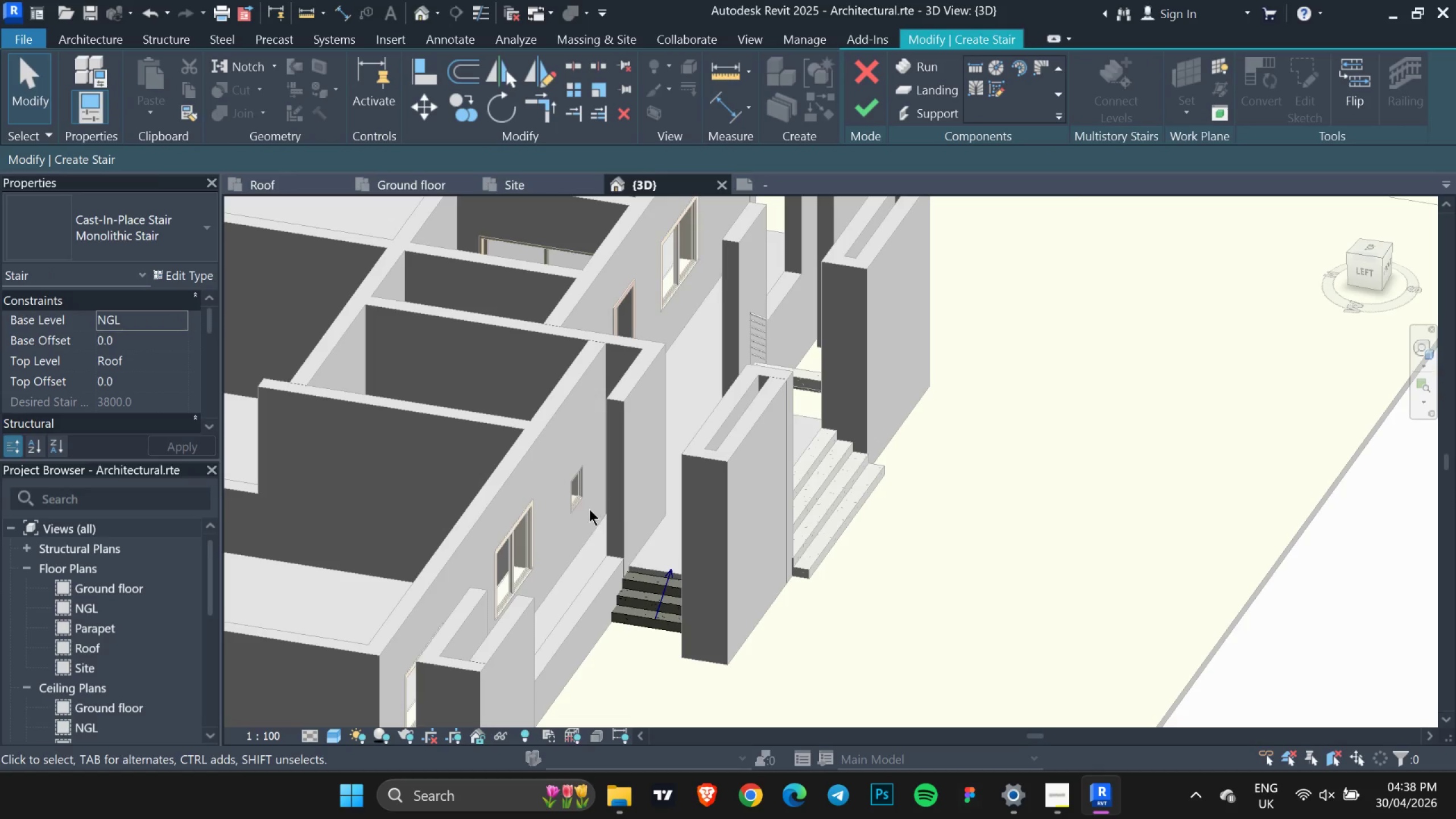 
scroll: coordinate [769, 588], scroll_direction: down, amount: 2.0
 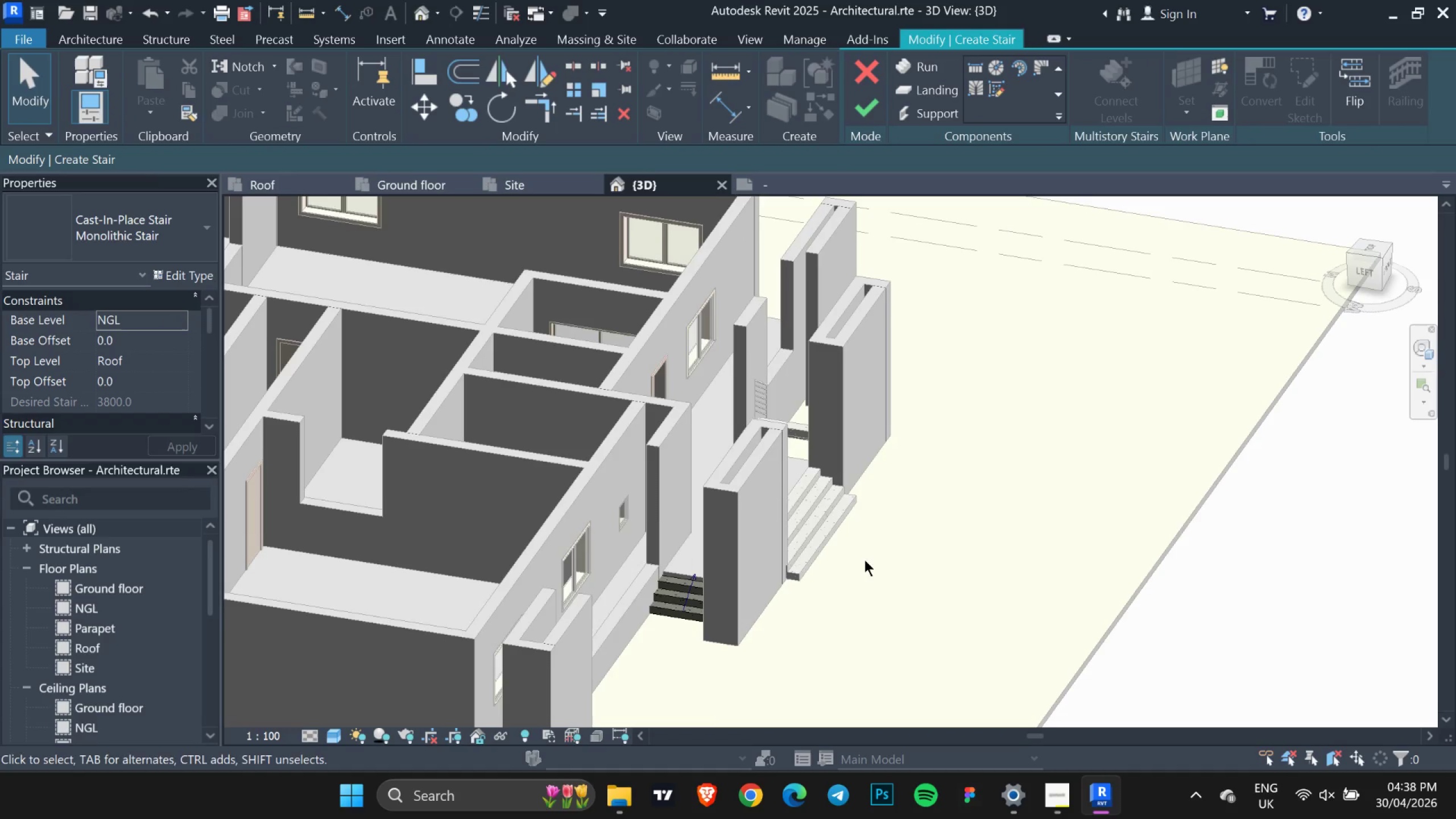 
hold_key(key=ShiftLeft, duration=0.86)
 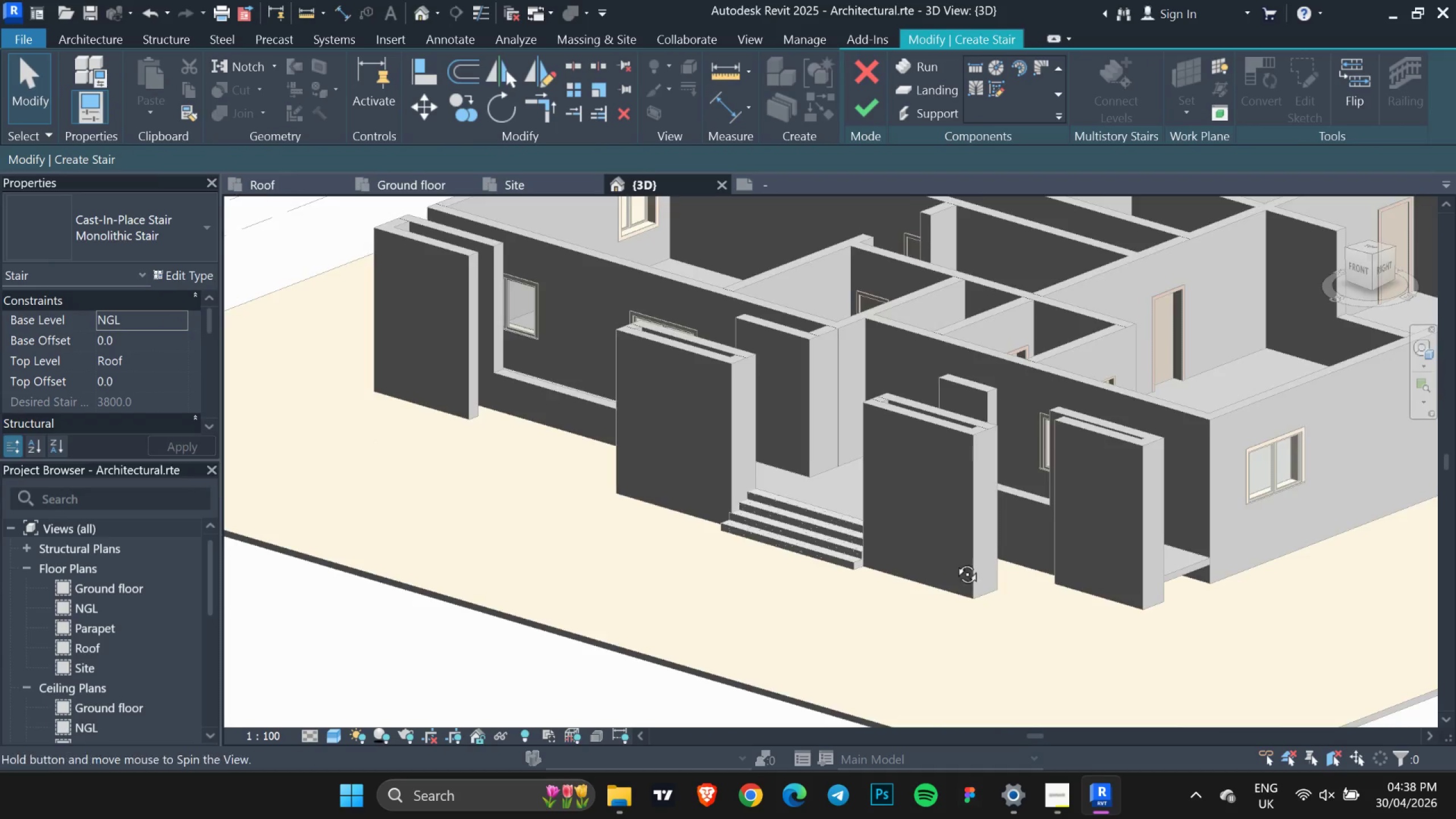 
key(Shift+ShiftLeft)
 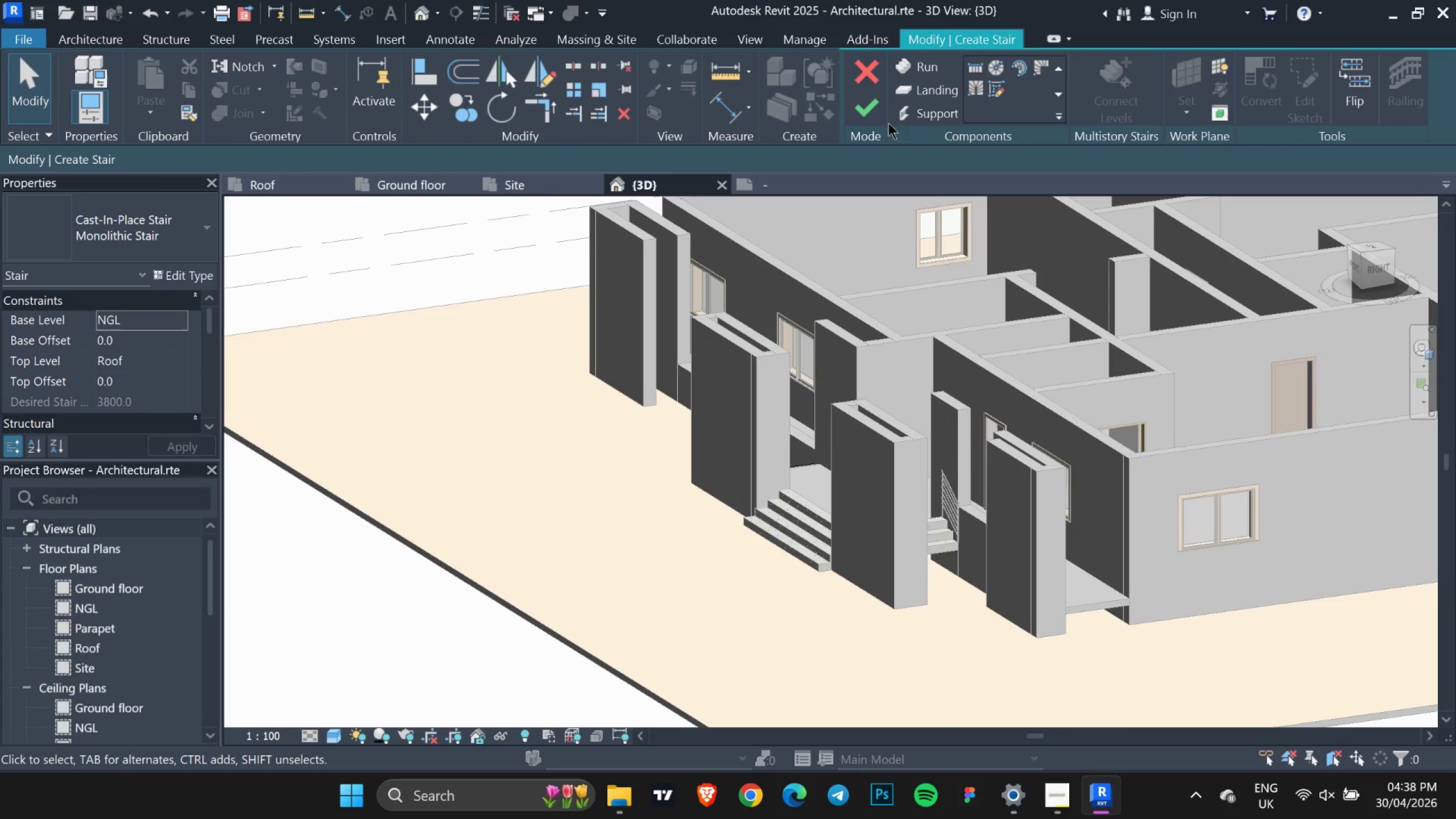 
left_click([878, 109])
 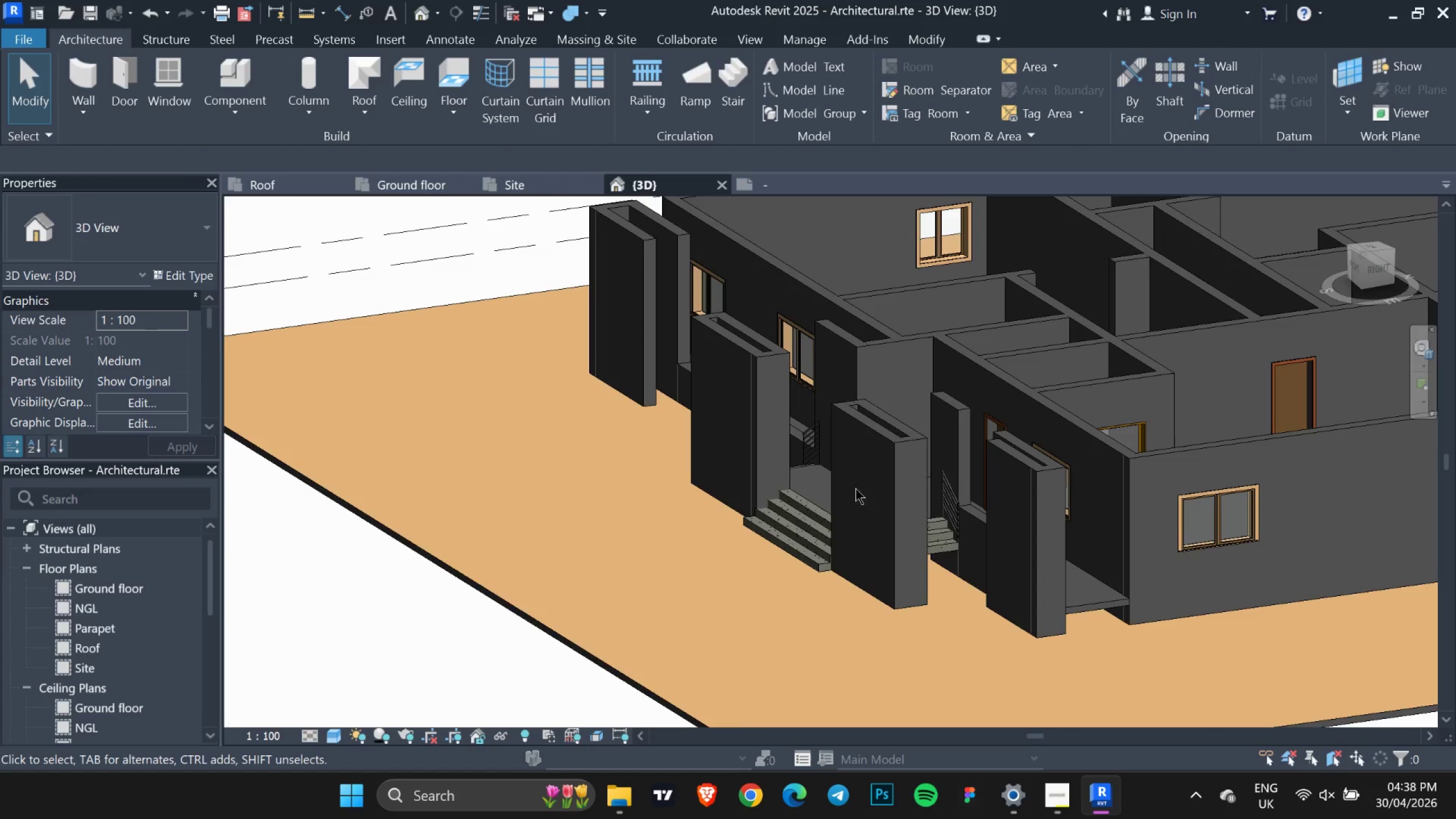 
left_click([812, 428])
 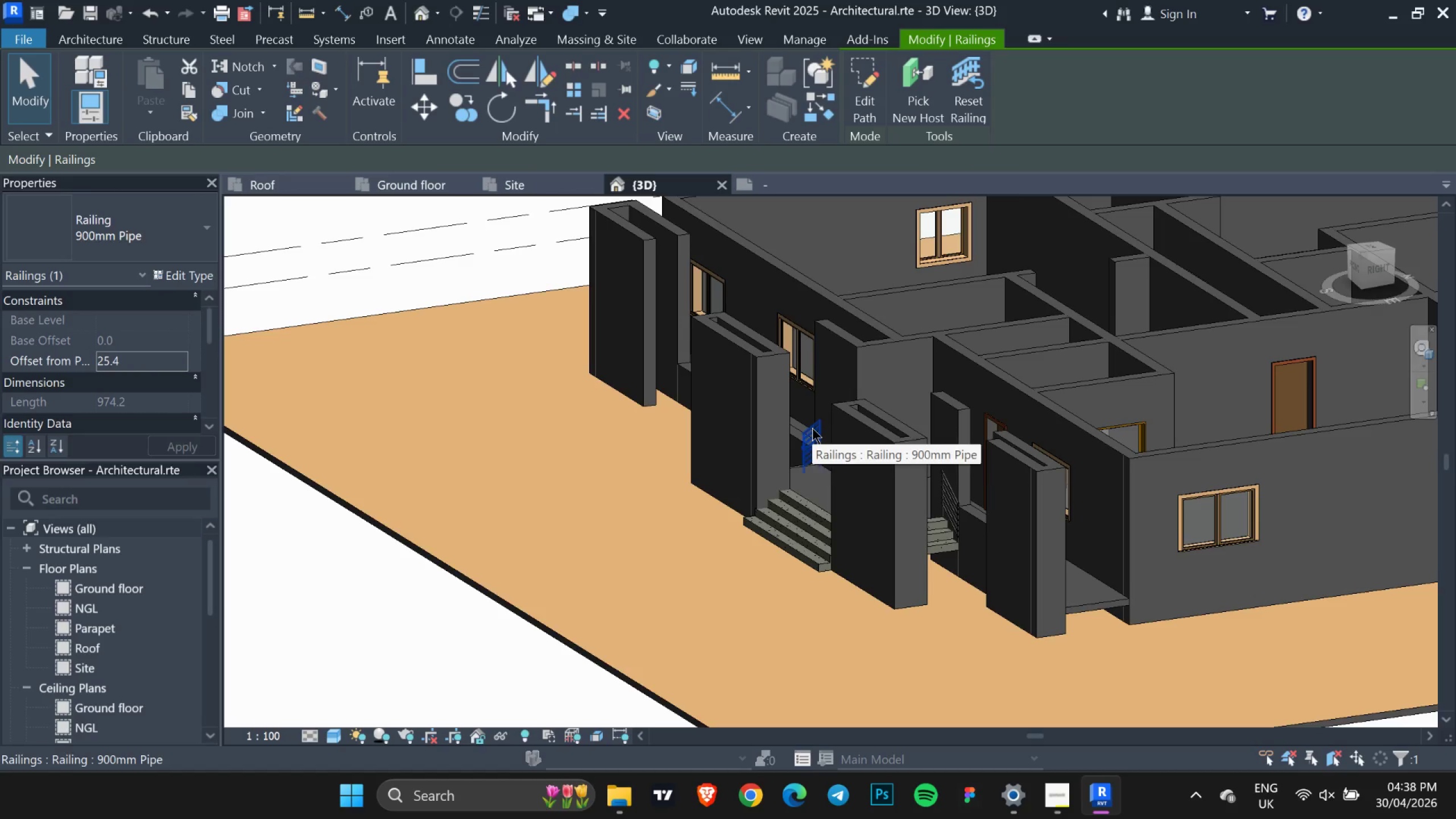 
key(Delete)
 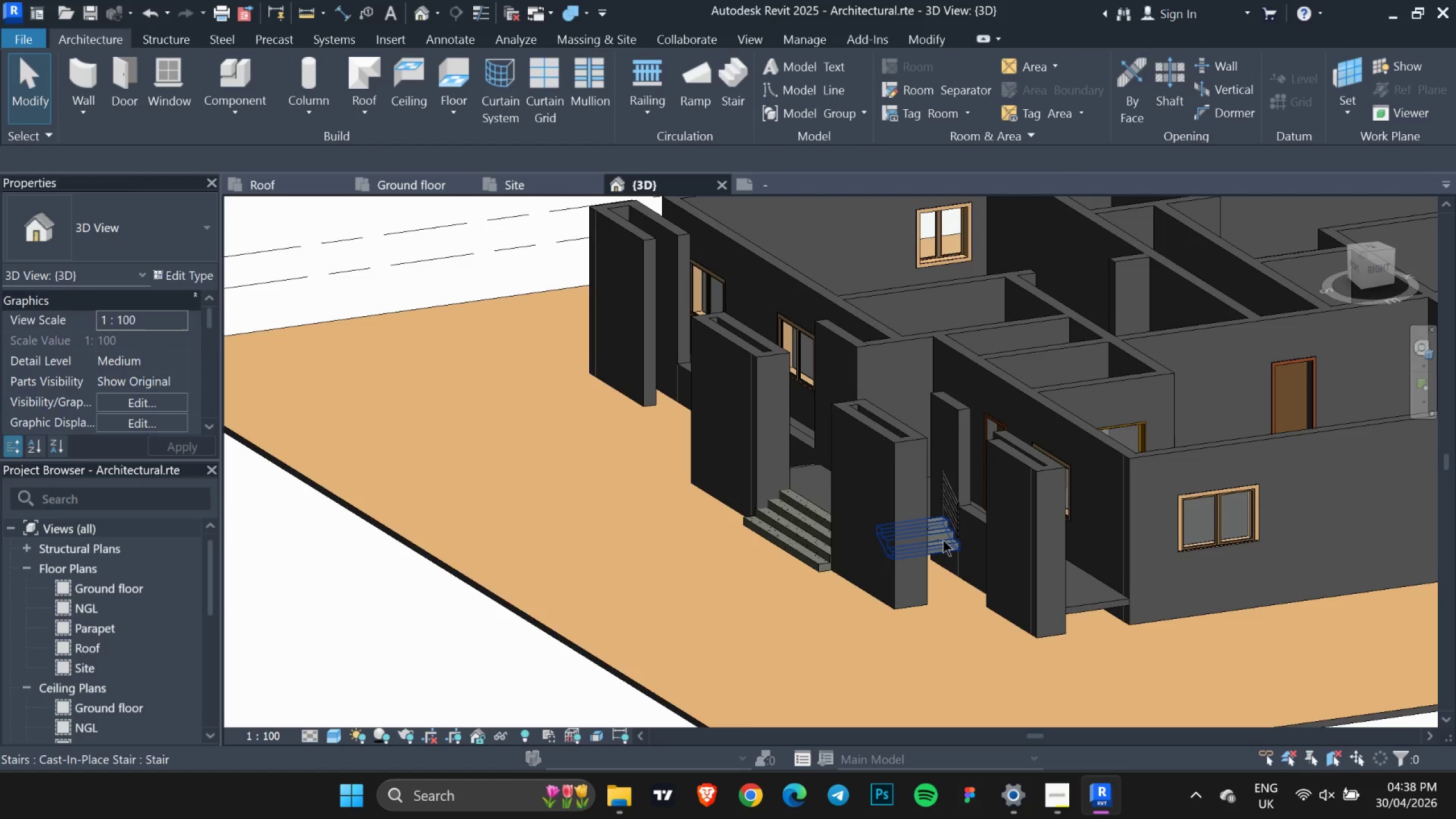 
left_click([943, 540])
 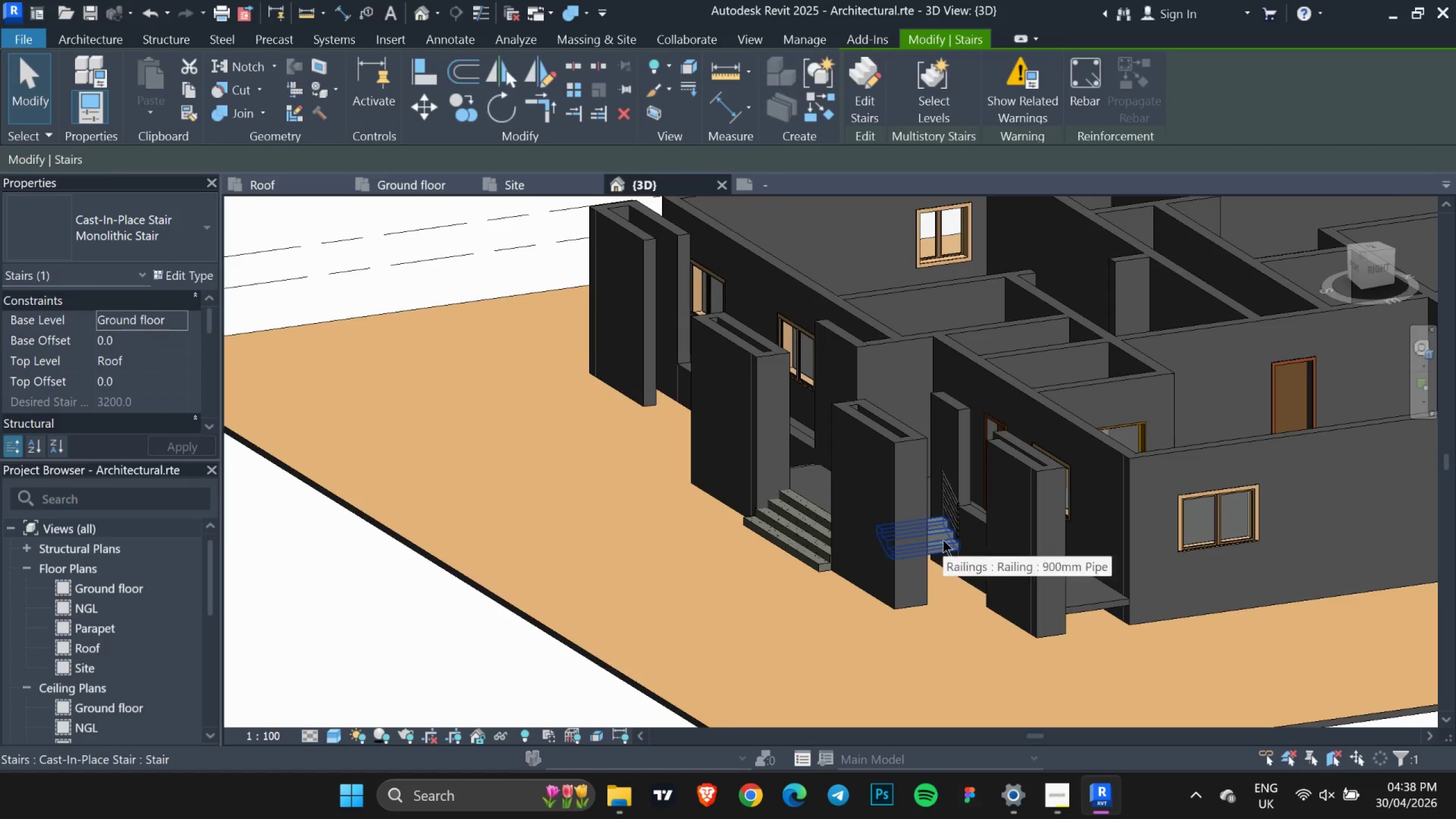 
scroll: coordinate [943, 540], scroll_direction: up, amount: 4.0
 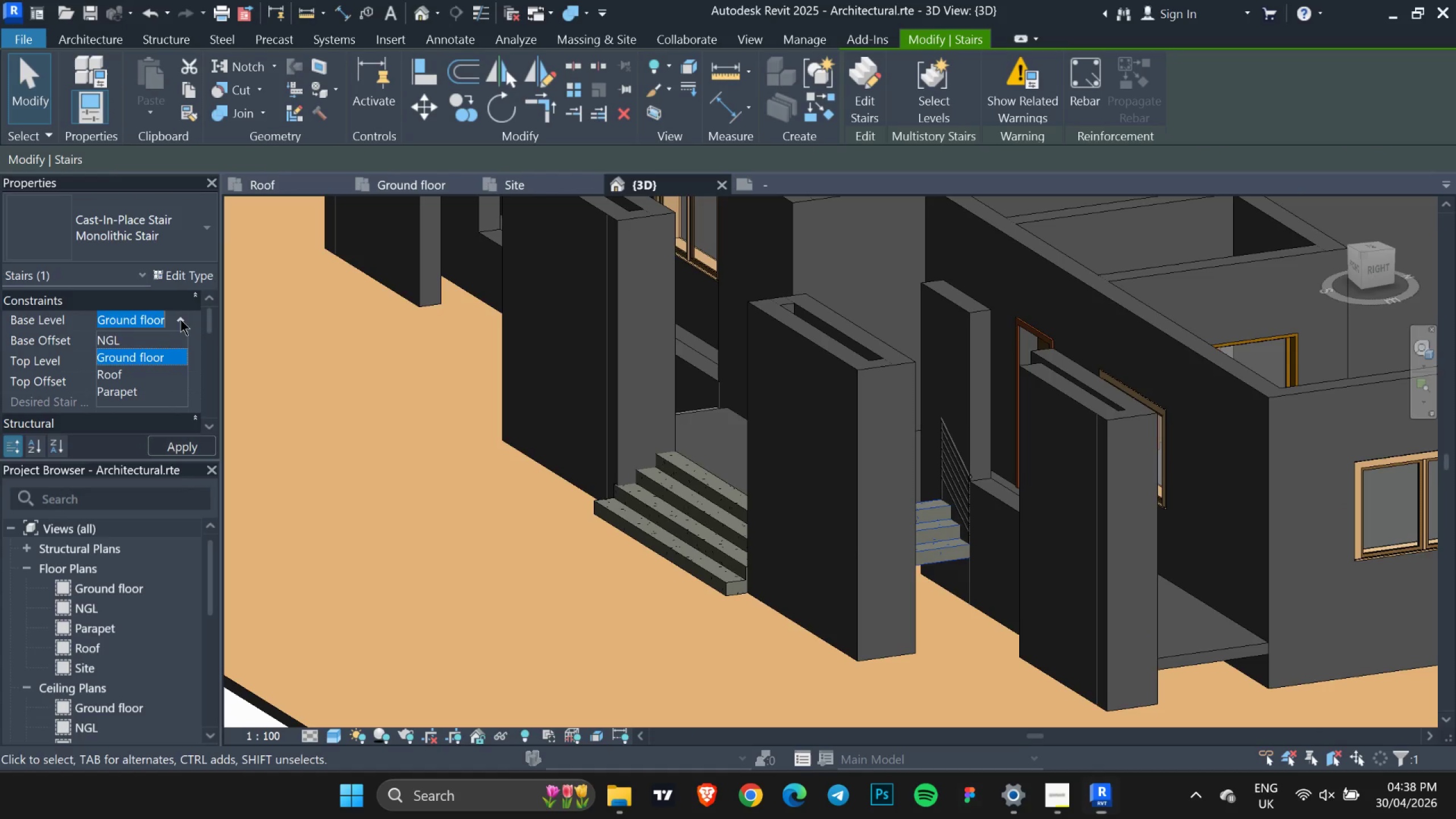 
left_click([147, 344])
 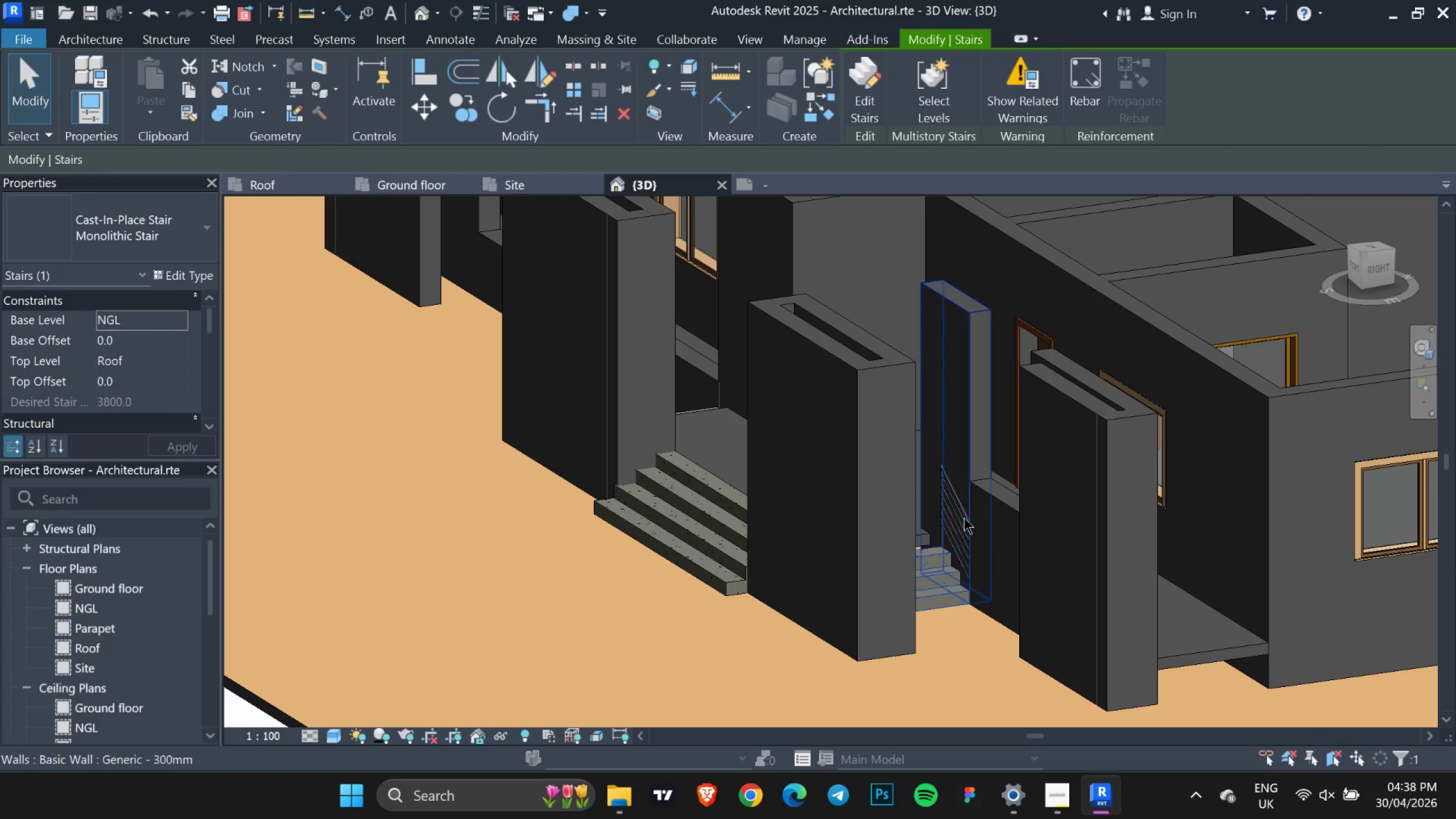 
scroll: coordinate [147, 344], scroll_direction: up, amount: 1.0
 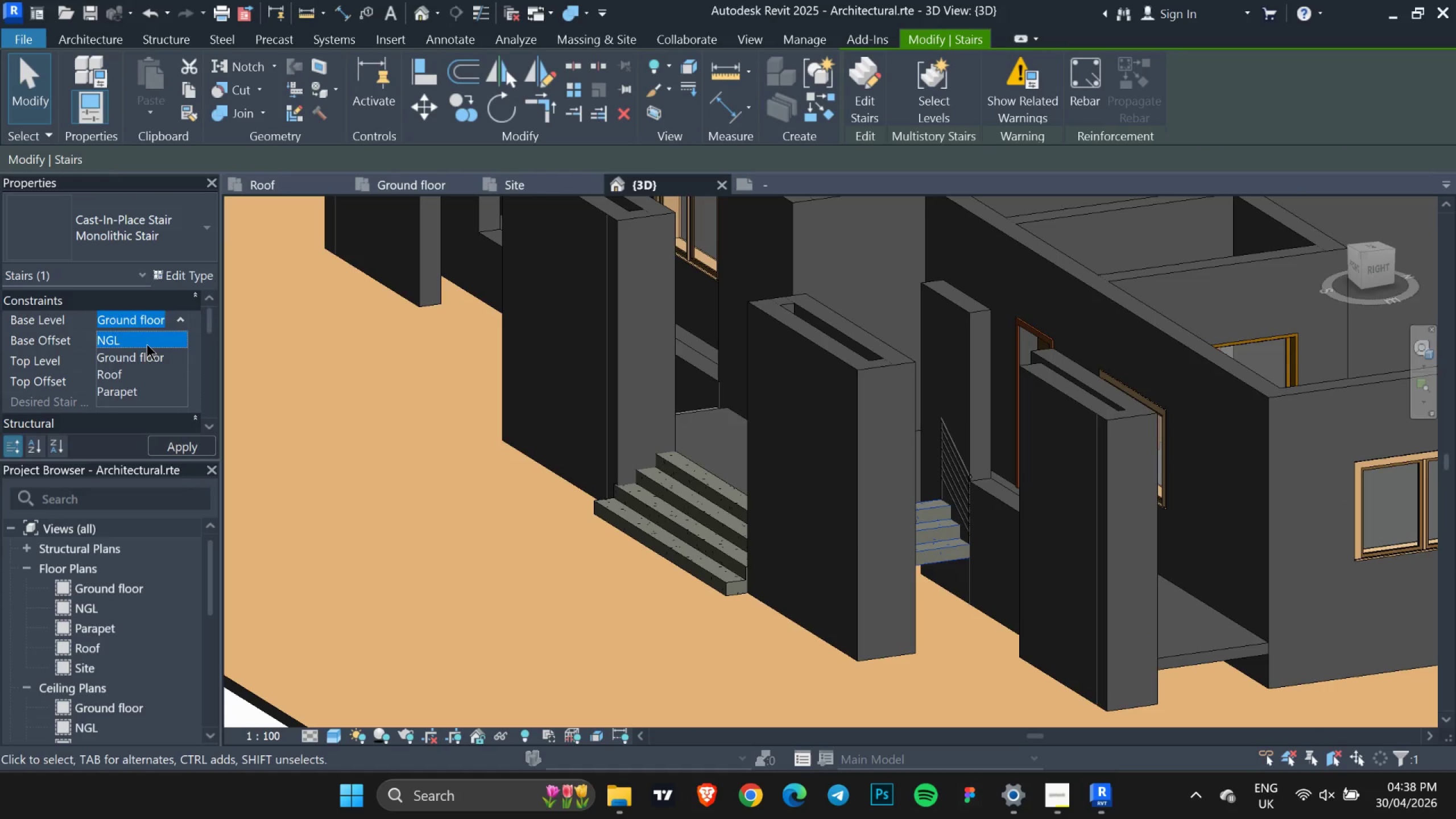 
left_click([965, 516])
 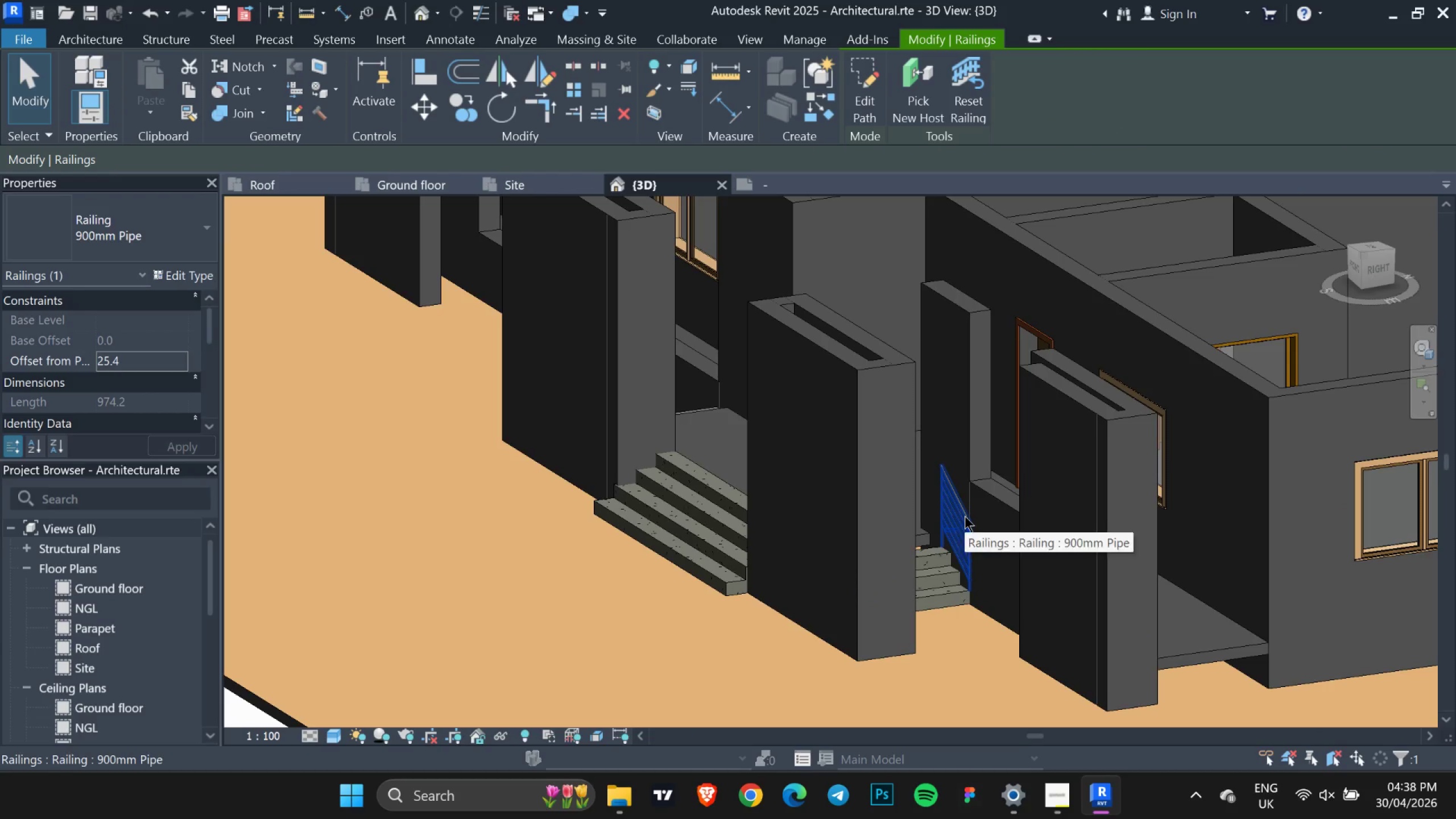 
key(Delete)
 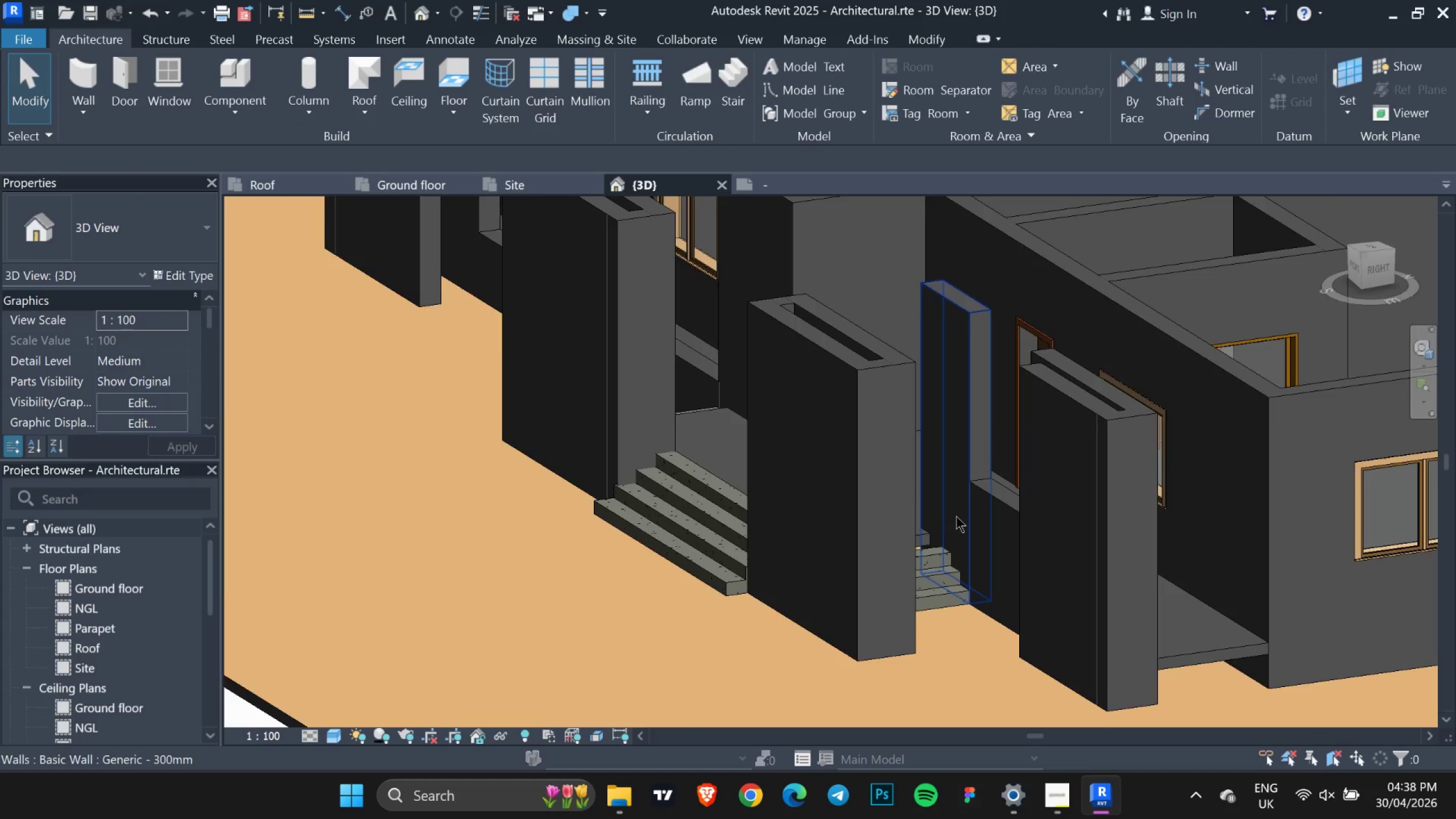 
scroll: coordinate [950, 516], scroll_direction: down, amount: 2.0
 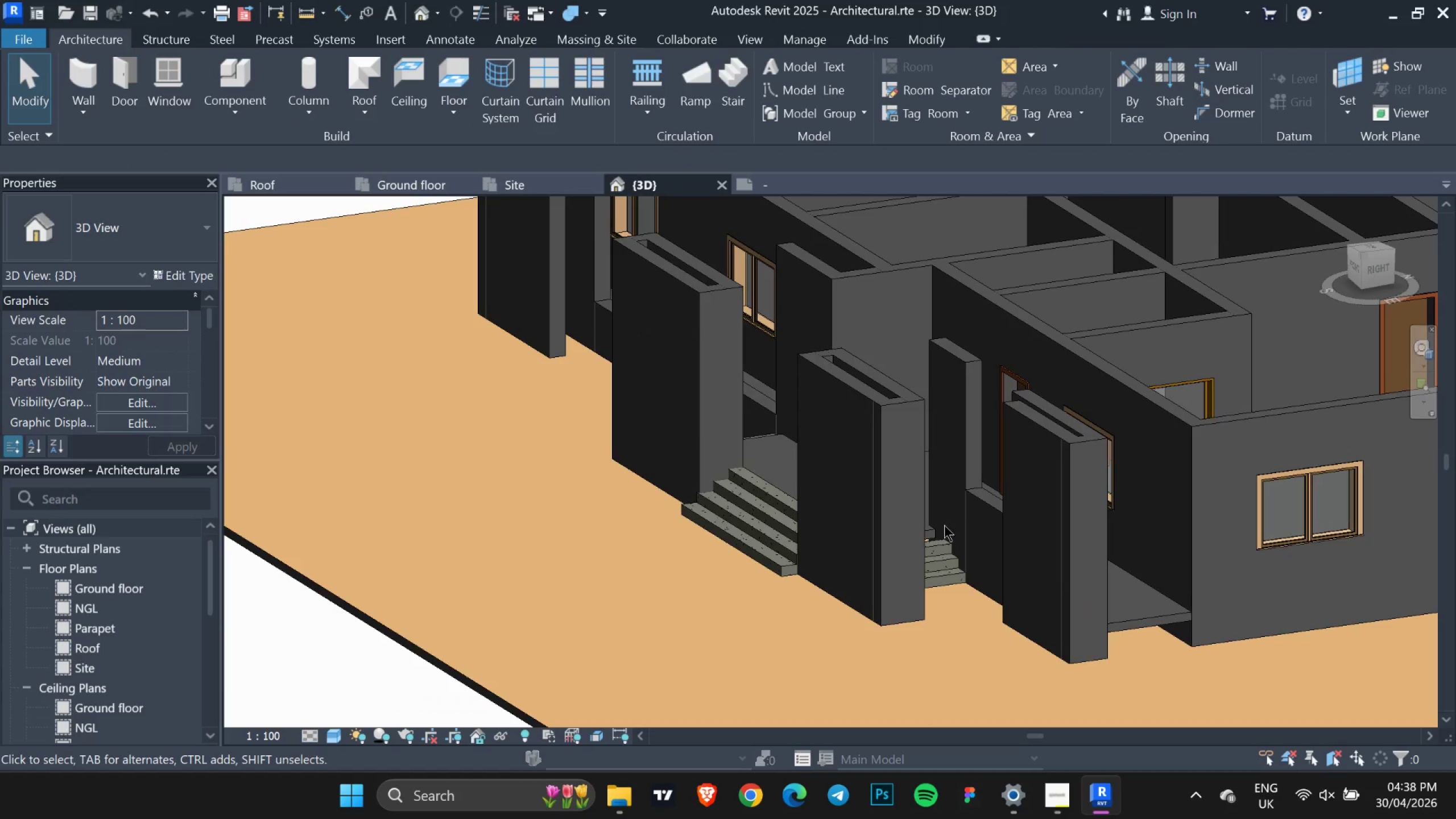 
key(Shift+ShiftLeft)
 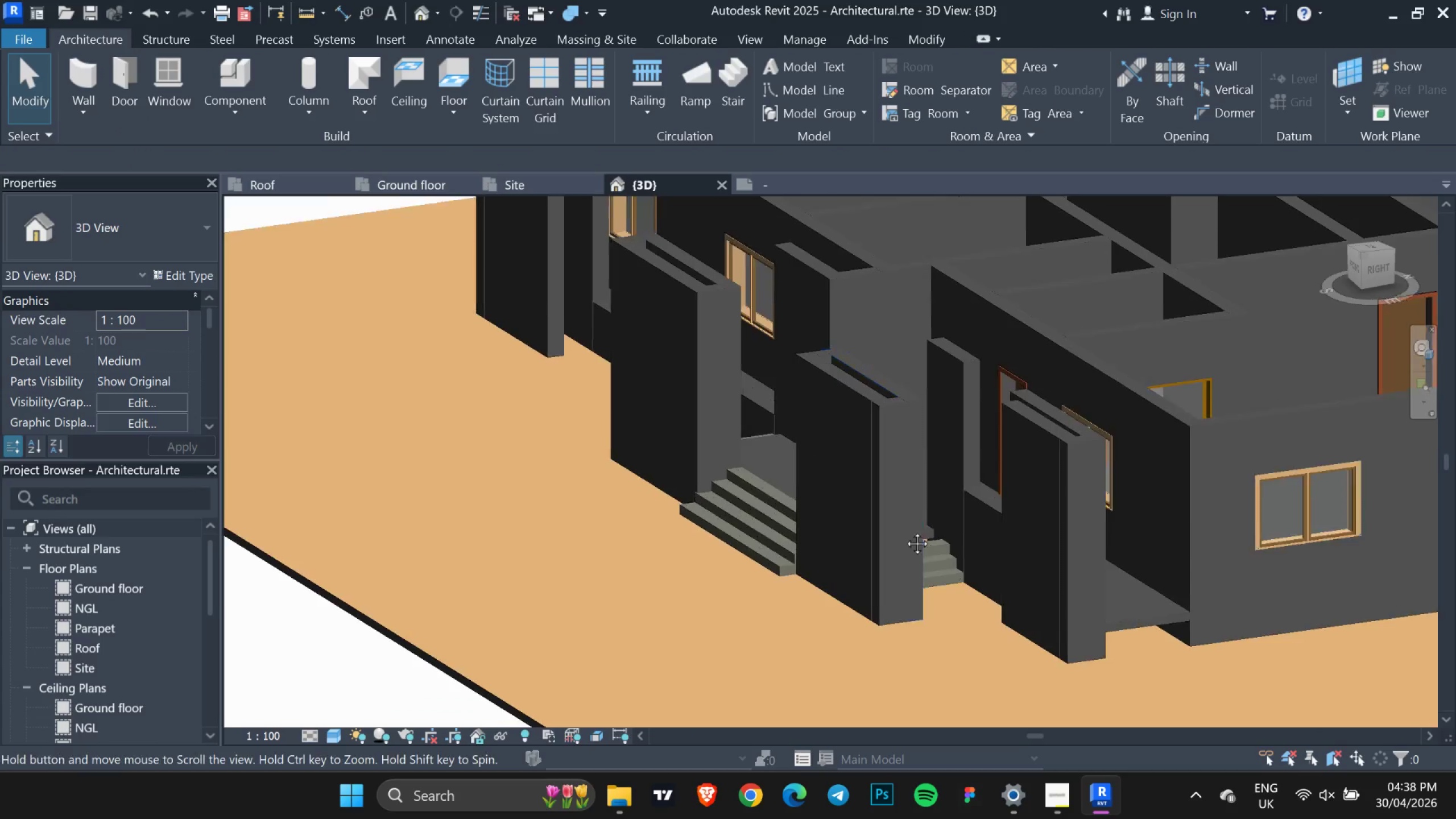 
hold_key(key=ShiftLeft, duration=1.05)
 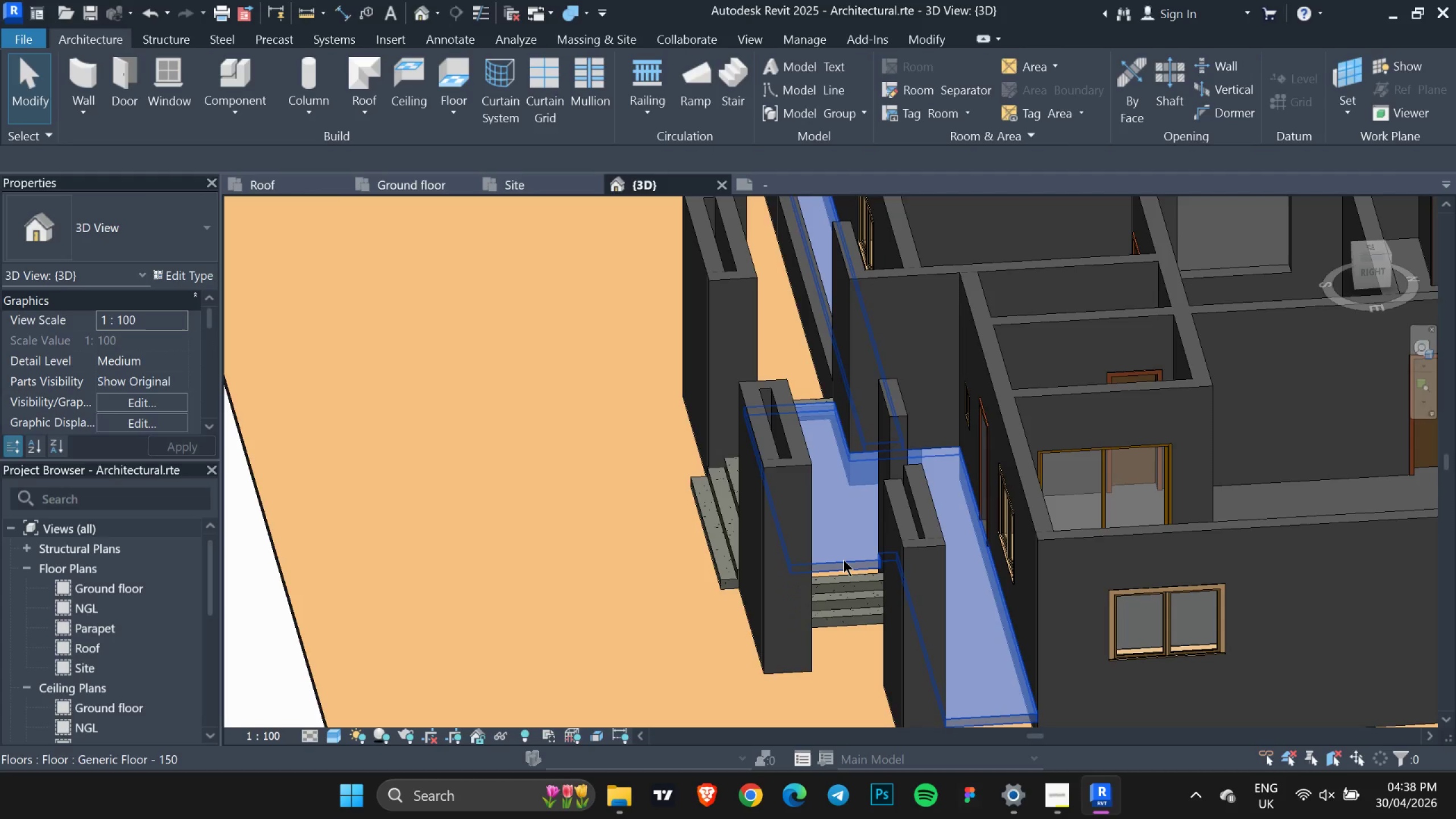 
left_click([843, 560])
 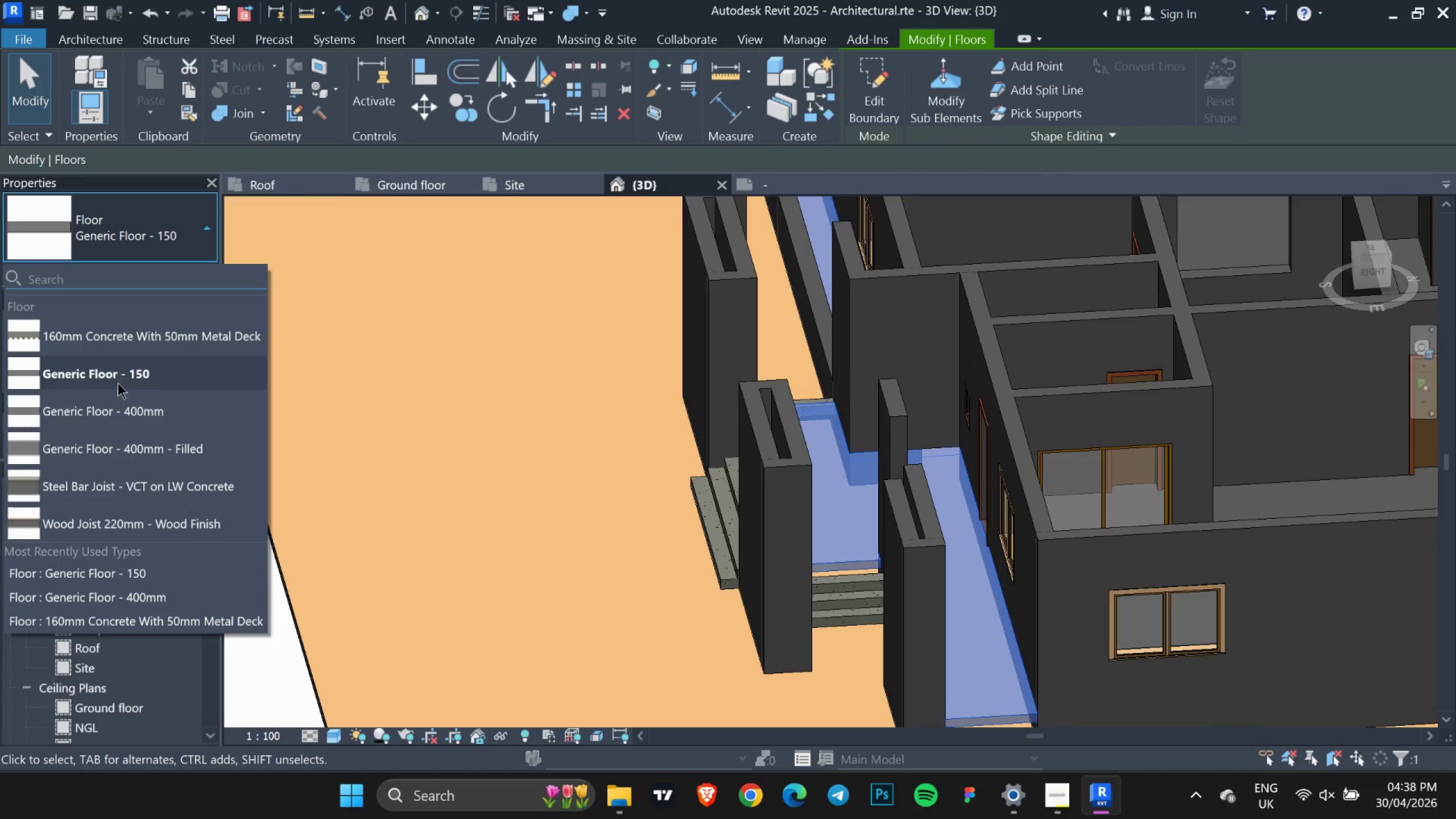 
left_click([142, 408])
 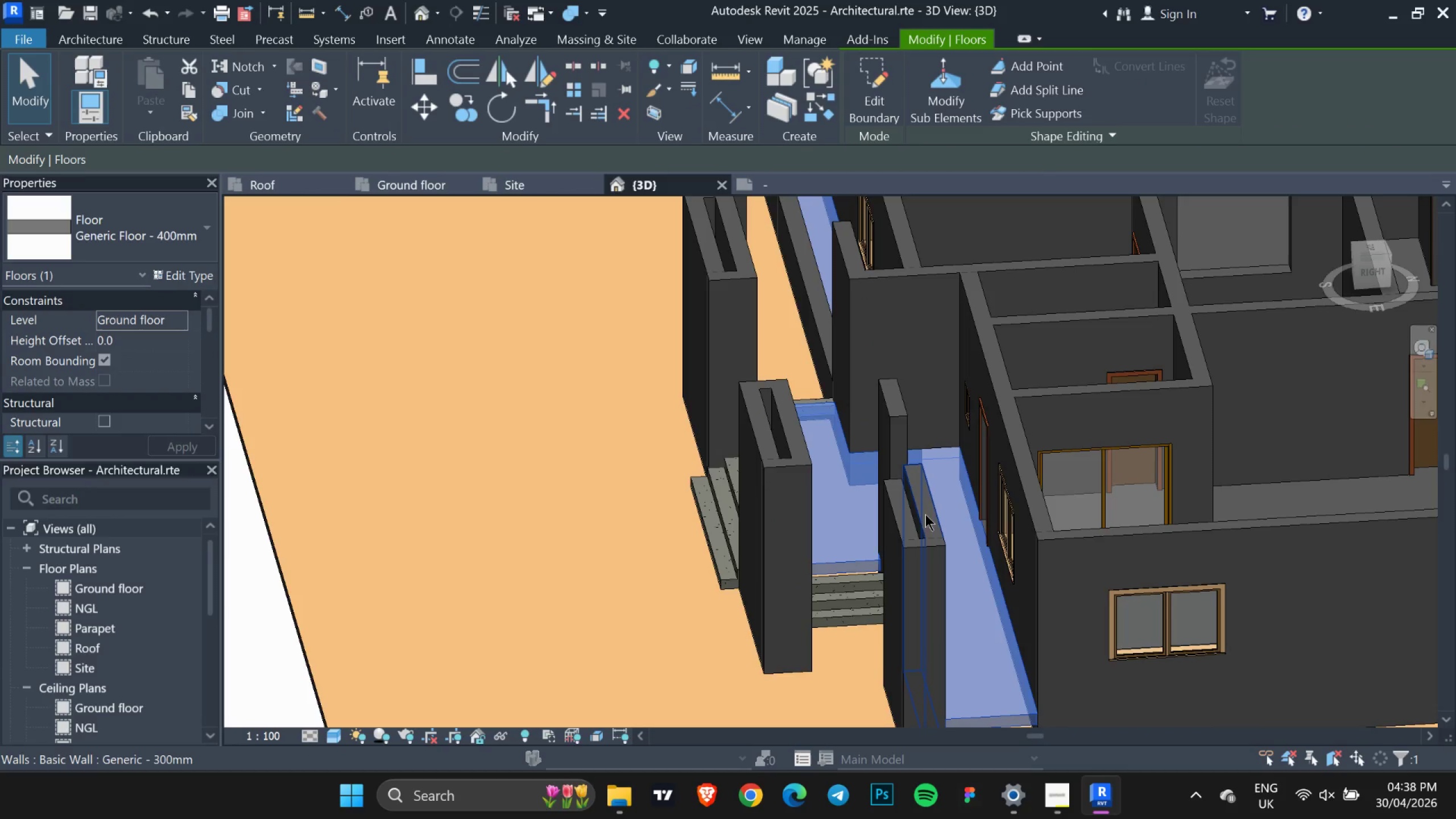 
hold_key(key=ShiftLeft, duration=0.62)
 